 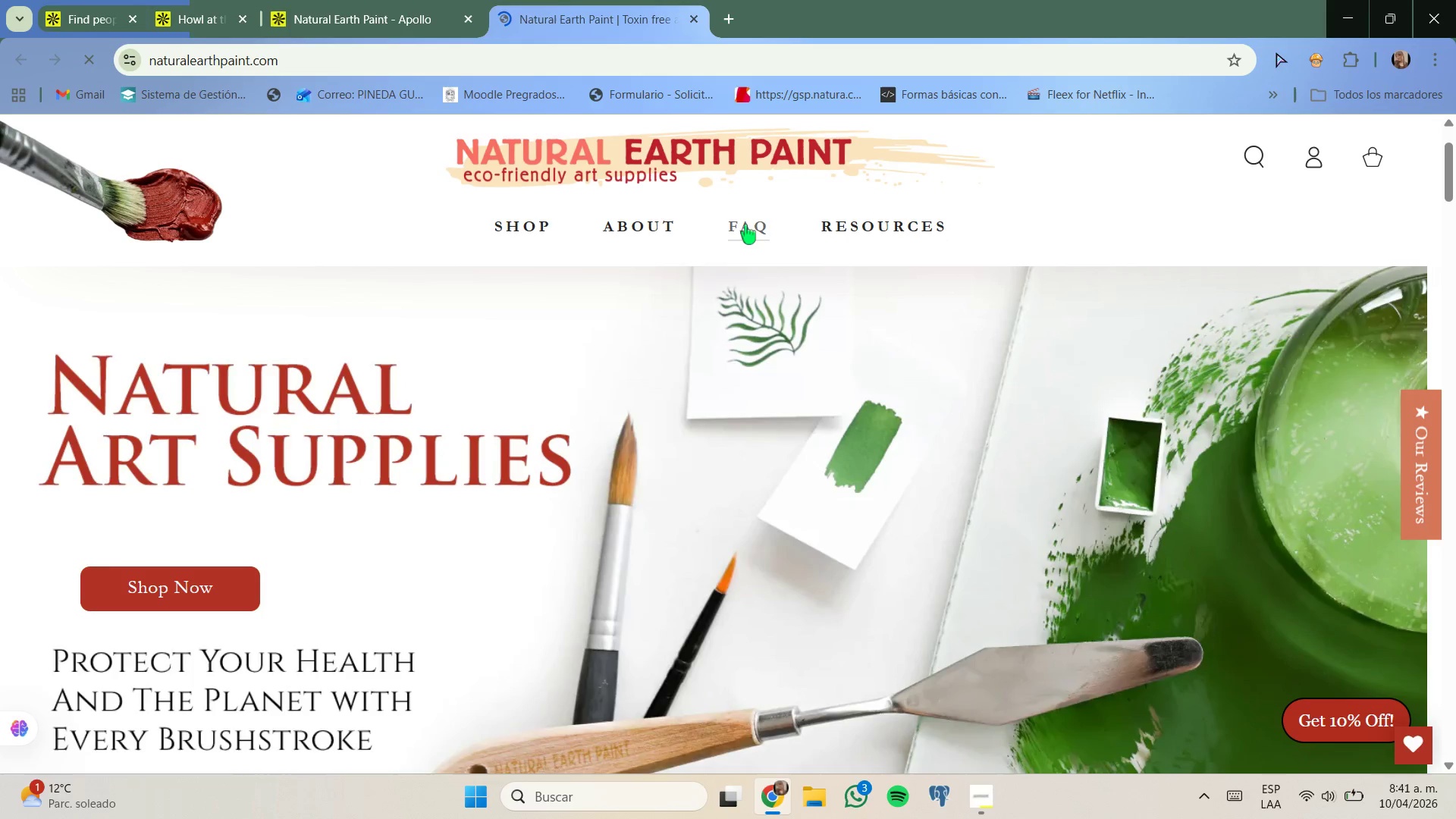 
mouse_move([531, 224])
 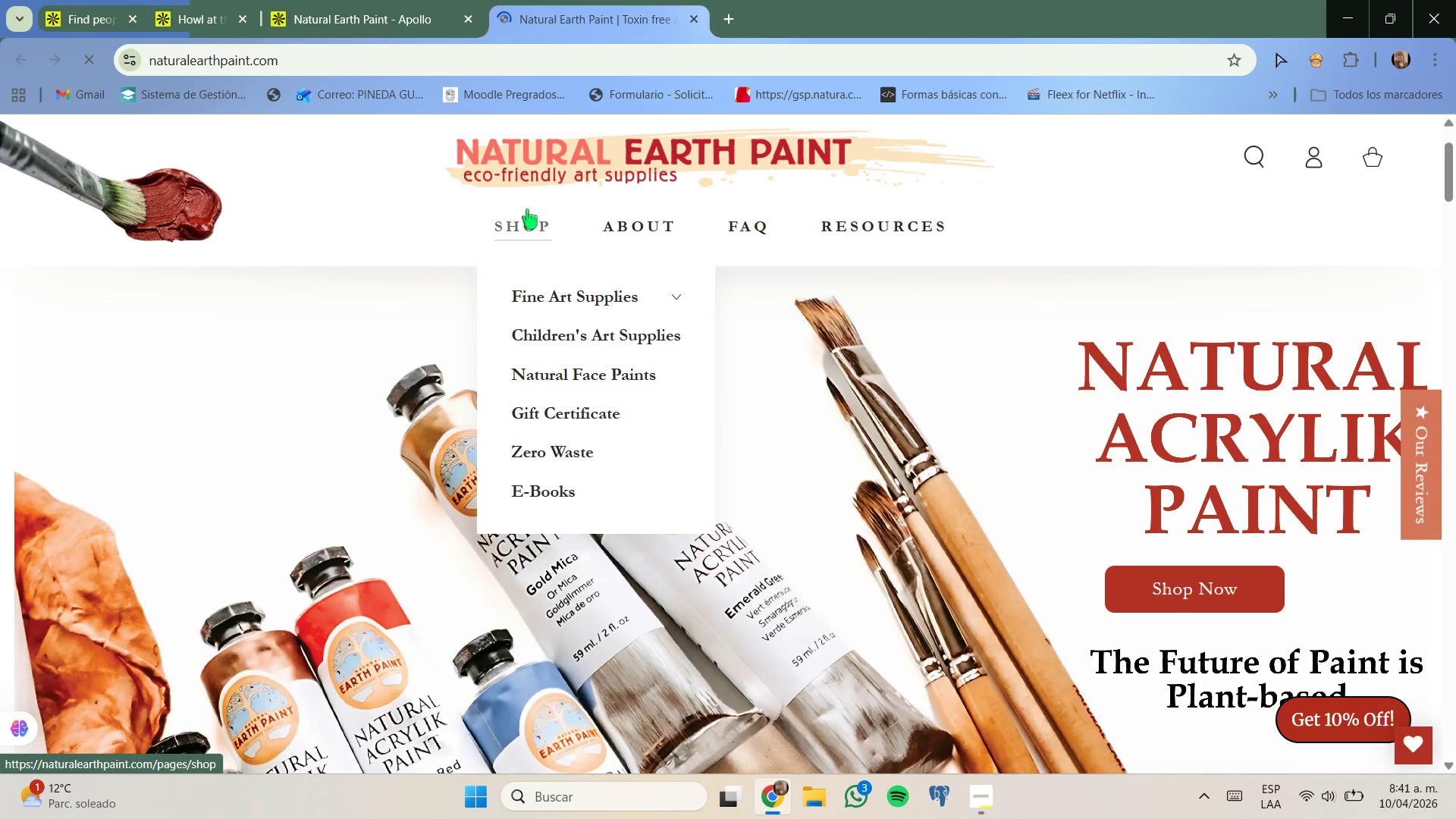 
mouse_move([529, 205])
 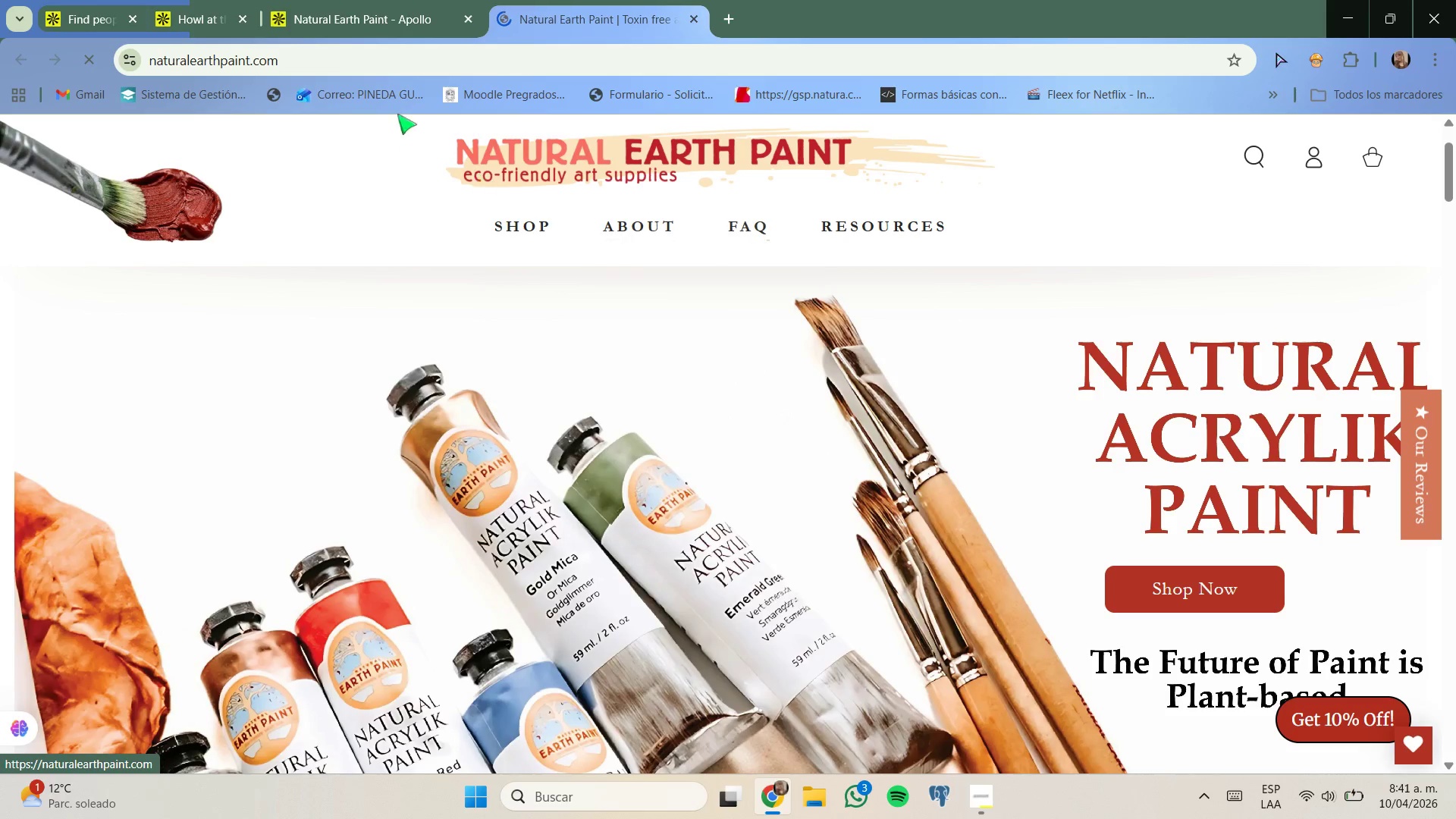 
left_click([410, 39])
 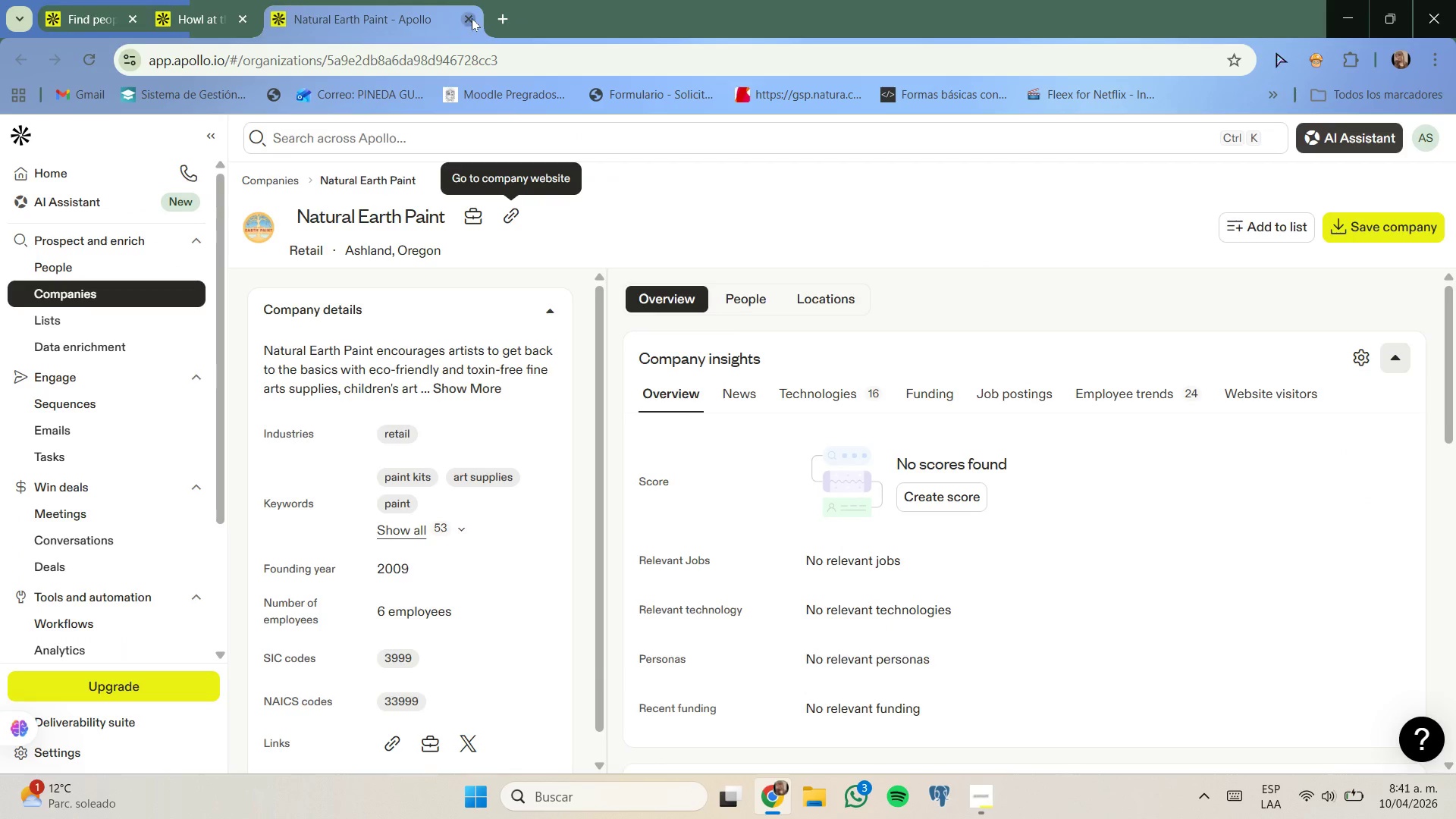 
scroll: coordinate [916, 492], scroll_direction: down, amount: 1.0
 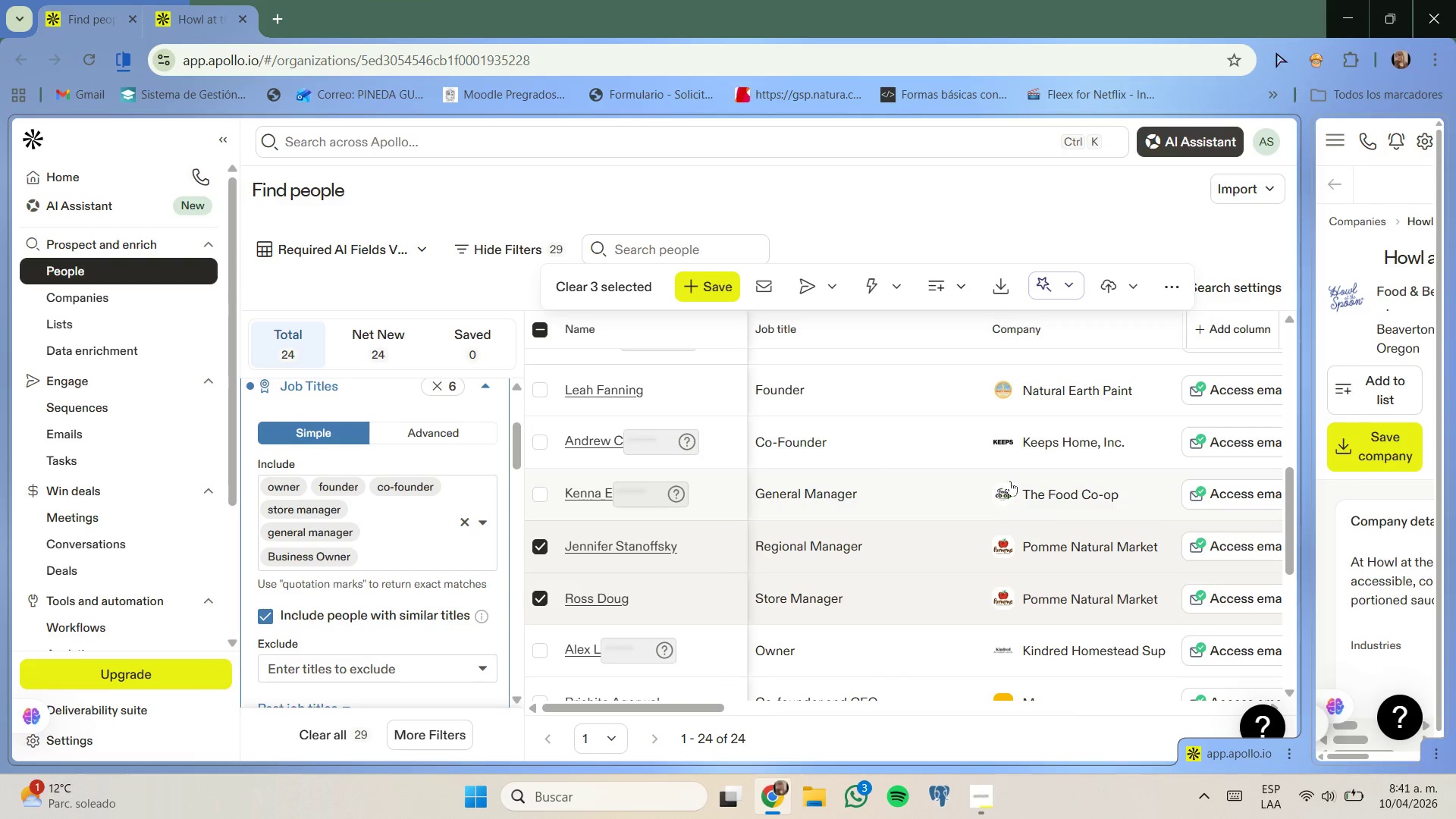 
right_click([1041, 447])
 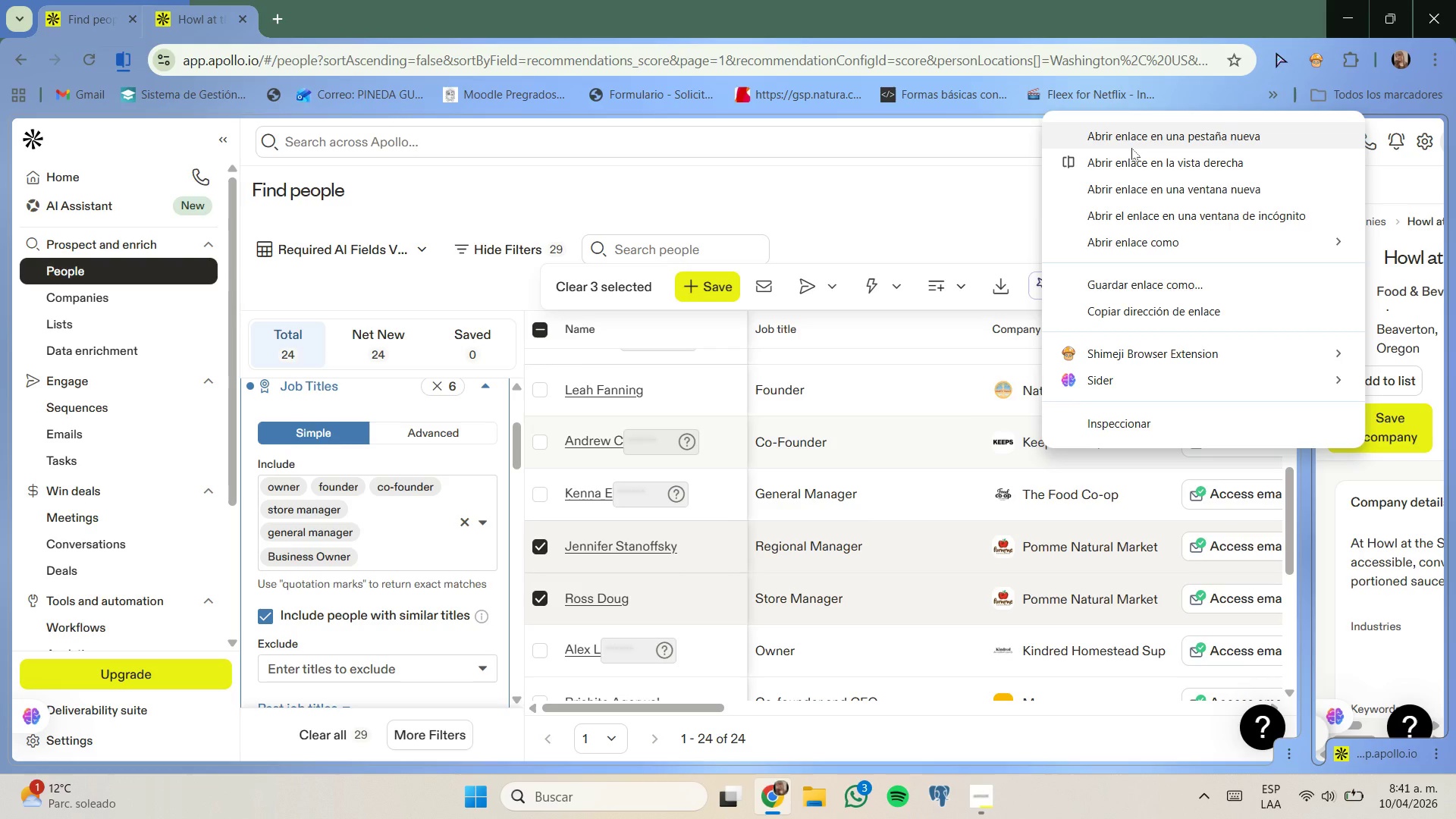 
left_click([1131, 145])
 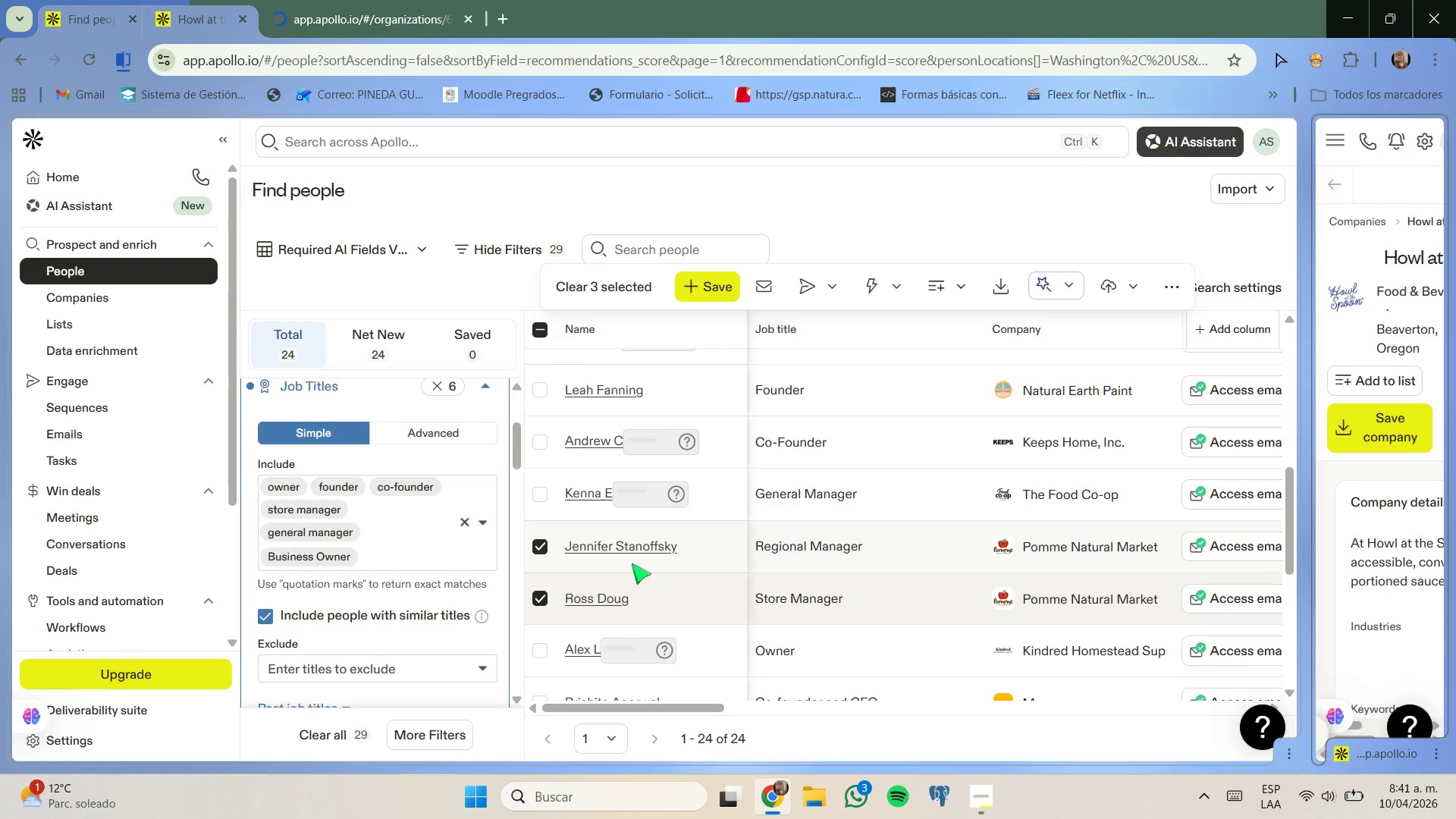 
left_click([543, 603])
 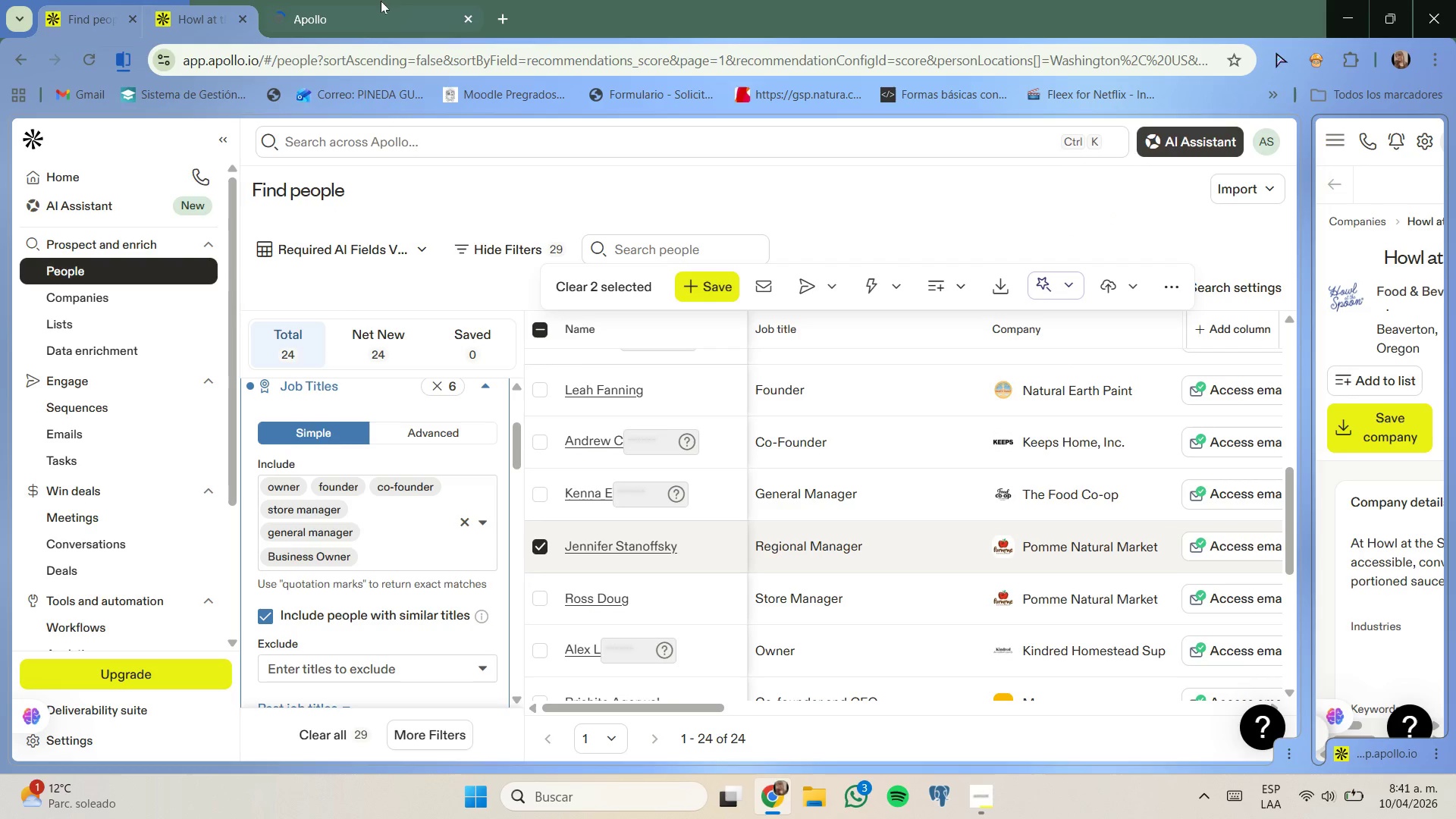 
left_click([384, 4])
 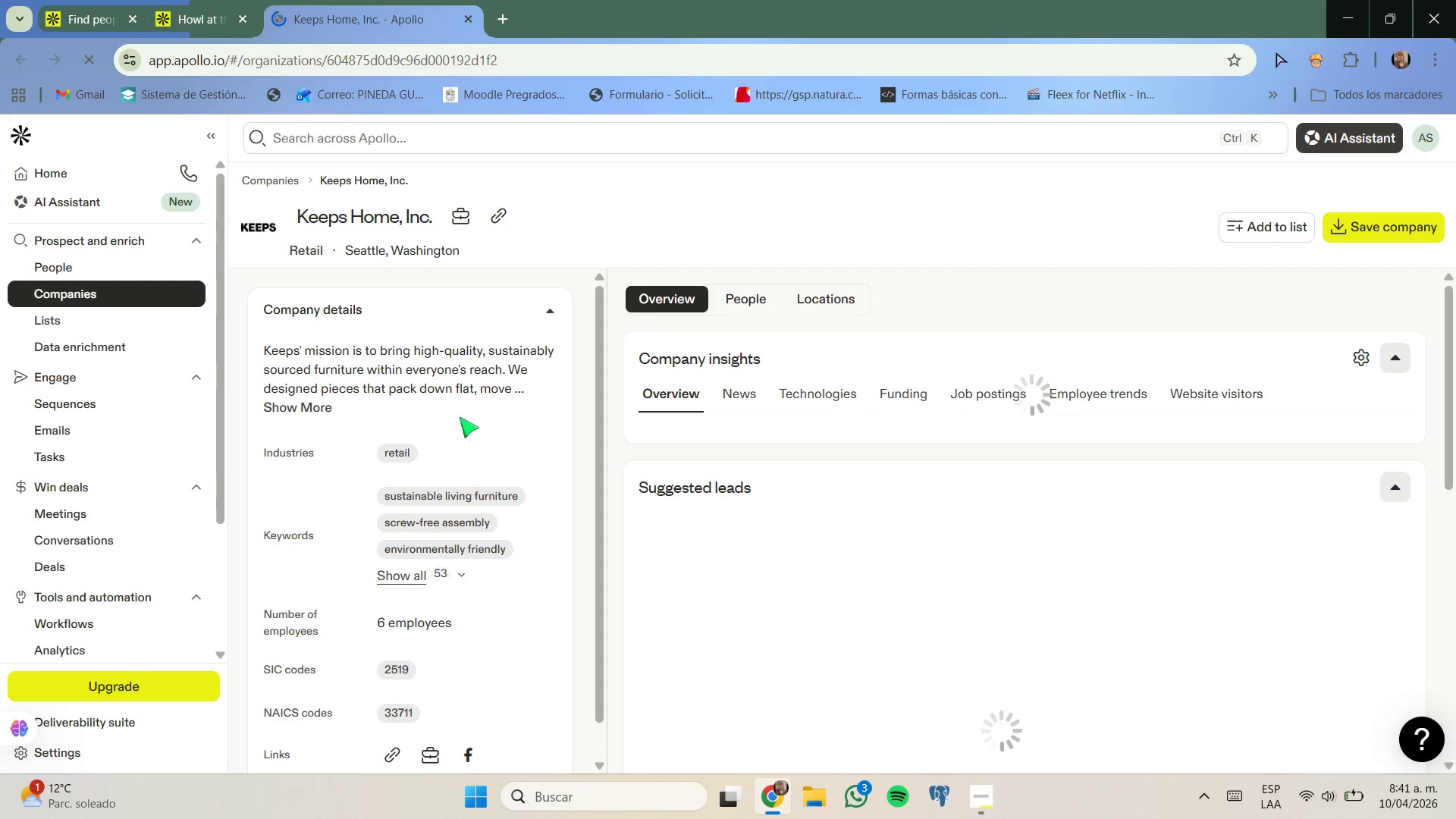 
wait(10.48)
 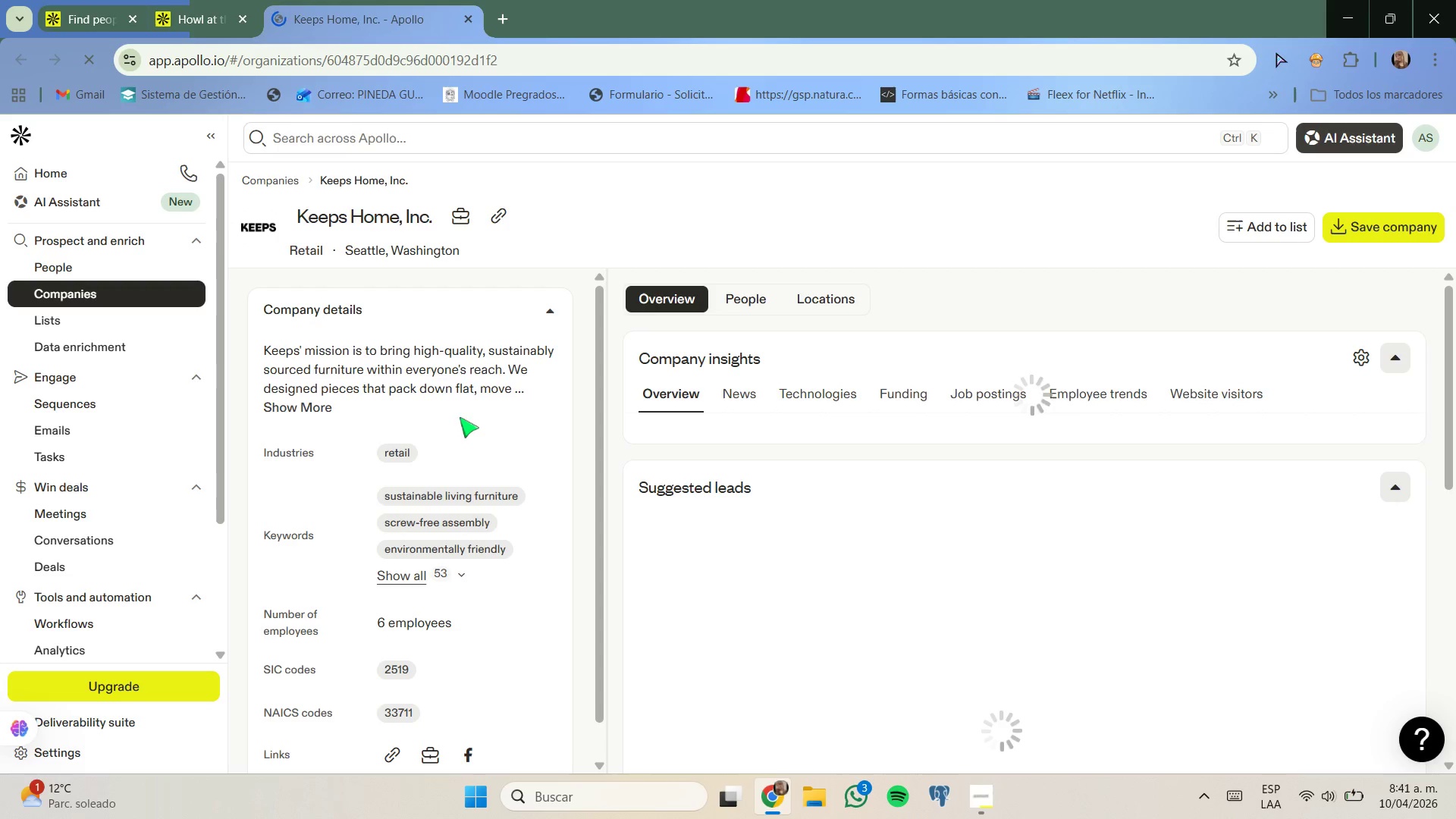 
left_click([756, 790])
 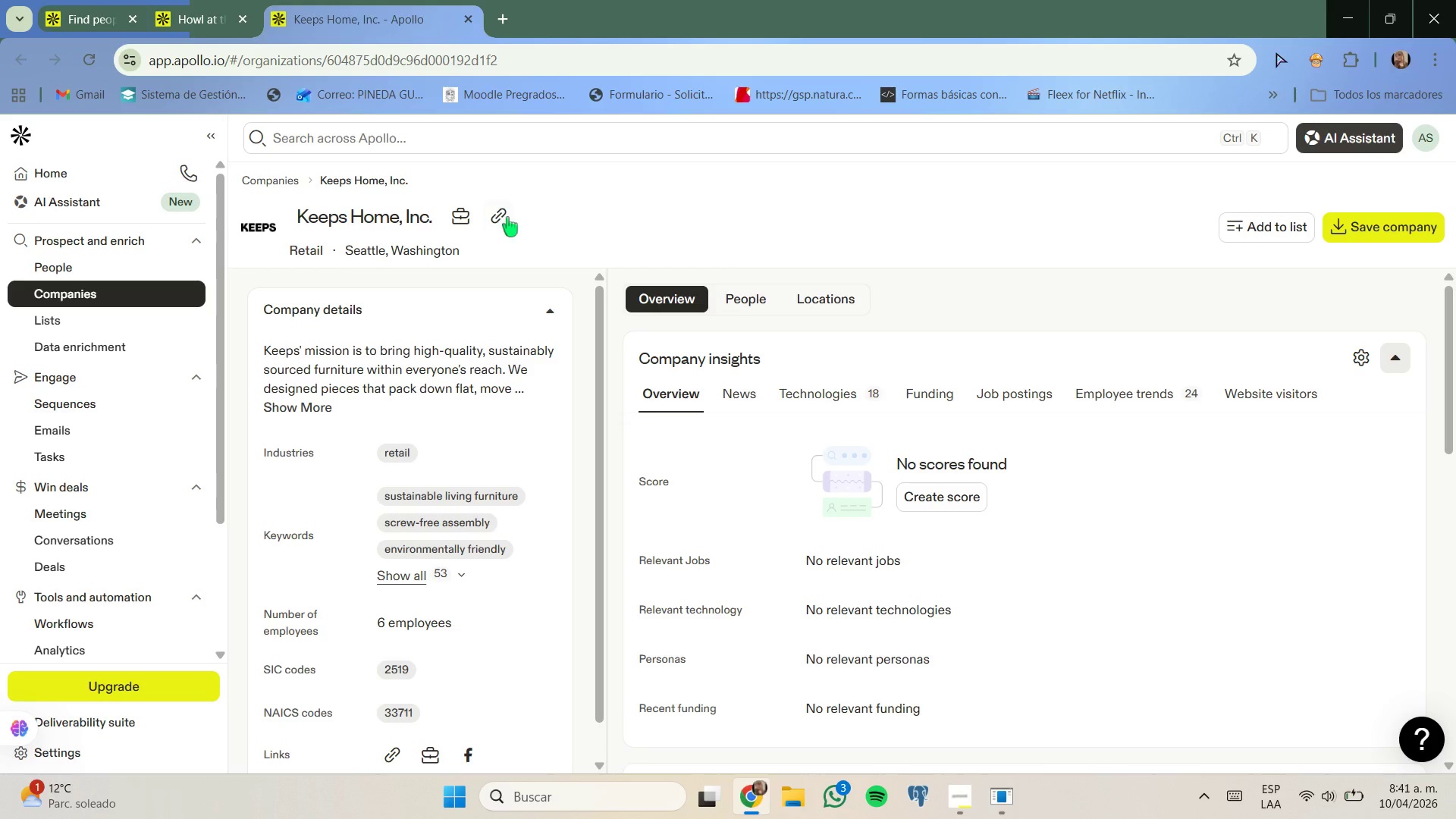 
left_click([503, 217])
 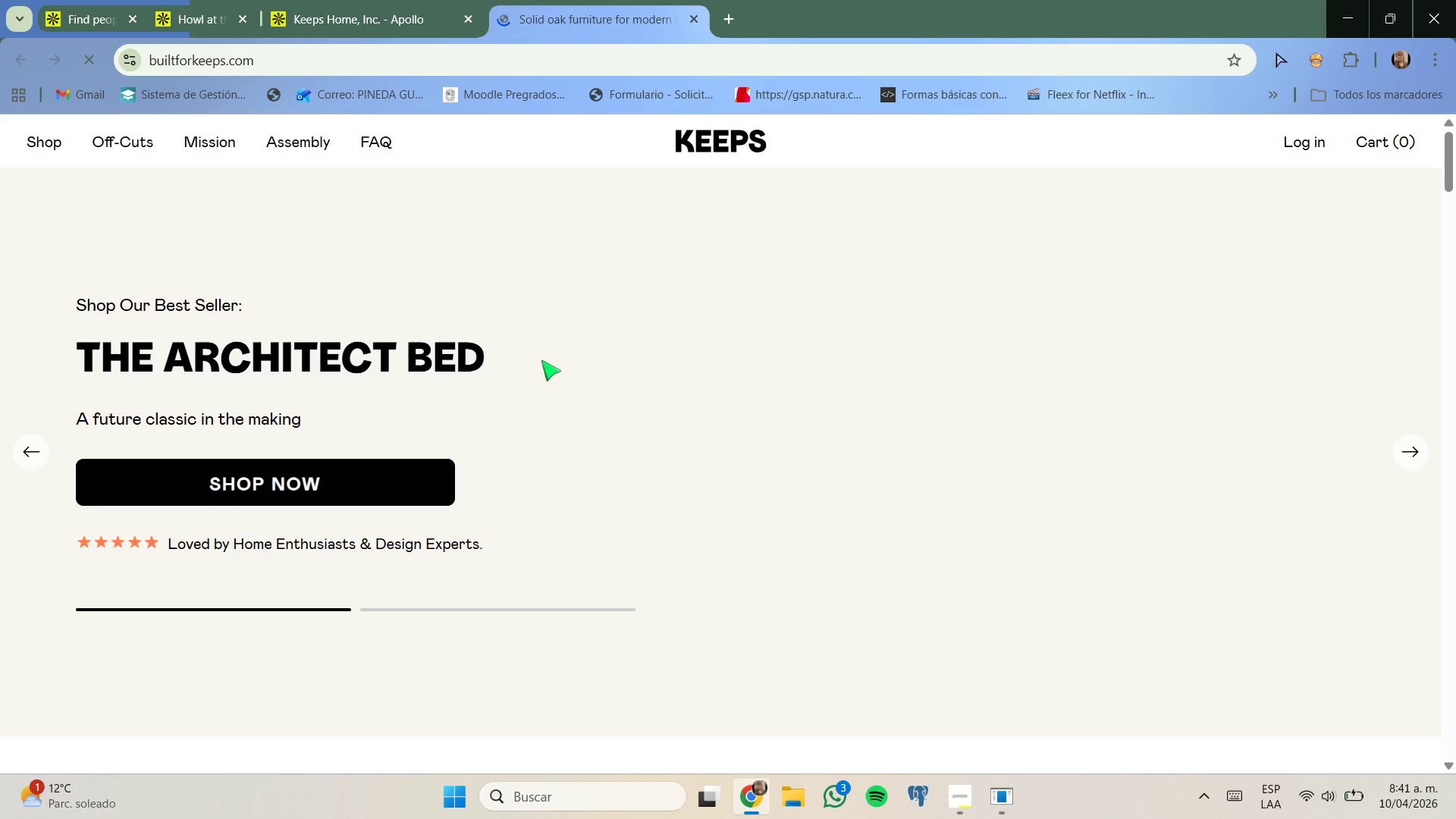 
wait(11.5)
 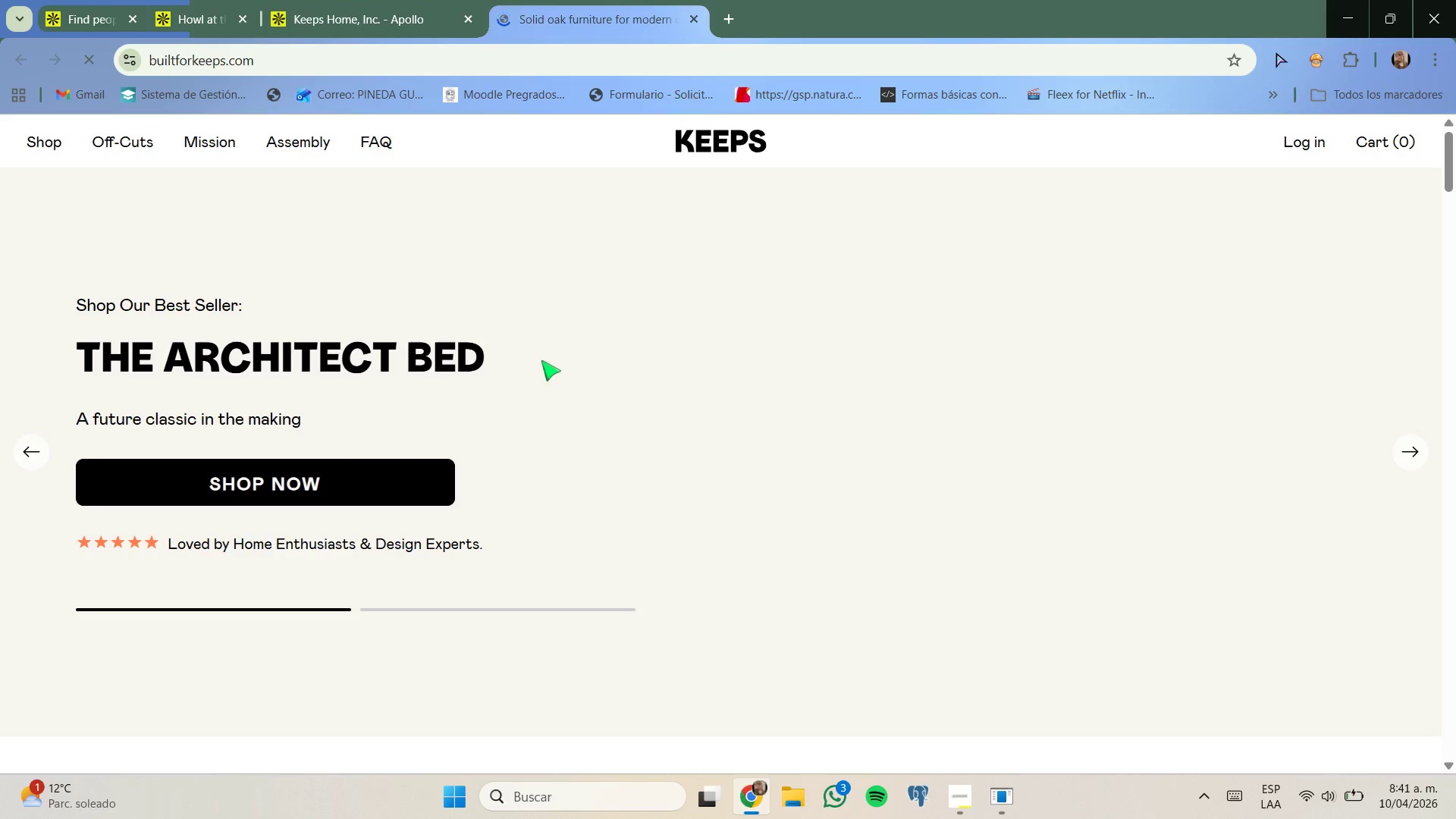 
scroll: coordinate [183, 238], scroll_direction: down, amount: 15.0
 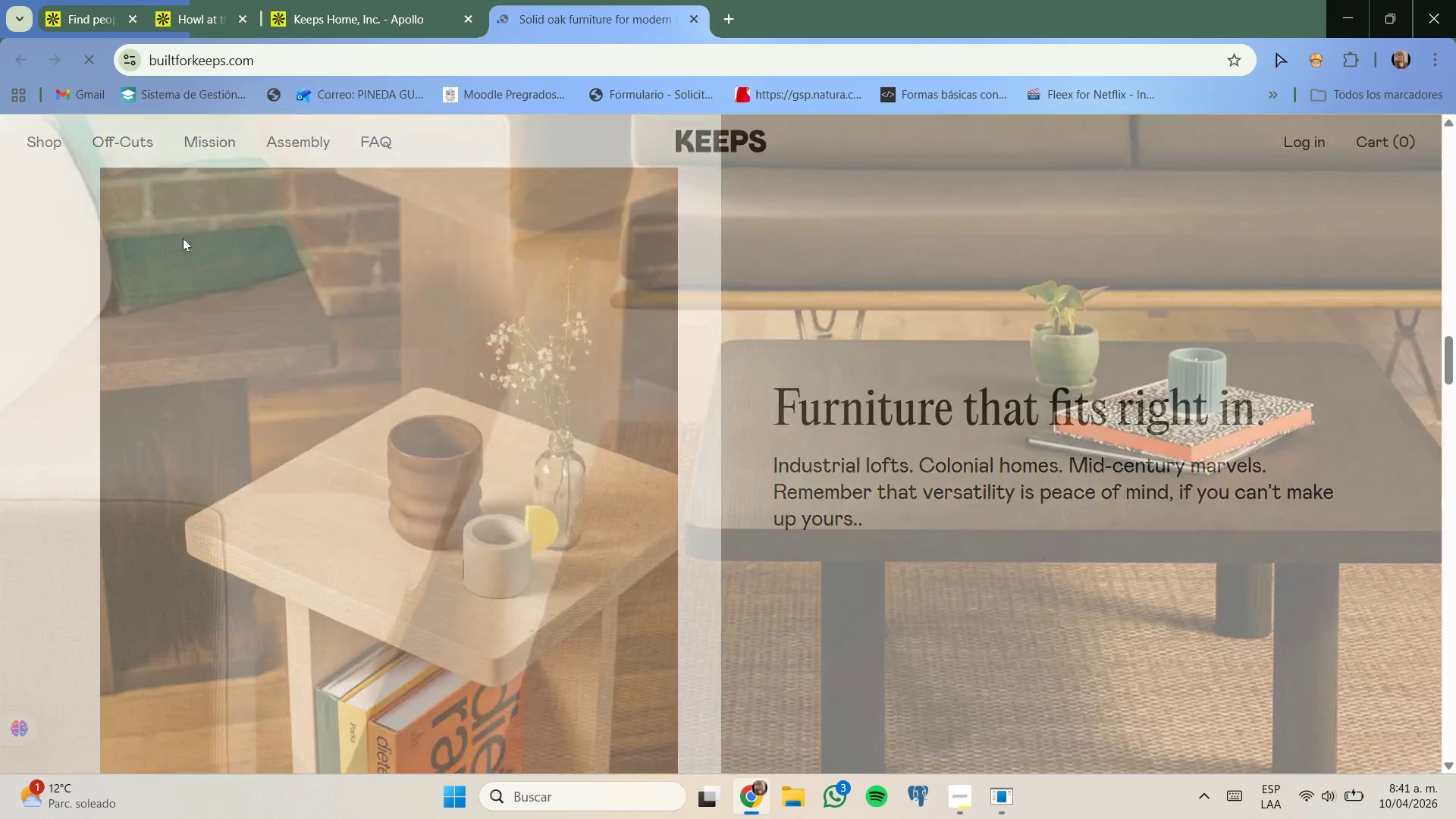 
scroll: coordinate [258, 280], scroll_direction: up, amount: 10.0
 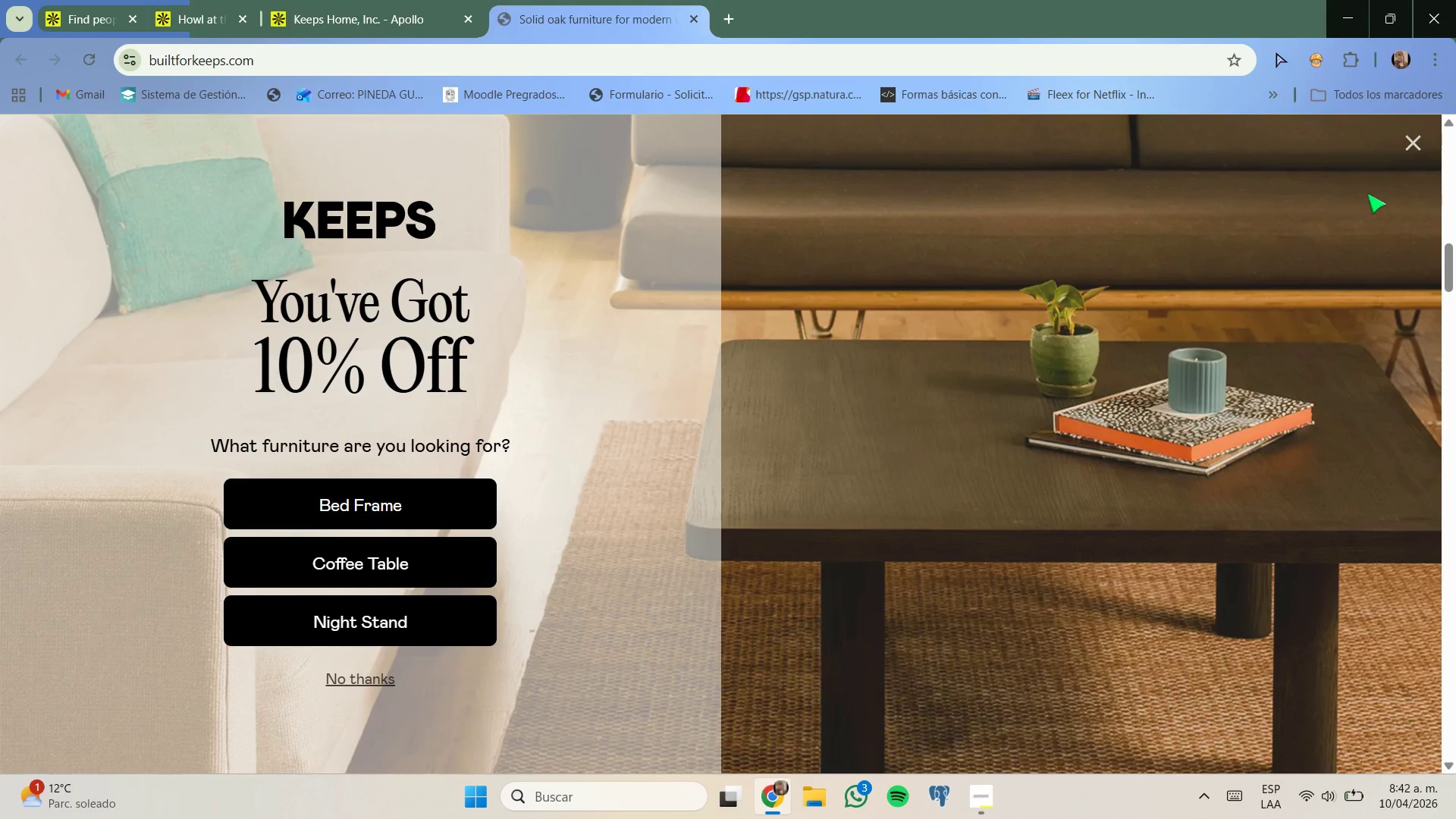 
left_click([1405, 146])
 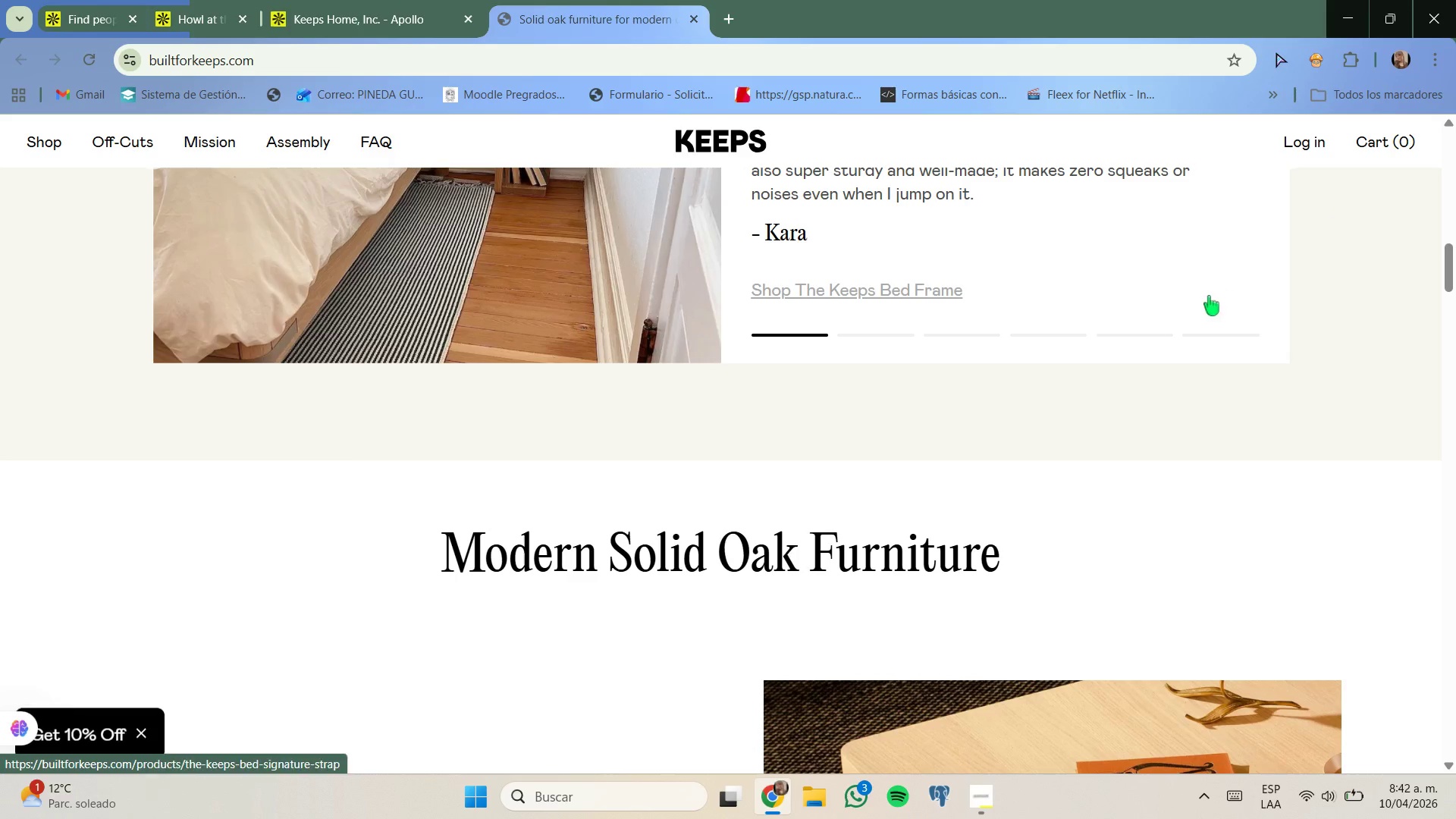 
scroll: coordinate [1210, 299], scroll_direction: down, amount: 7.0
 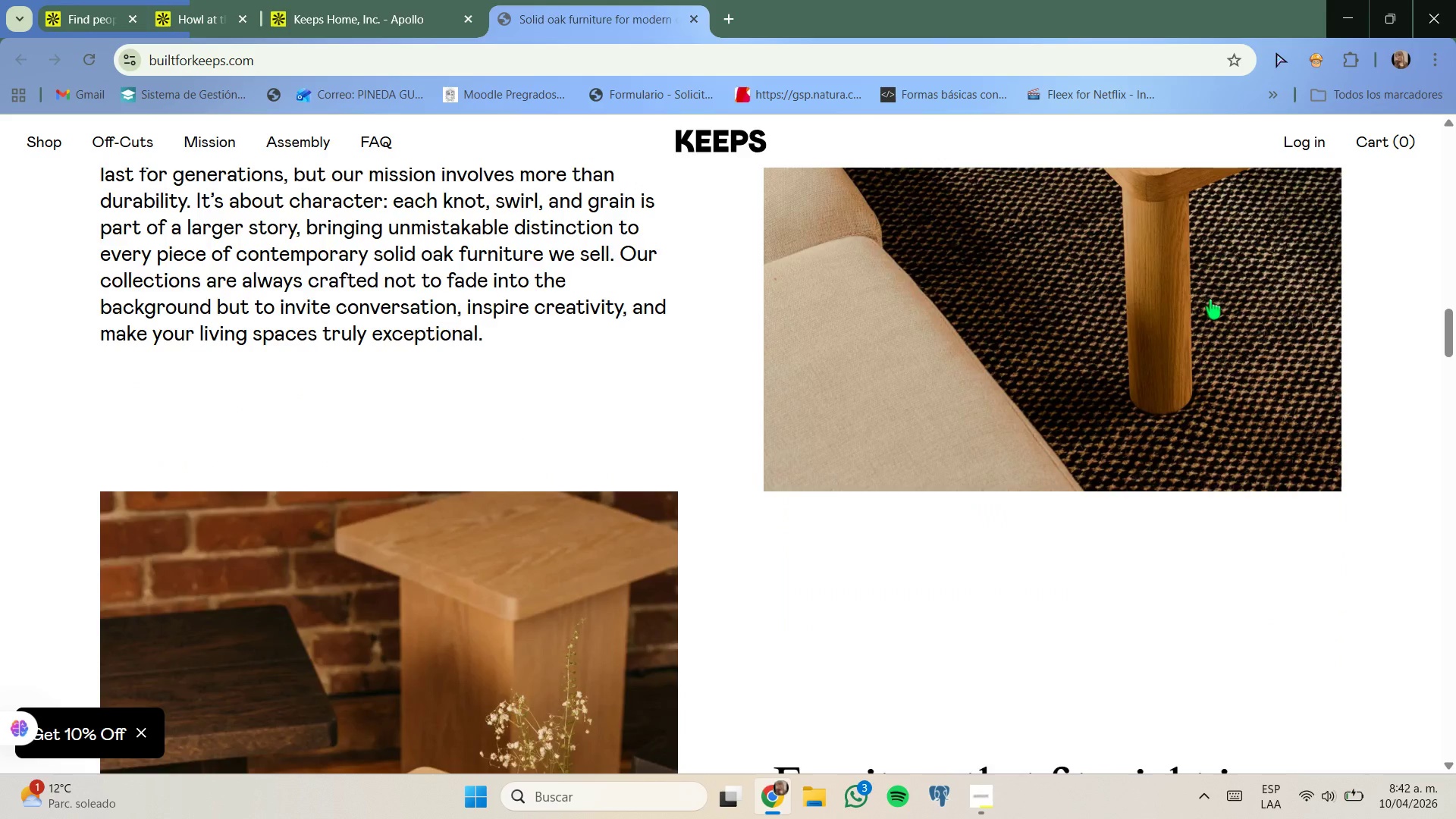 
scroll: coordinate [716, 337], scroll_direction: up, amount: 22.0
 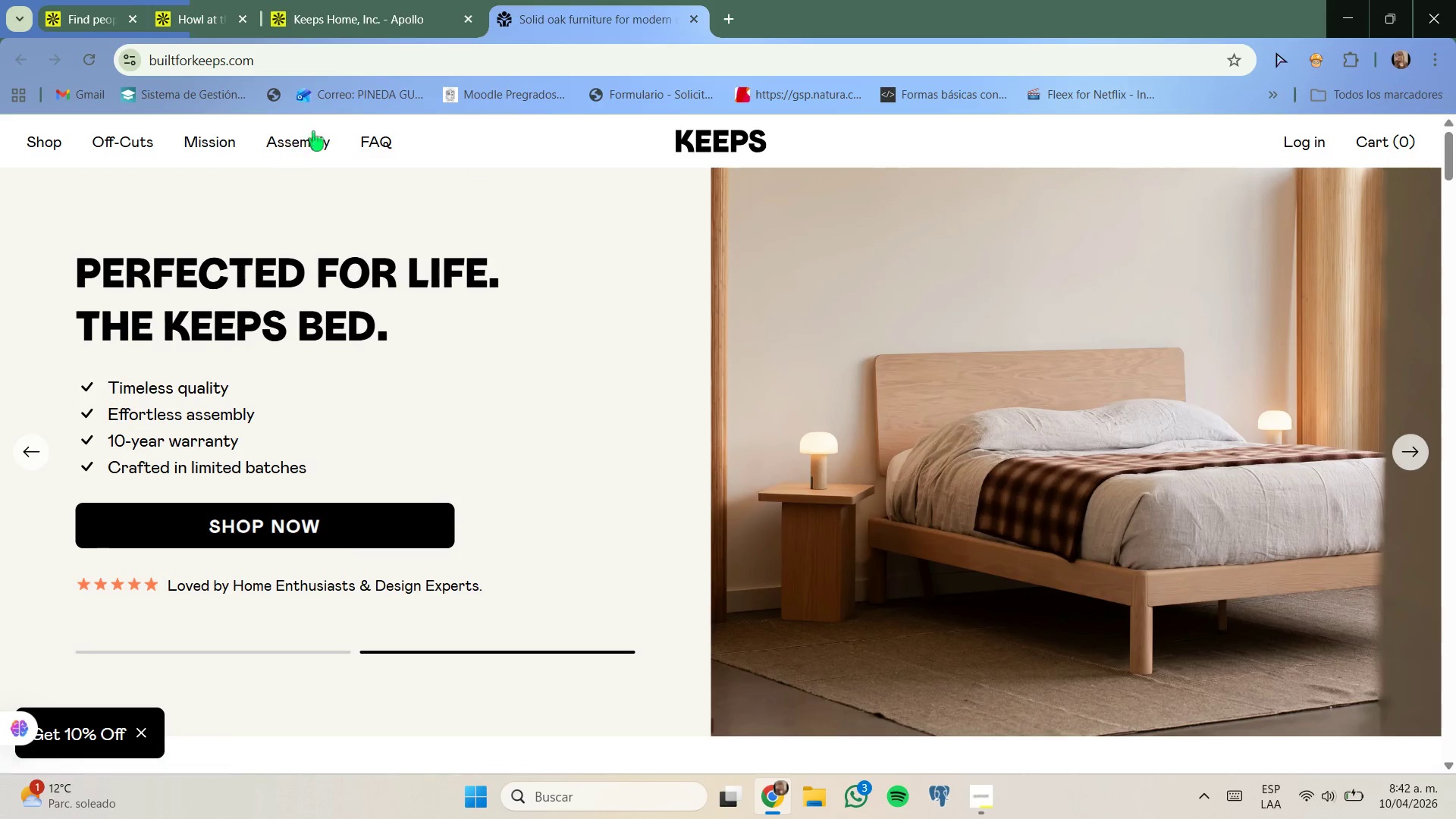 
left_click([361, 24])
 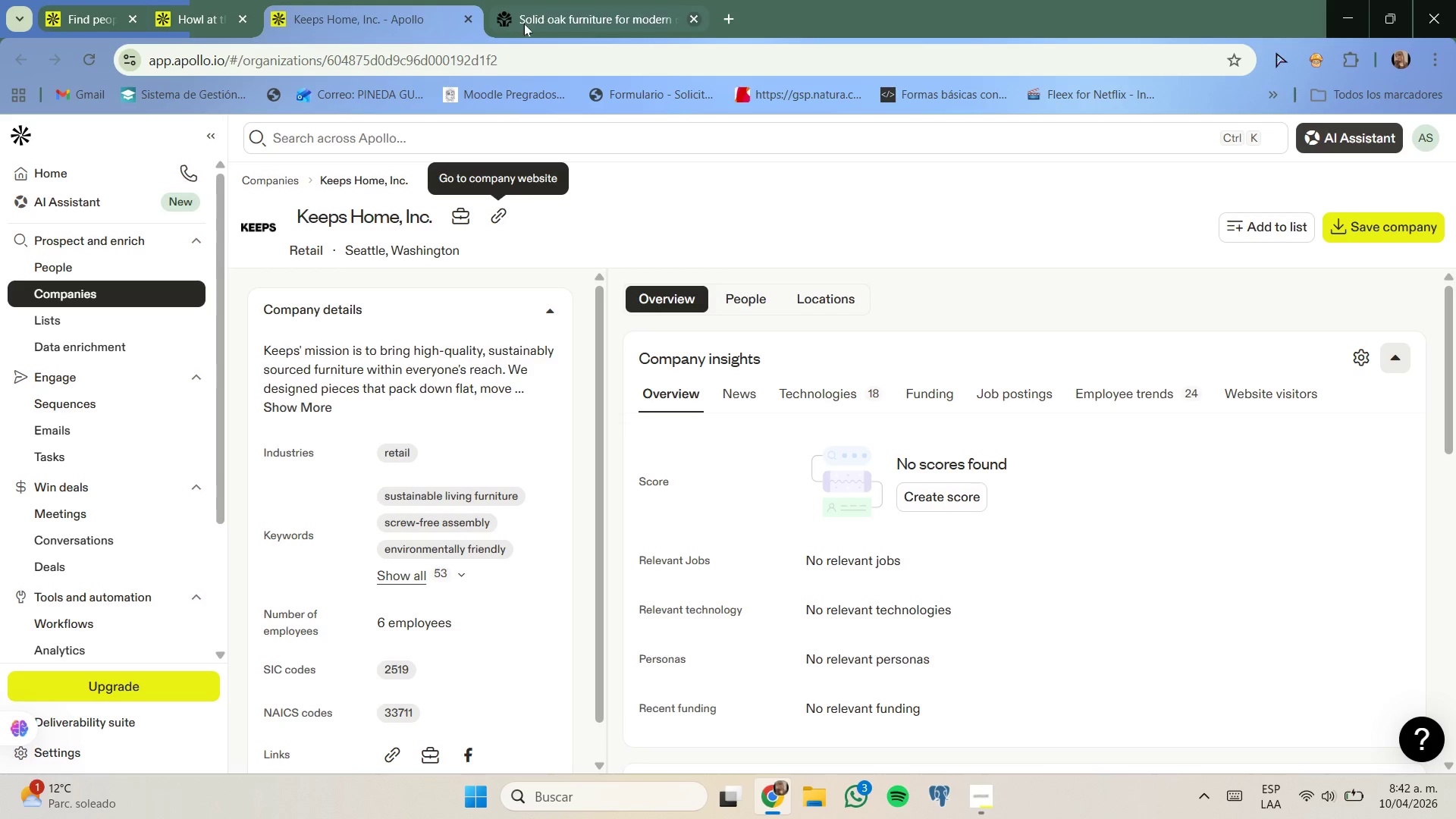 
left_click([469, 21])
 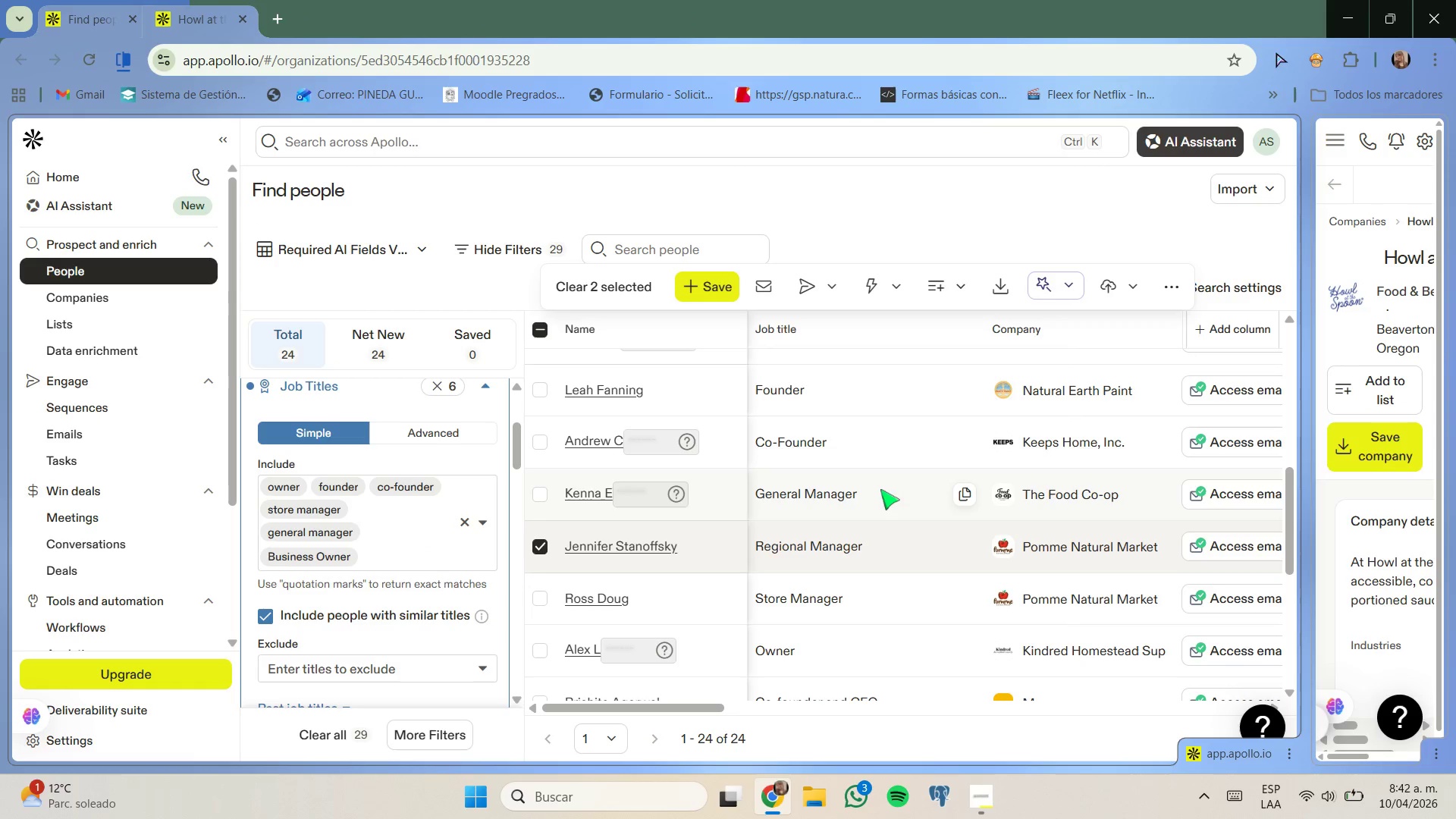 
right_click([1050, 498])
 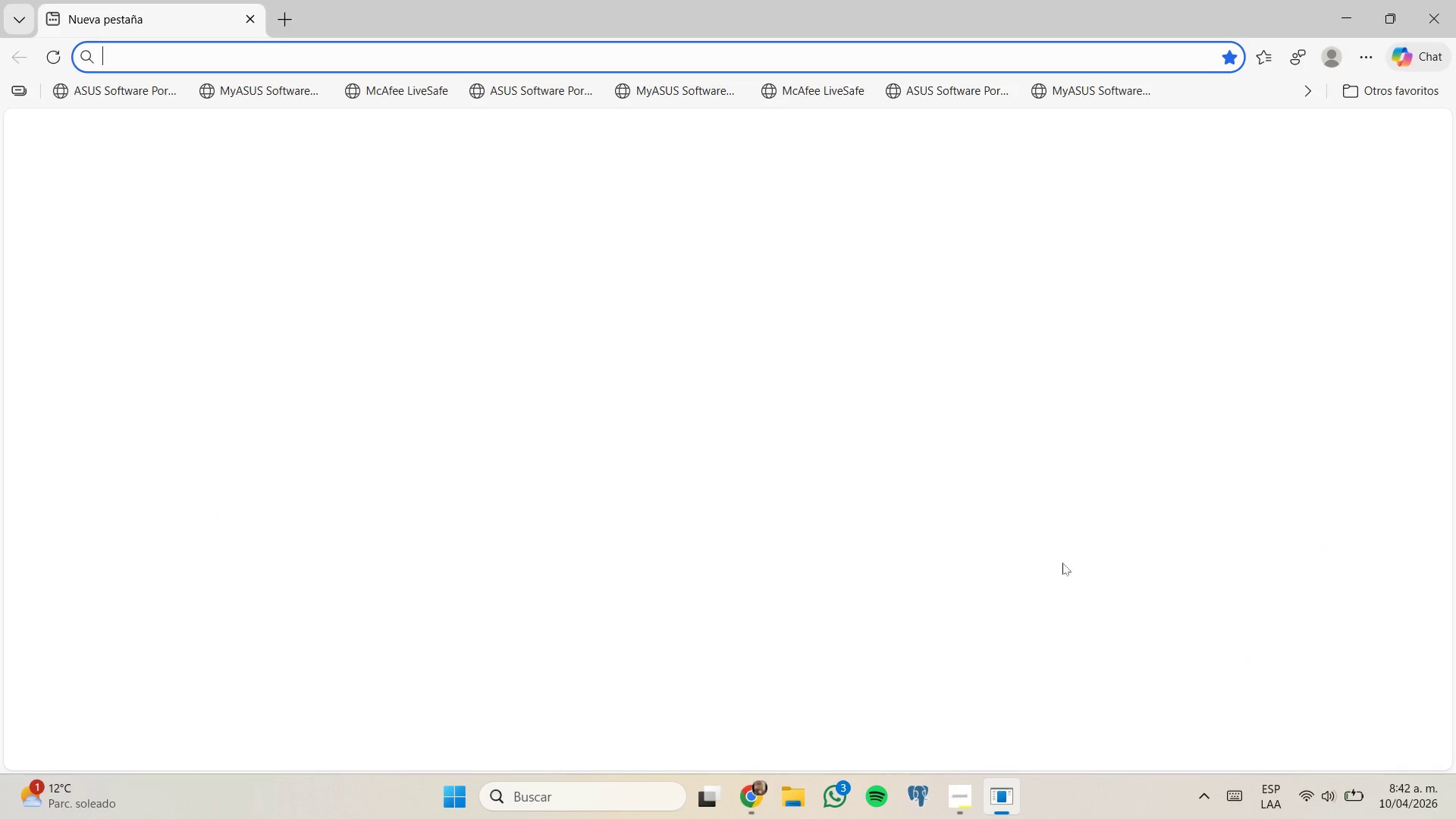 
left_click([750, 797])
 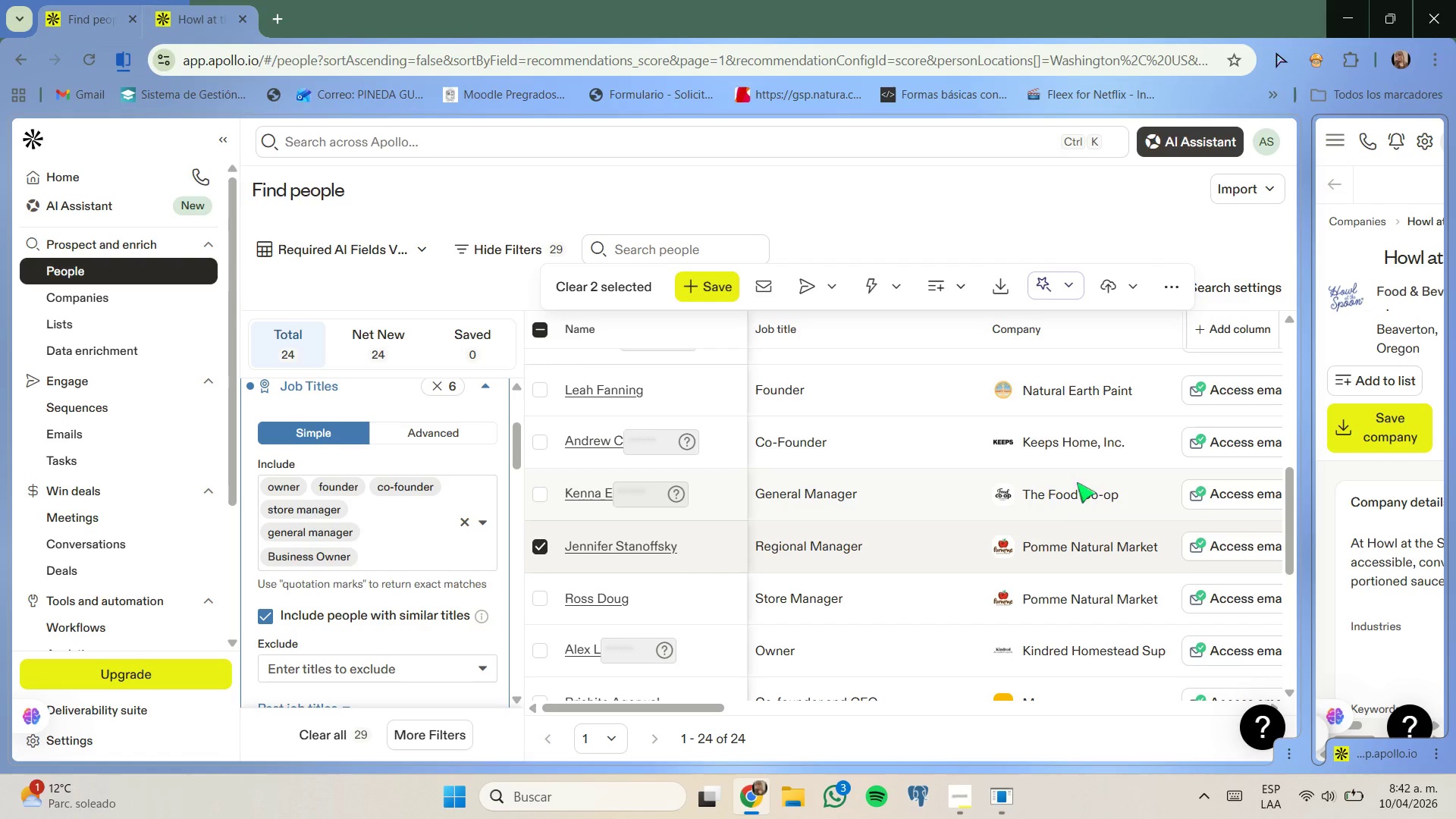 
right_click([1078, 491])
 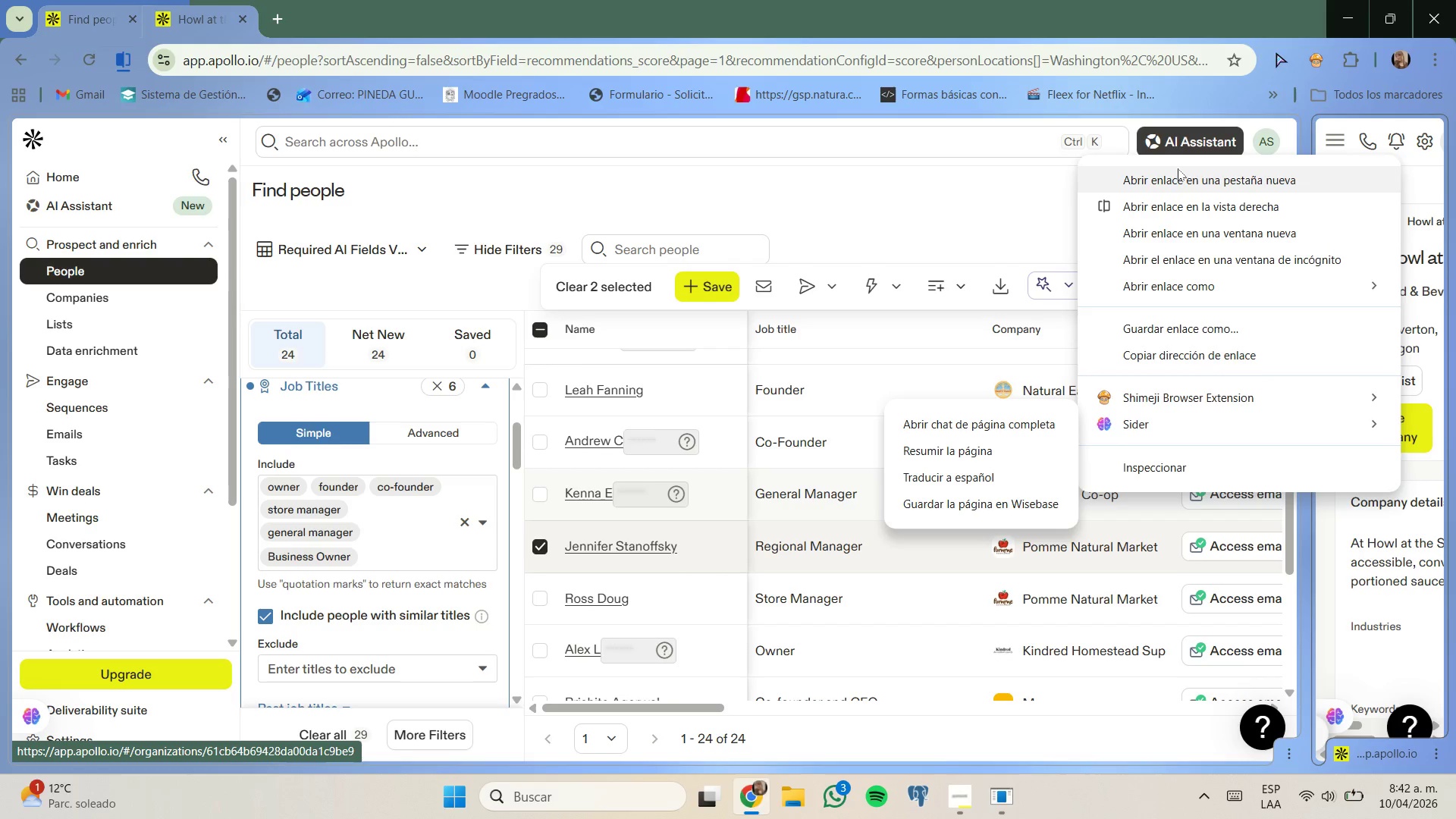 
left_click_drag(start_coordinate=[1178, 179], to_coordinate=[1179, 175])
 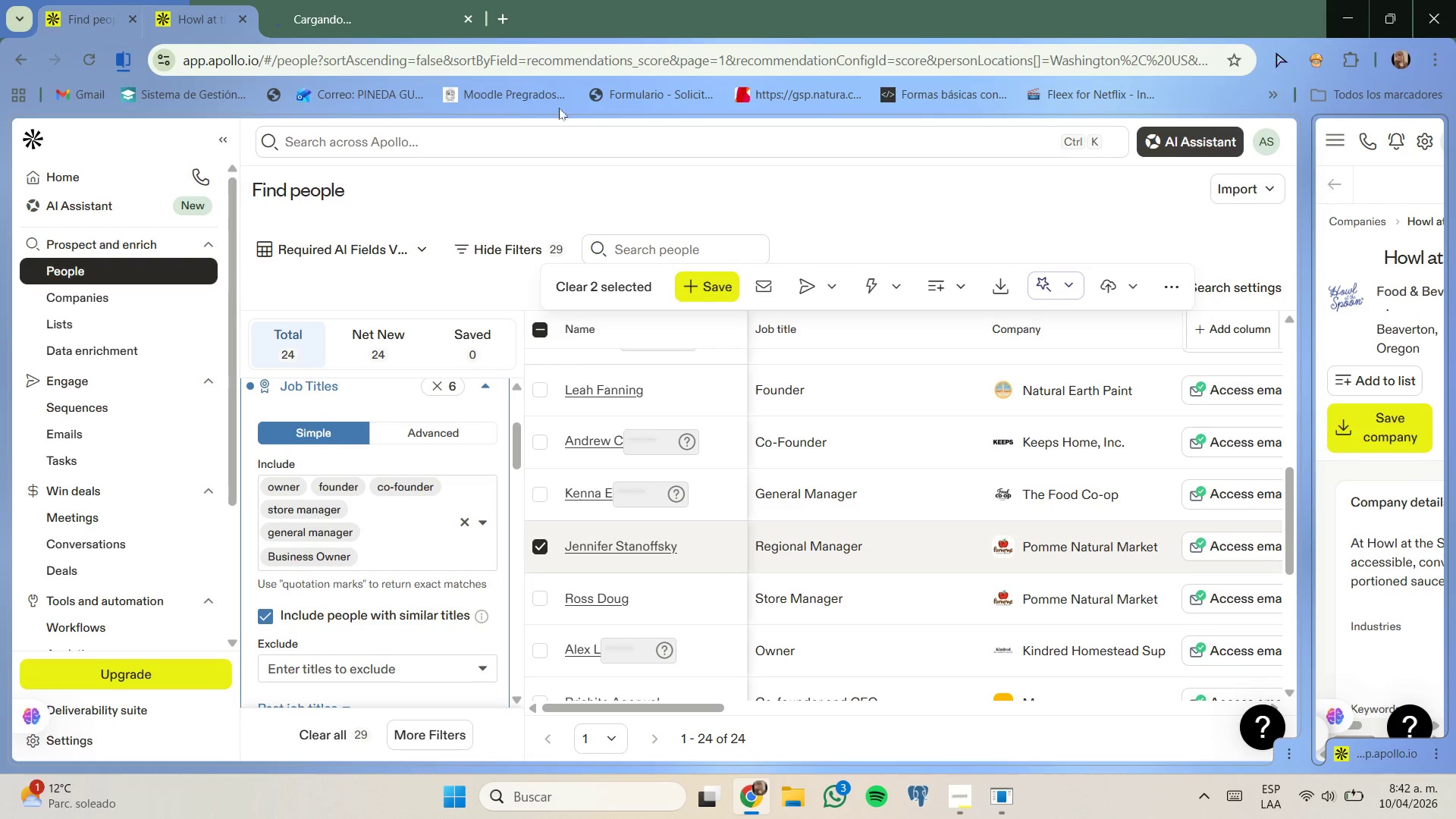 
left_click([380, 14])
 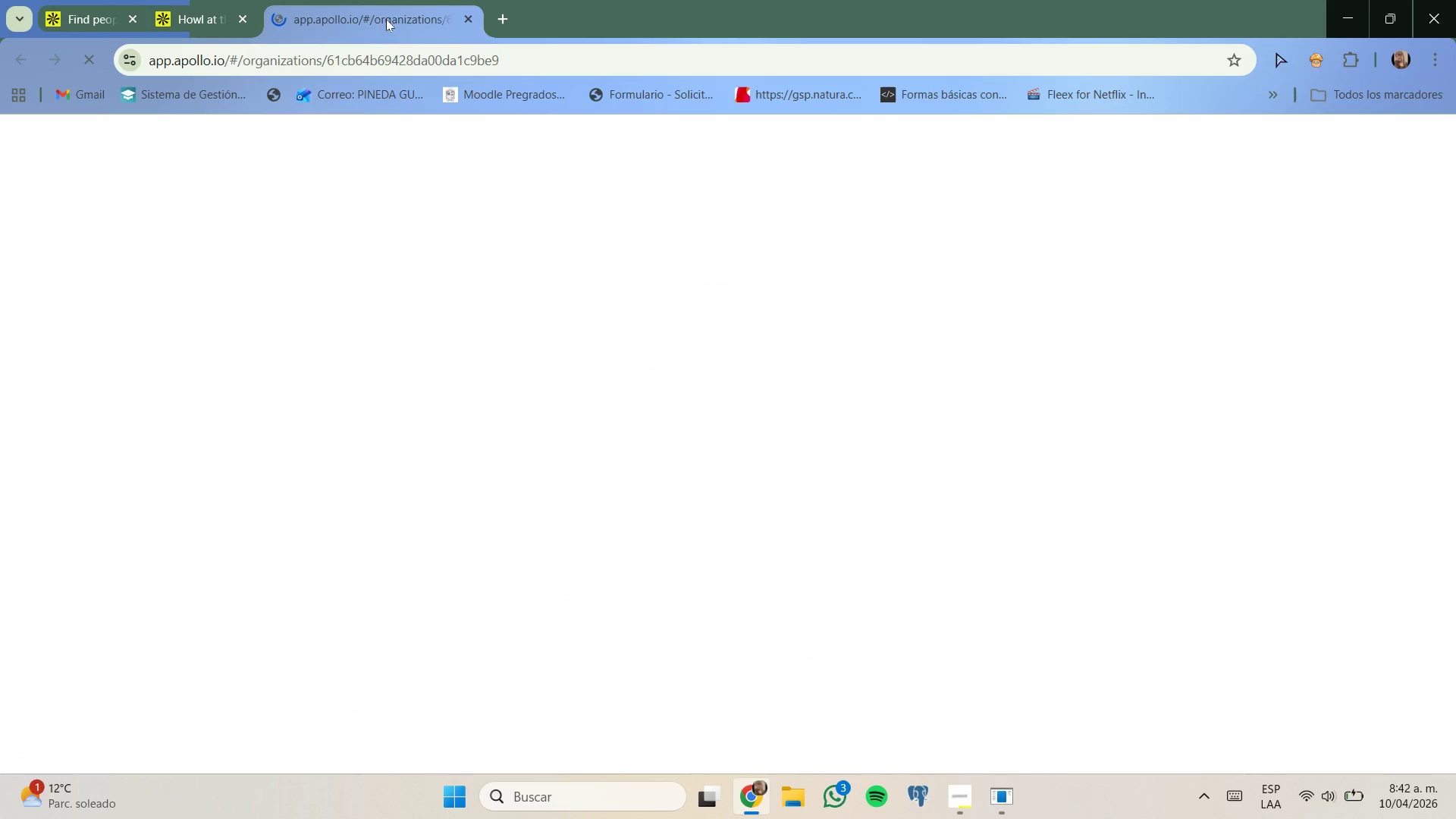 
mouse_move([429, 115])
 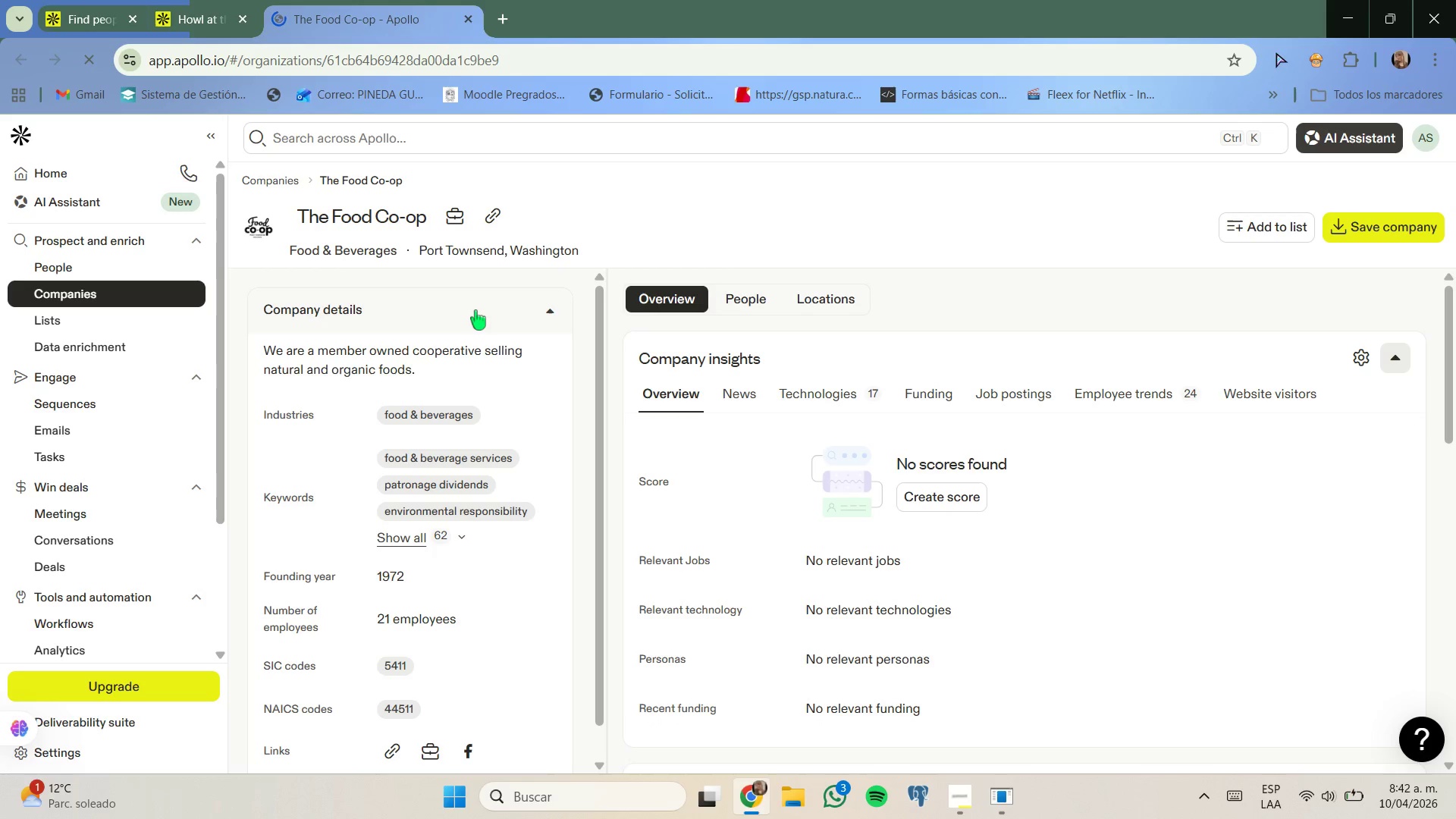 
left_click([491, 224])
 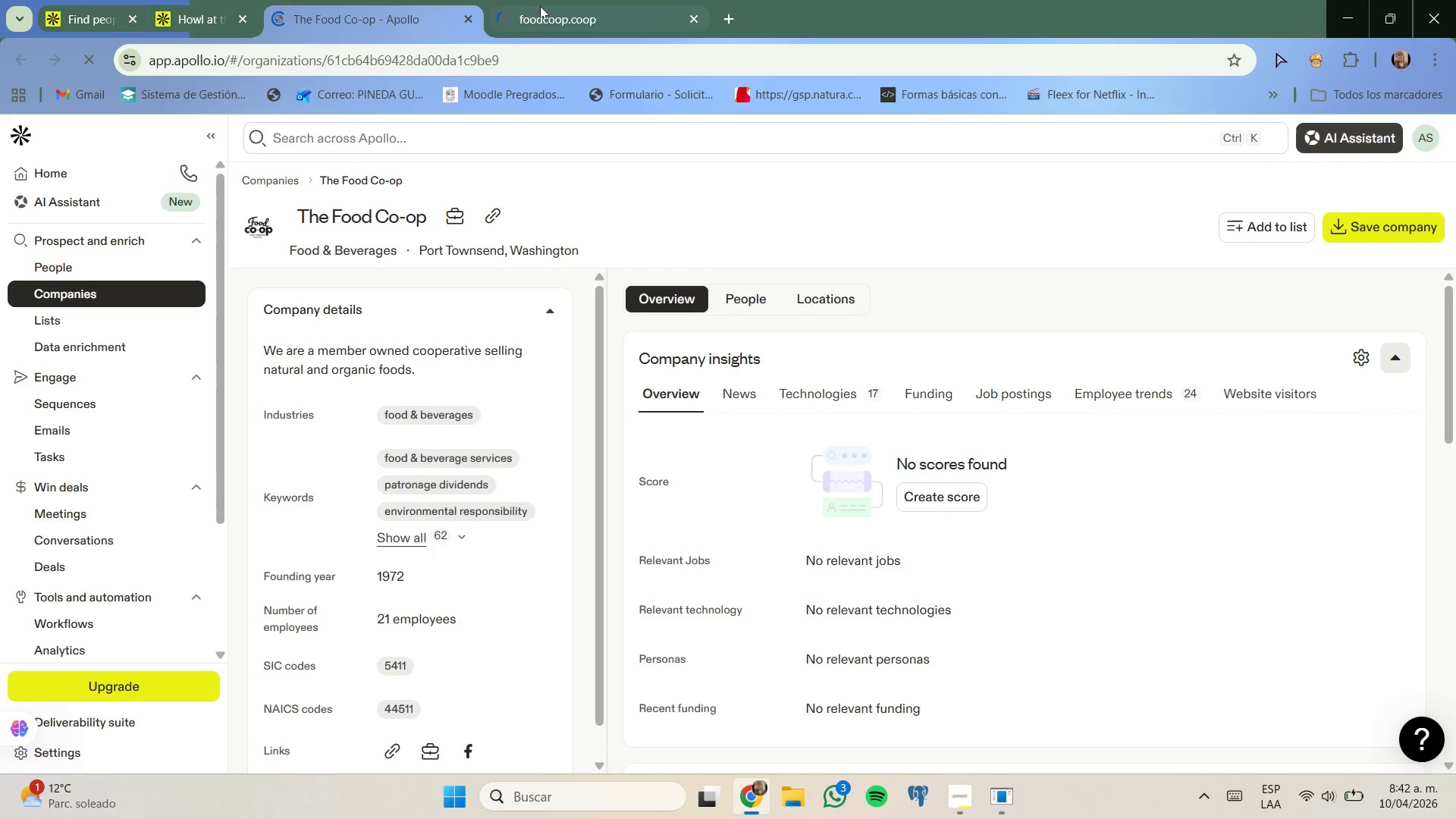 
left_click([540, 6])
 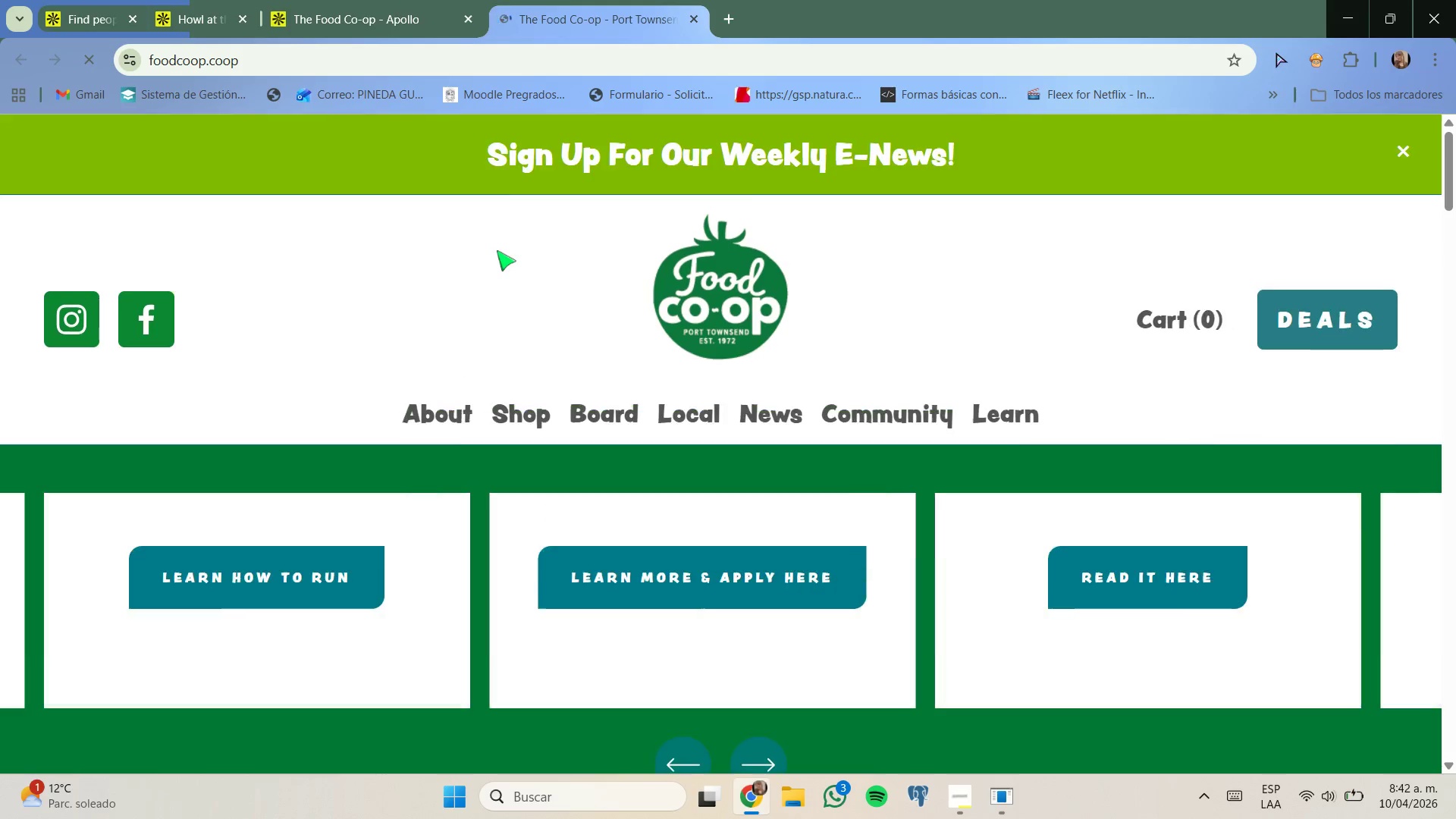 
scroll: coordinate [486, 259], scroll_direction: down, amount: 8.0
 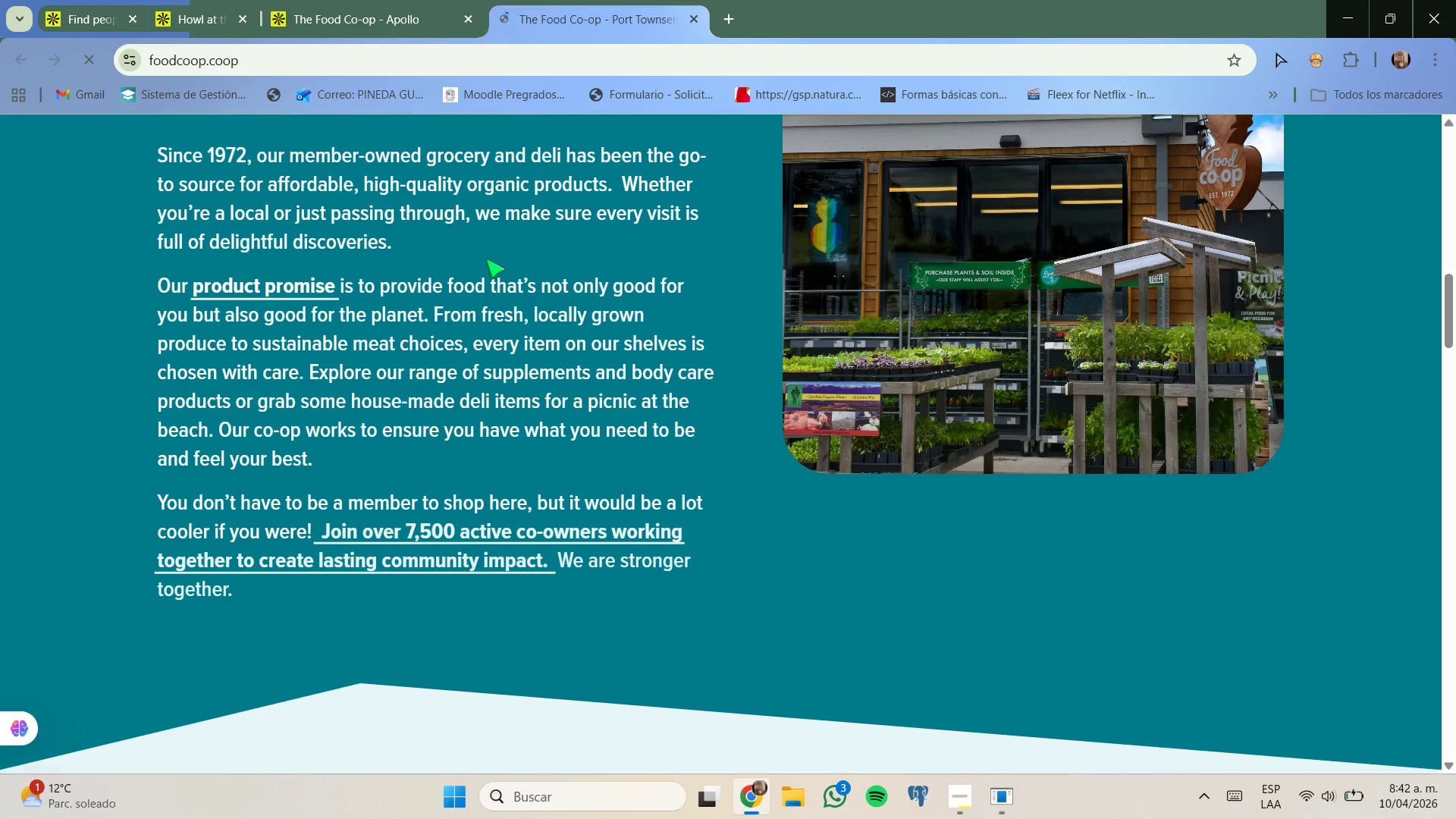 
scroll: coordinate [486, 257], scroll_direction: up, amount: 11.0
 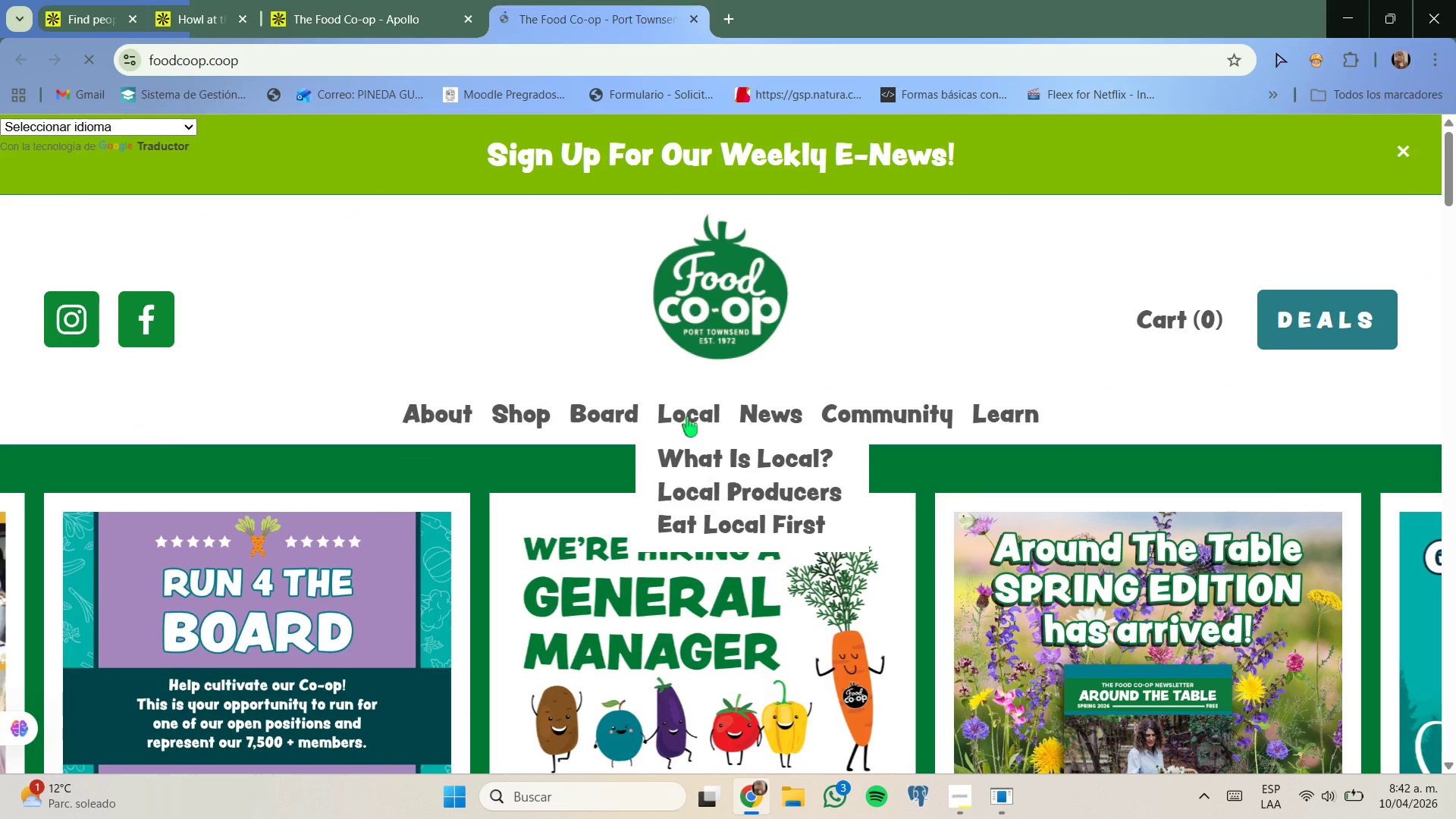 
mouse_move([618, 413])
 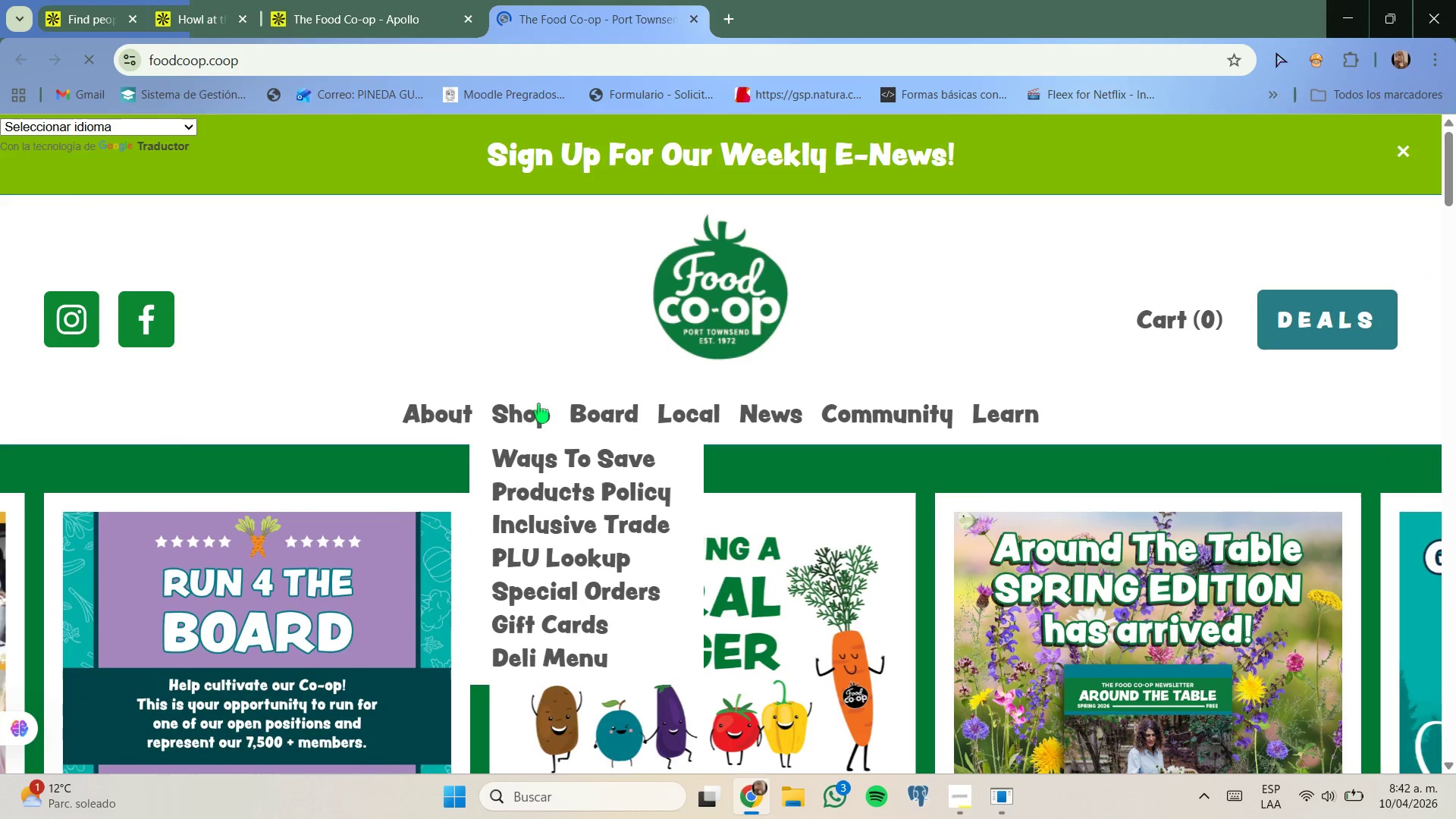 
mouse_move([472, 424])
 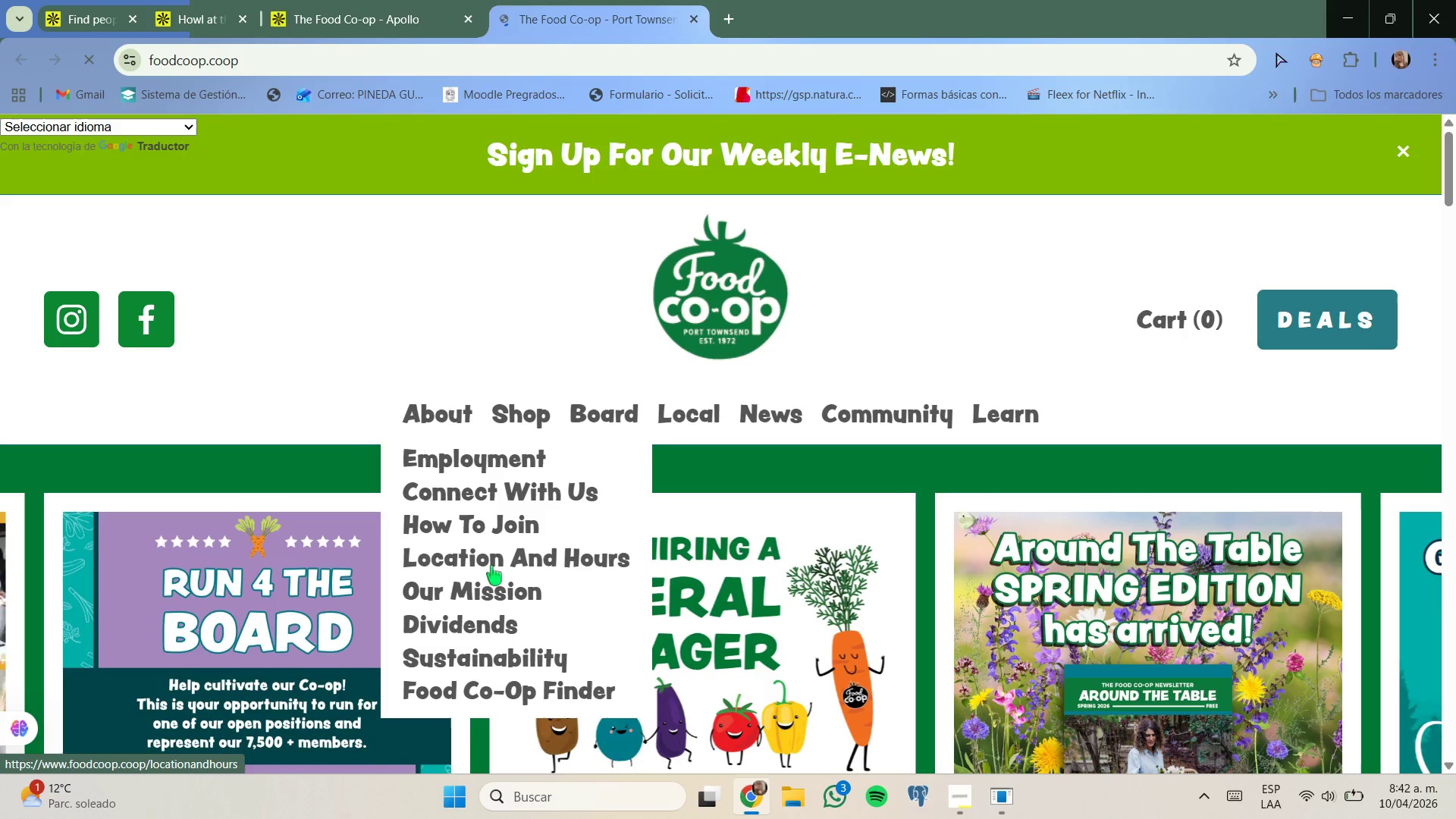 
mouse_move([496, 534])
 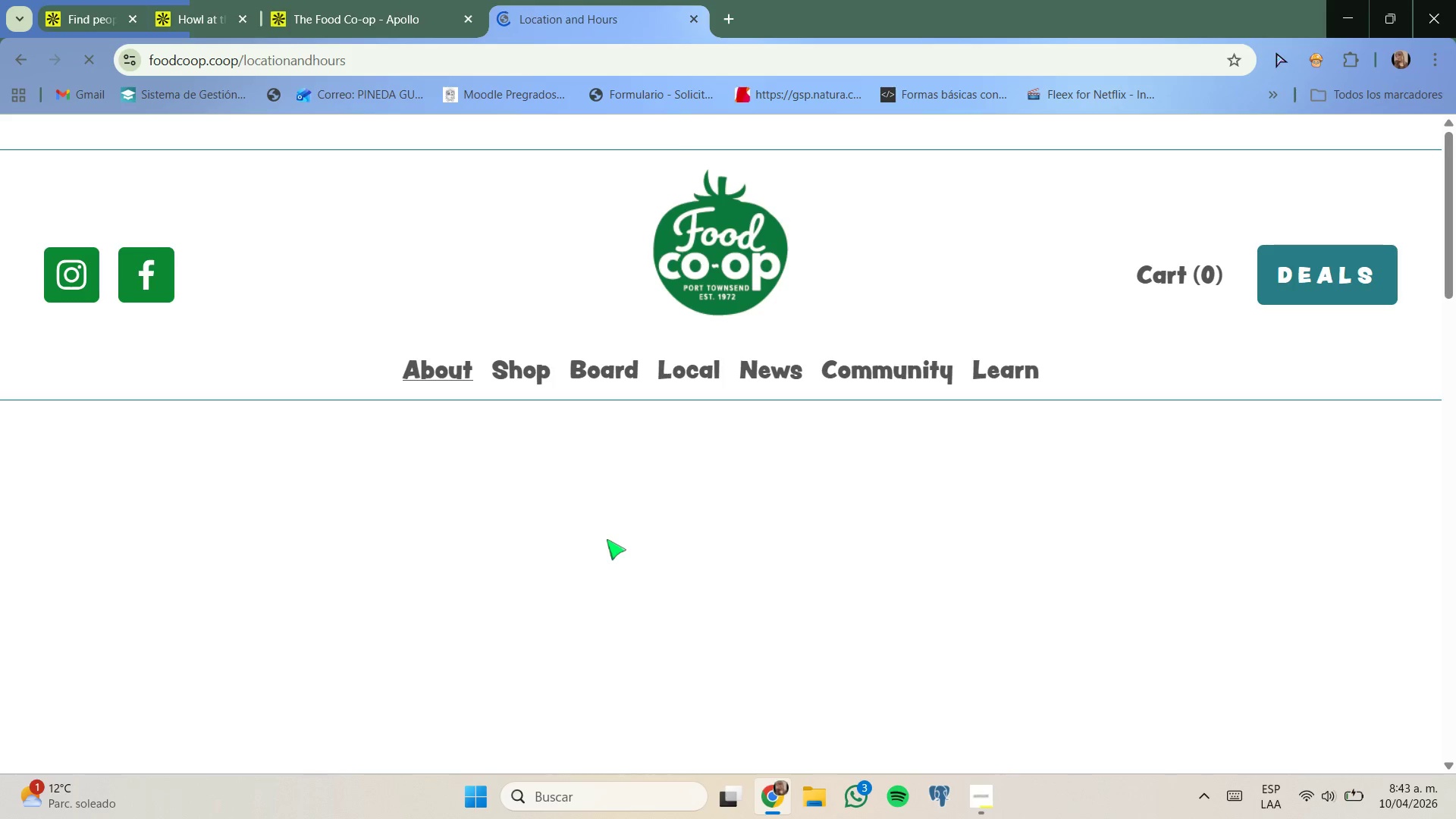 
scroll: coordinate [100, 480], scroll_direction: down, amount: 8.0
 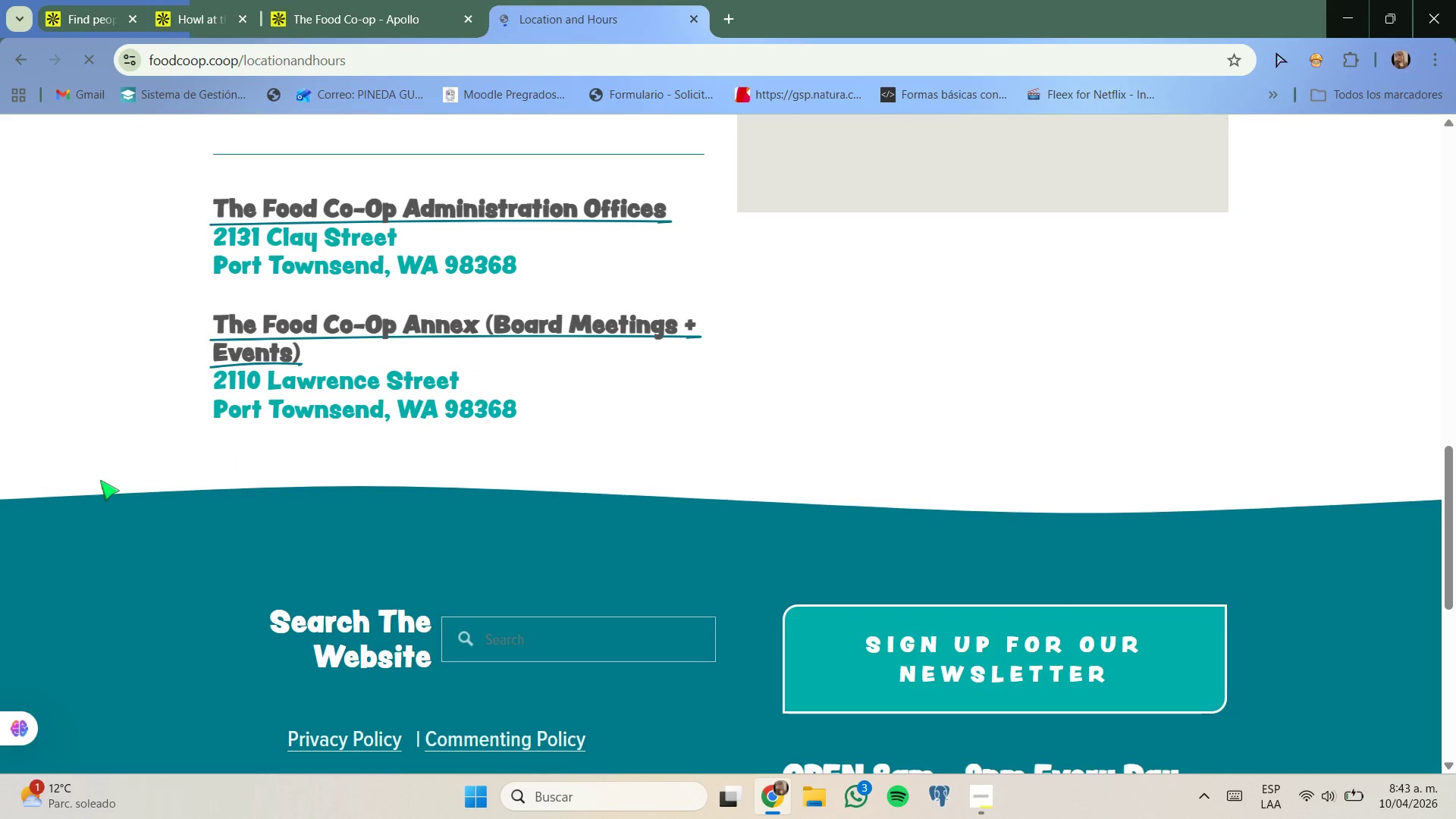 
scroll: coordinate [138, 428], scroll_direction: up, amount: 4.0
 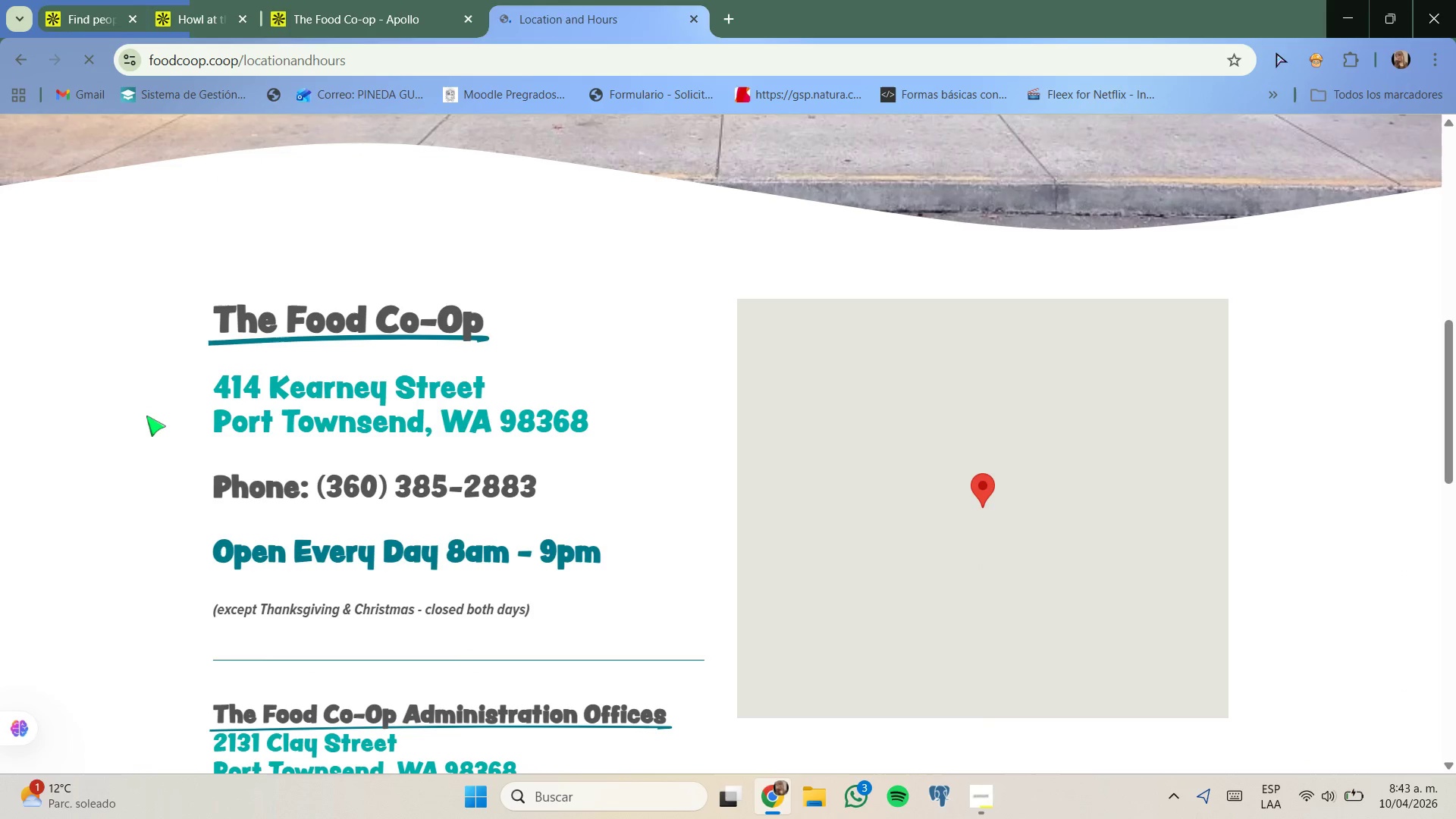 
scroll: coordinate [147, 416], scroll_direction: none, amount: 0.0
 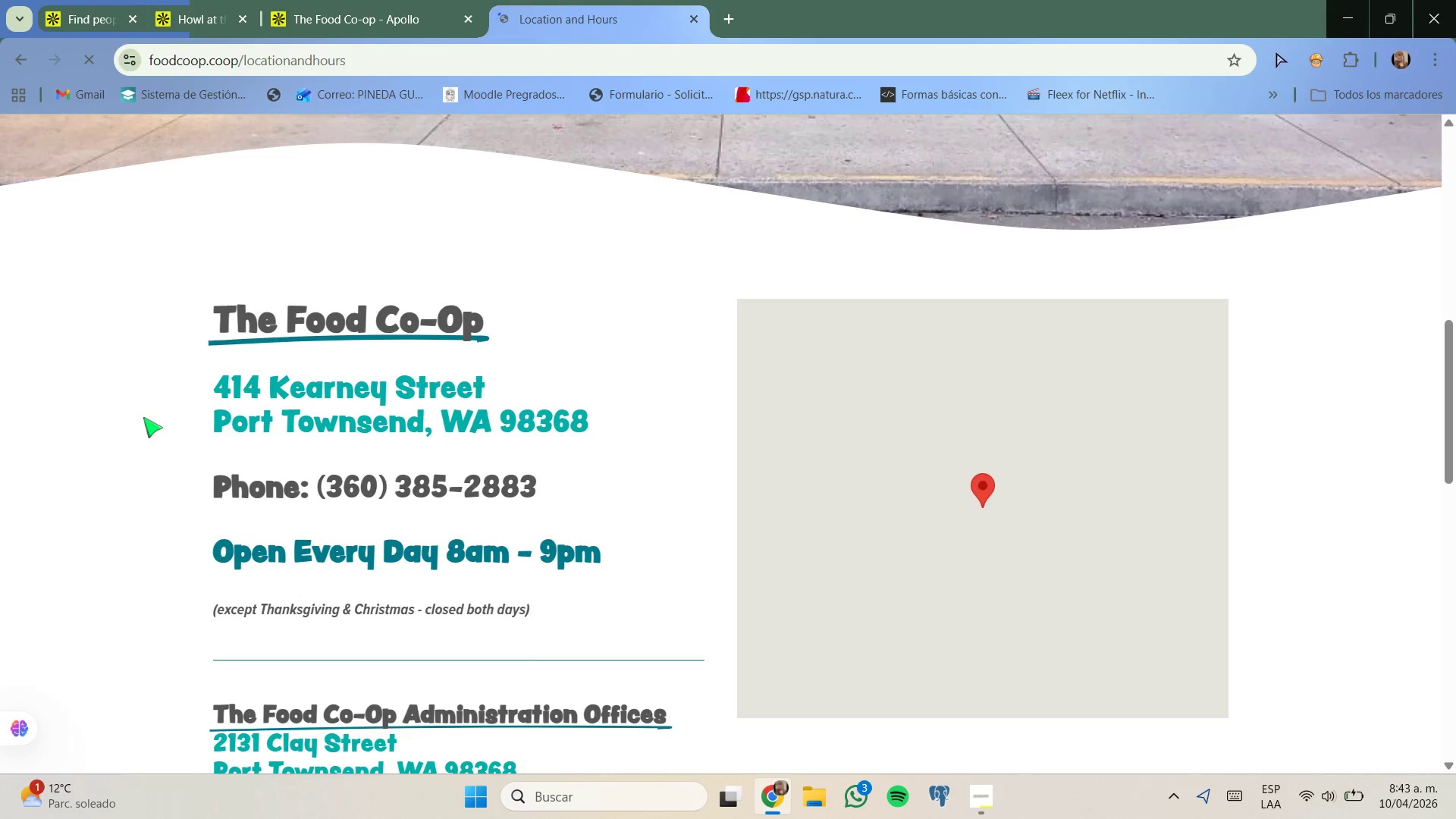 
scroll: coordinate [152, 424], scroll_direction: down, amount: 1.0
 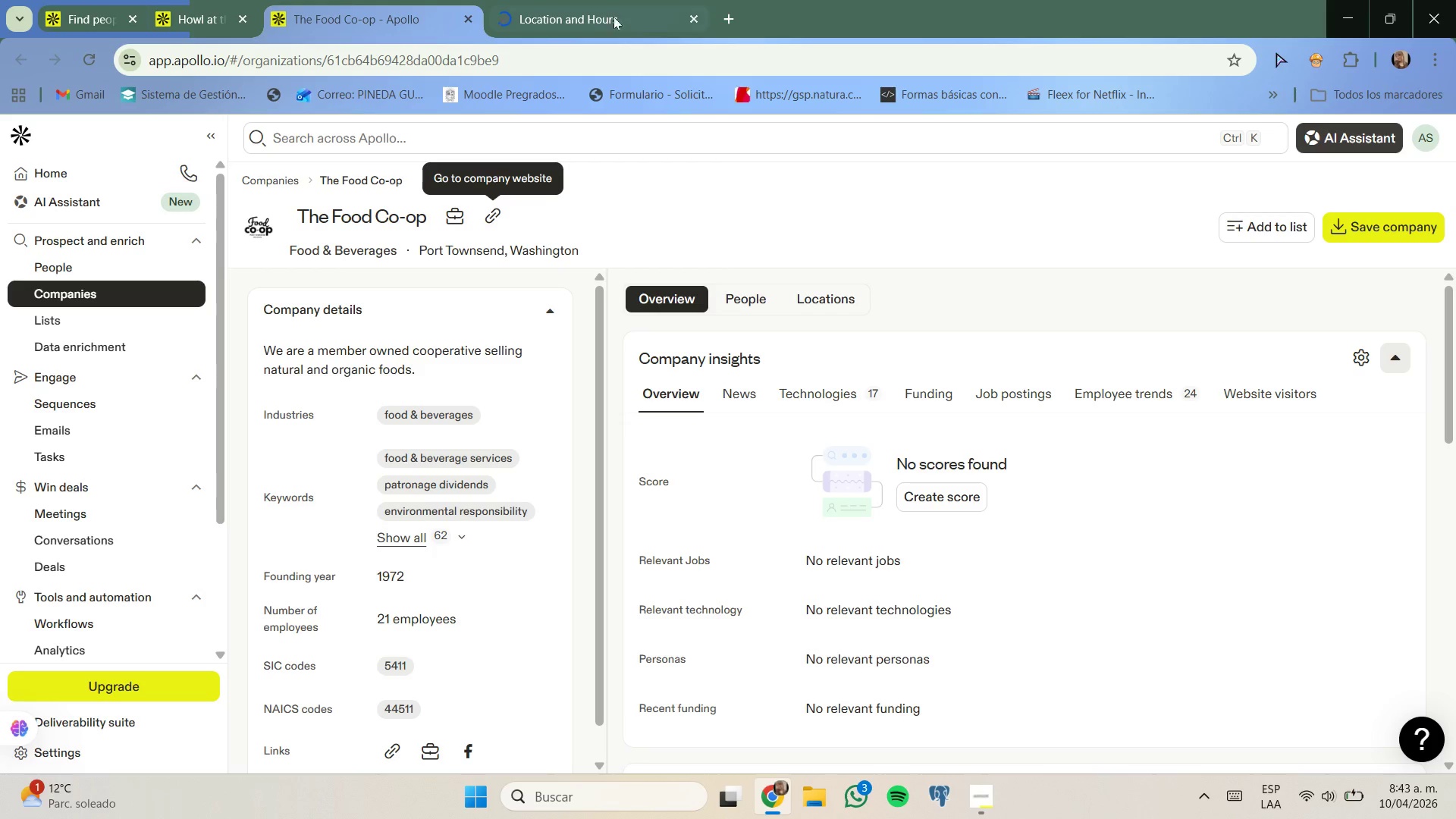 
left_click([692, 22])
 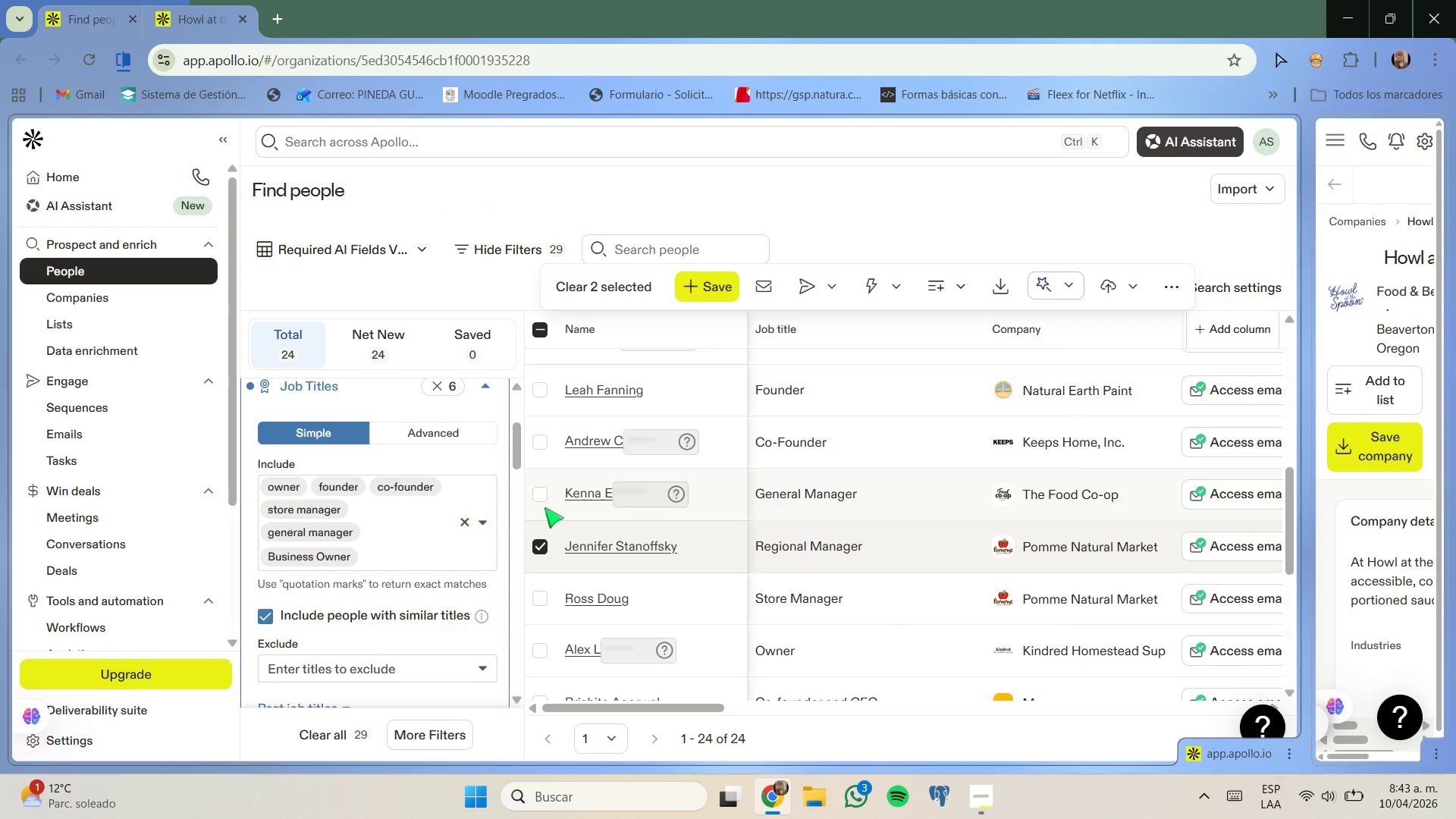 
left_click([541, 497])
 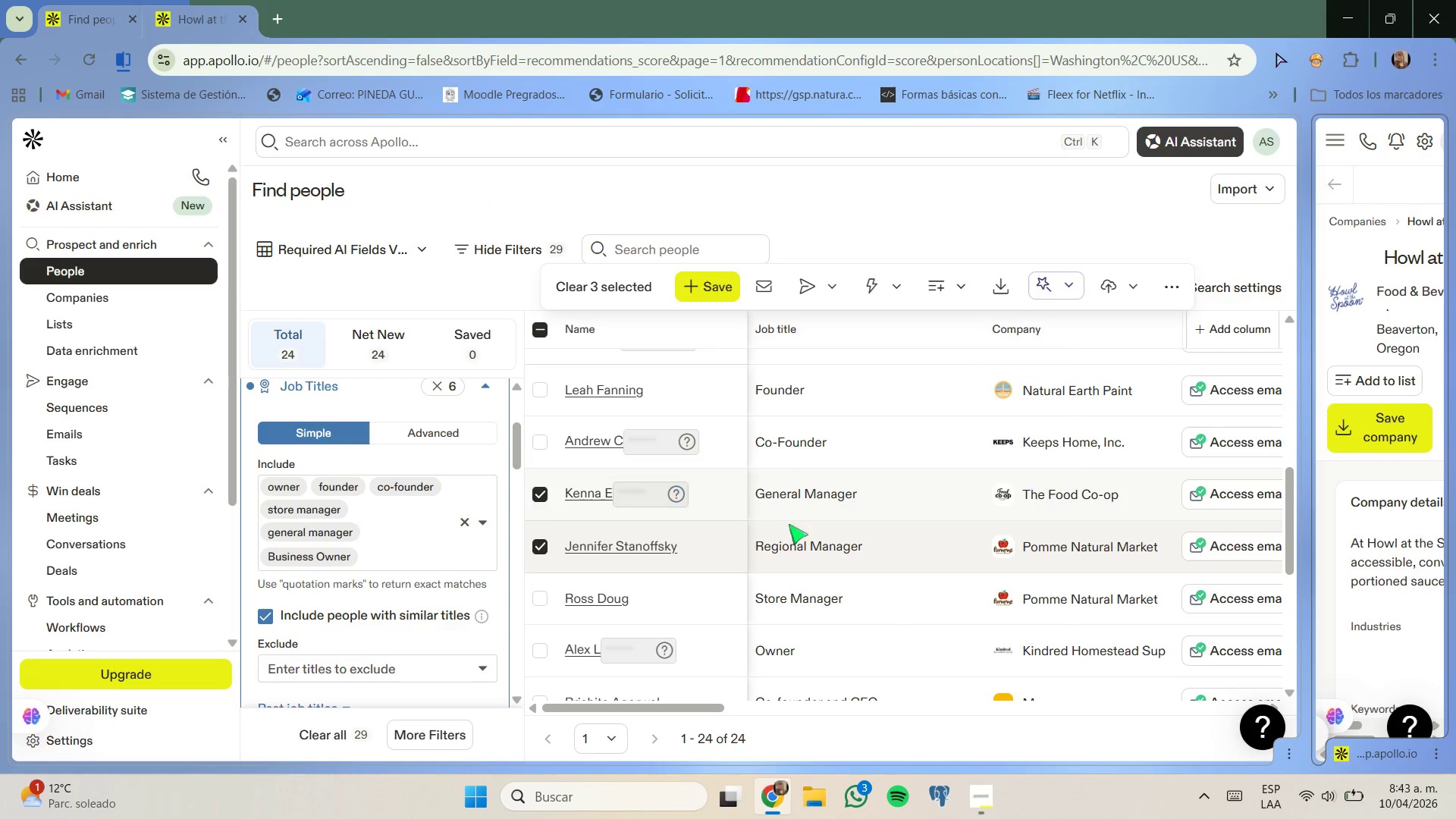 
scroll: coordinate [899, 540], scroll_direction: down, amount: 2.0
 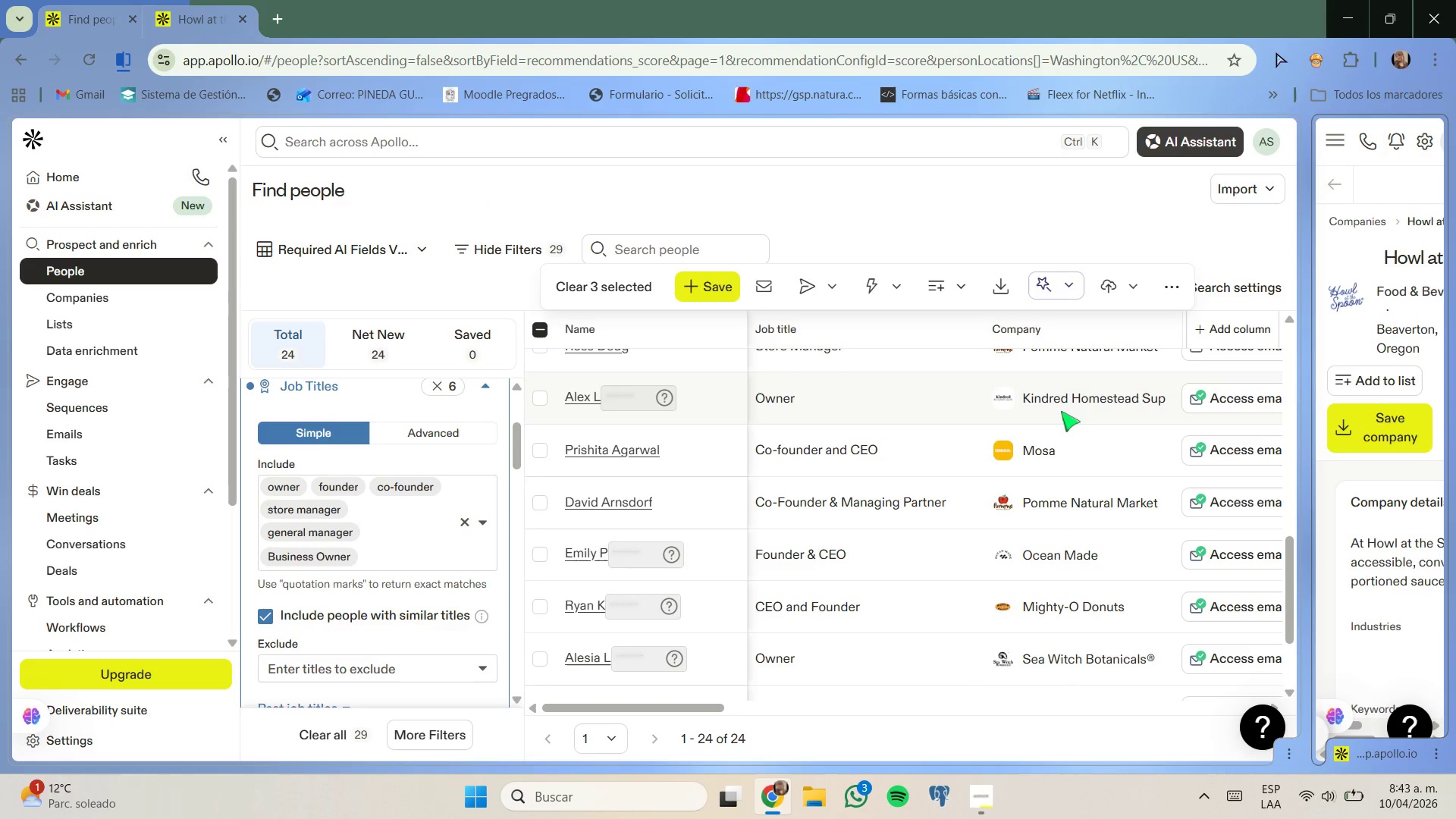 
right_click([1062, 403])
 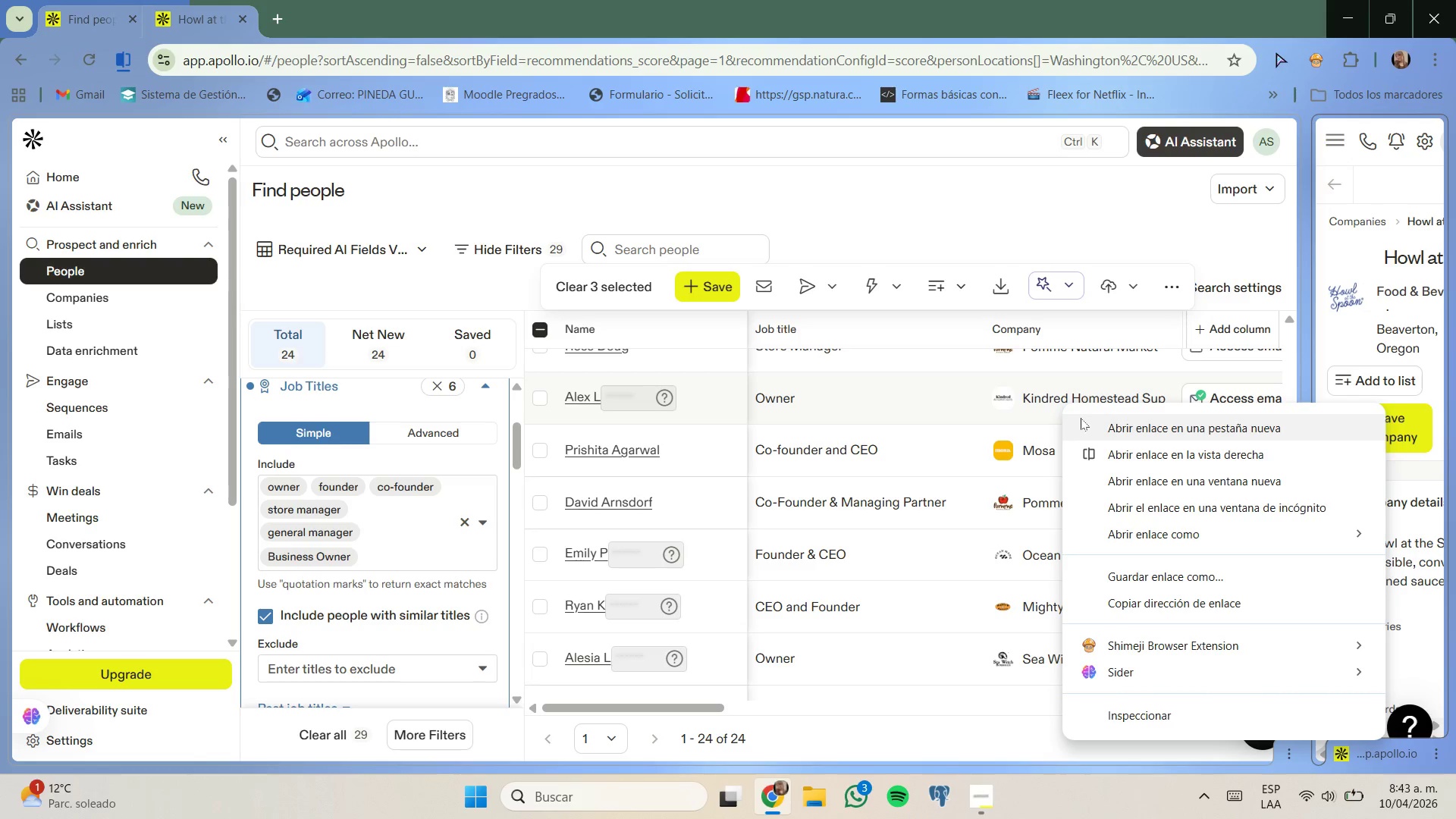 
left_click([1090, 422])
 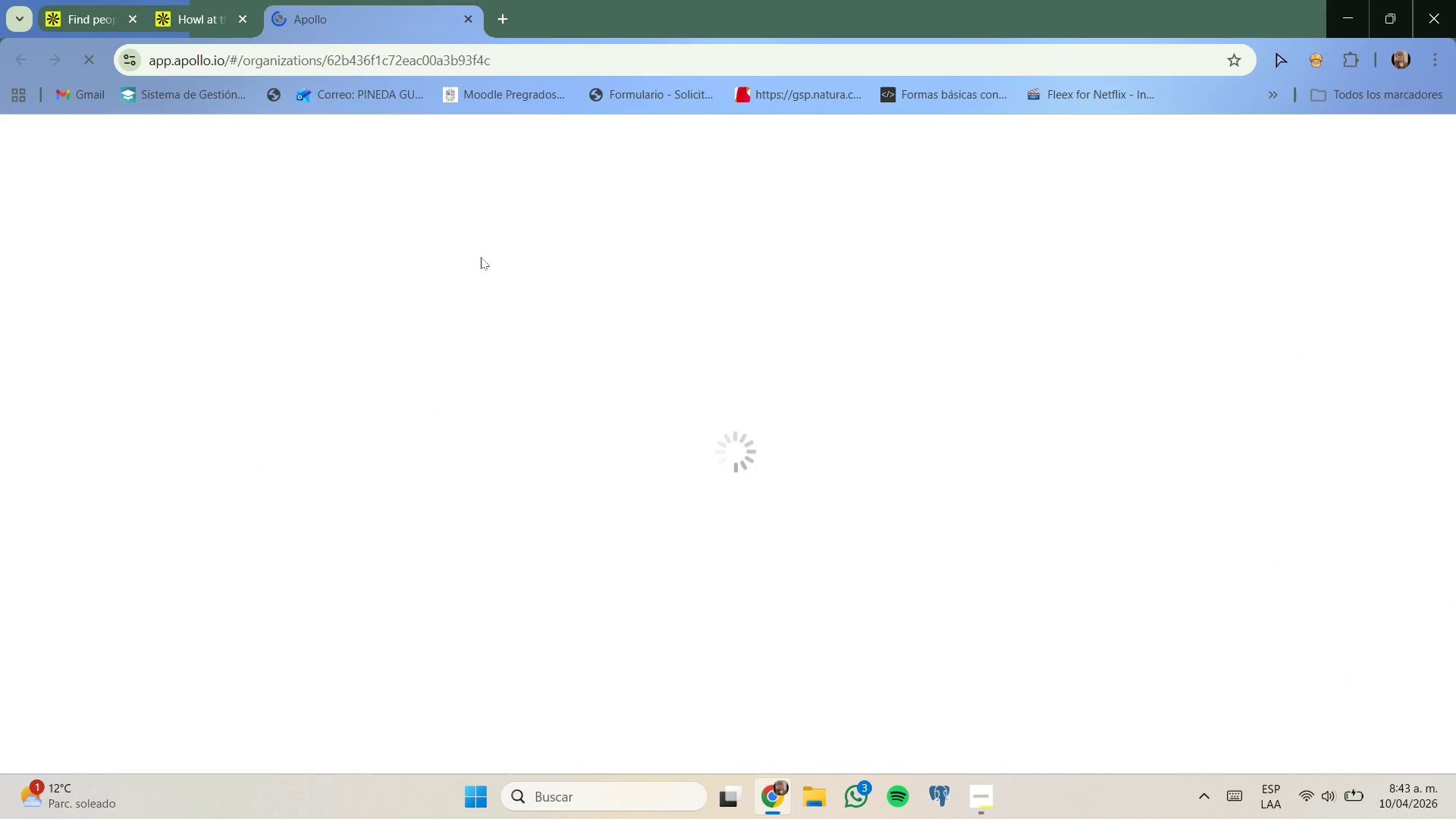 
wait(9.83)
 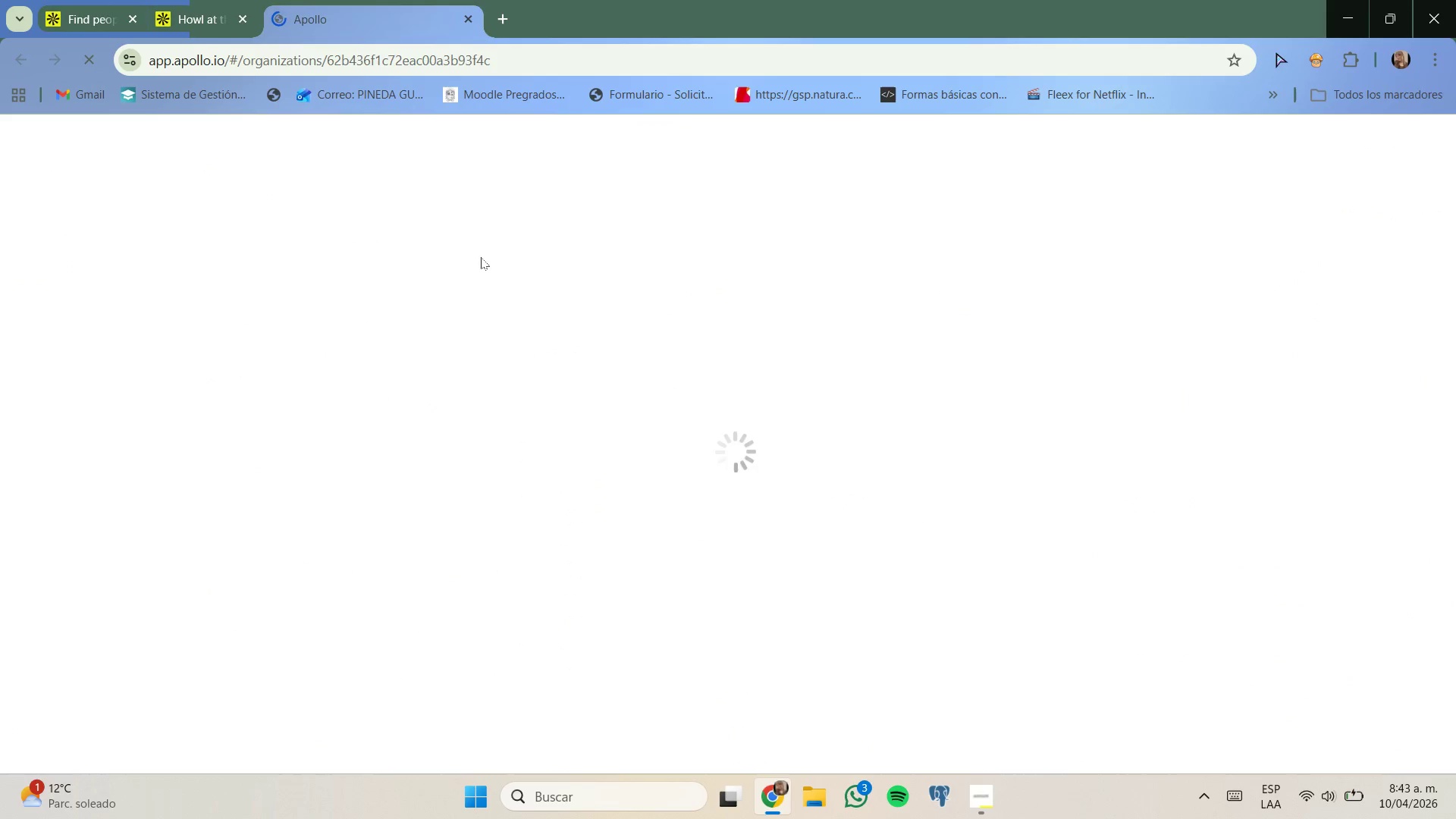 
scroll: coordinate [541, 318], scroll_direction: down, amount: 1.0
 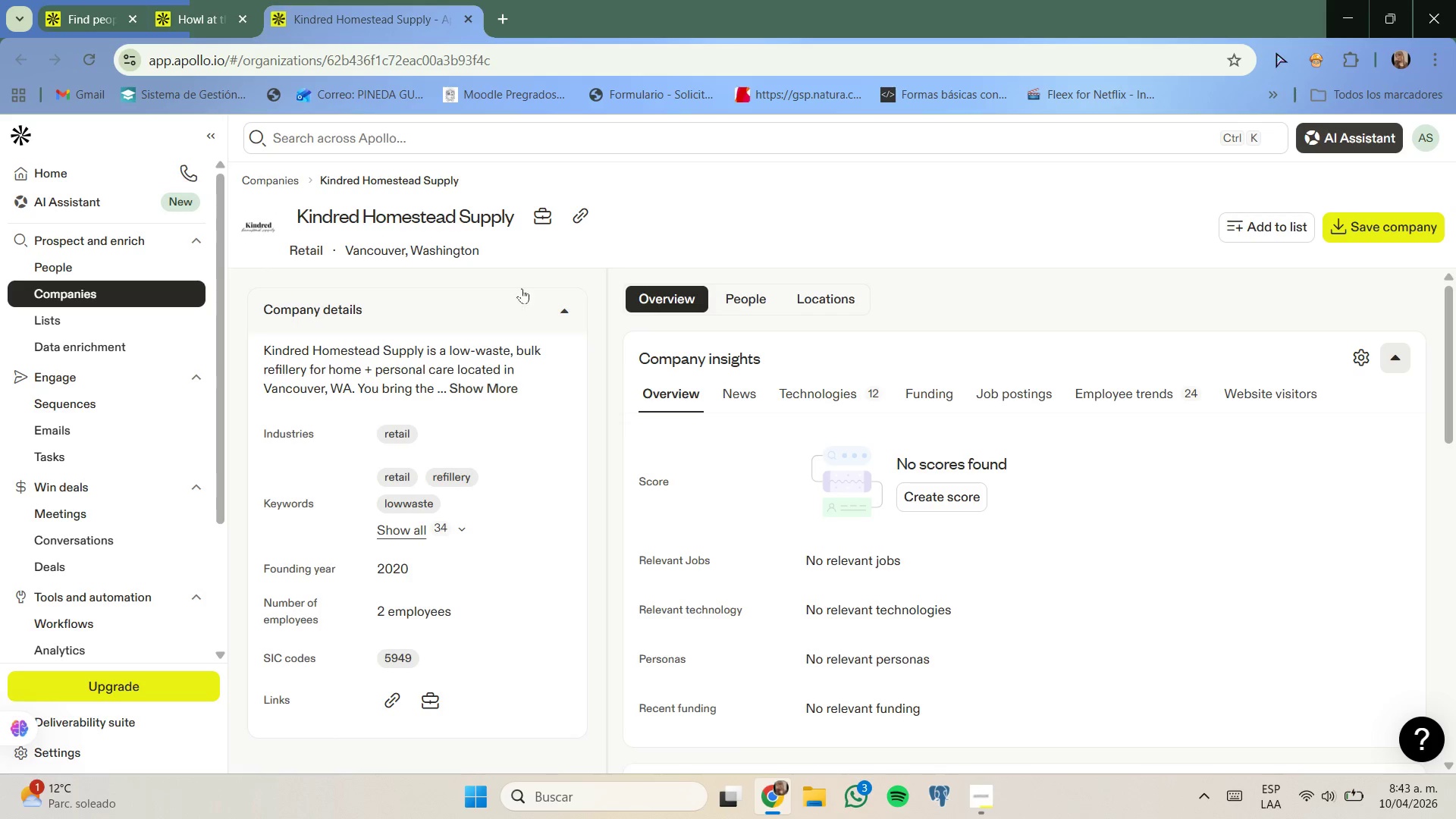 
left_click([579, 216])
 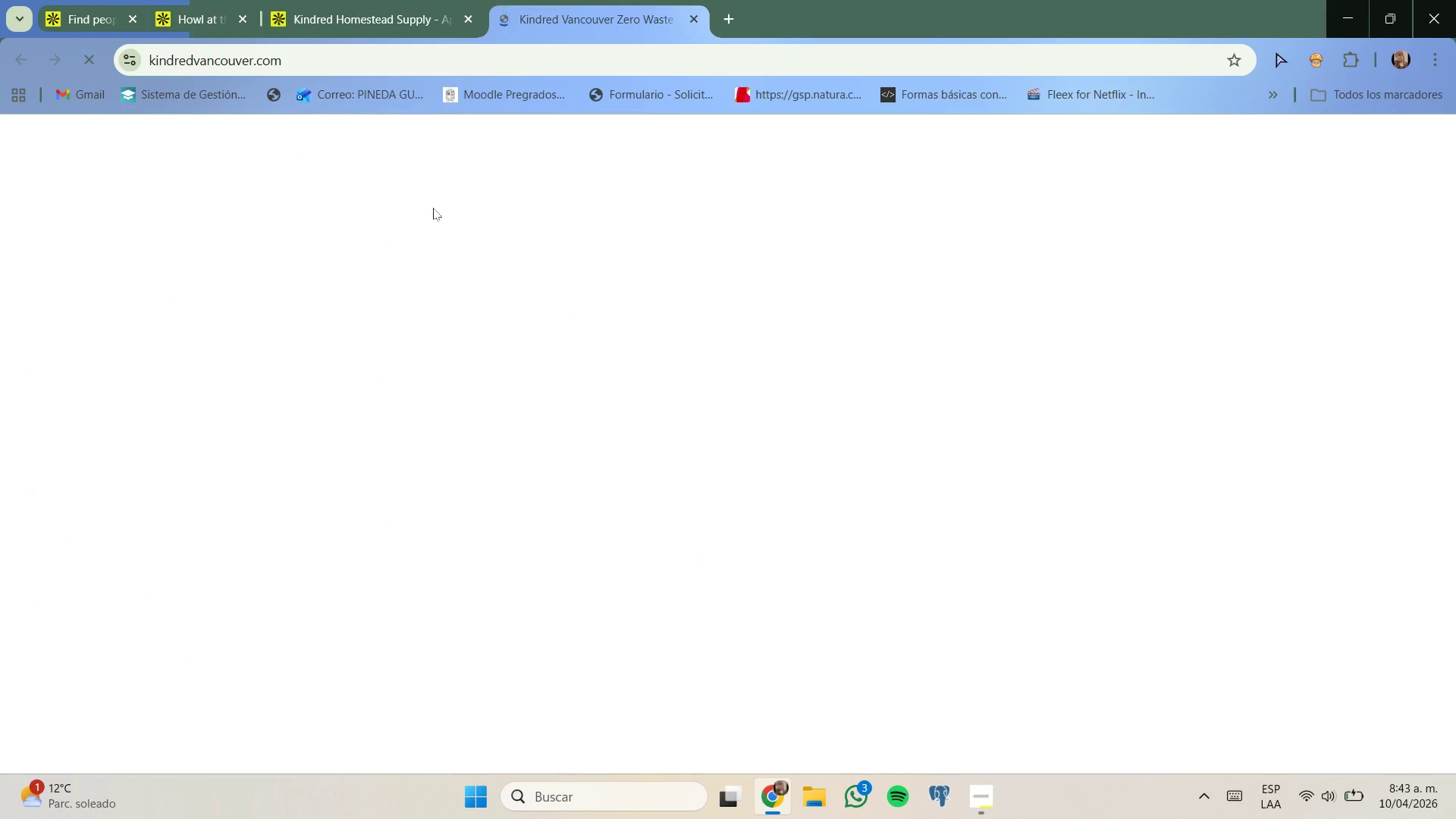 
wait(5.2)
 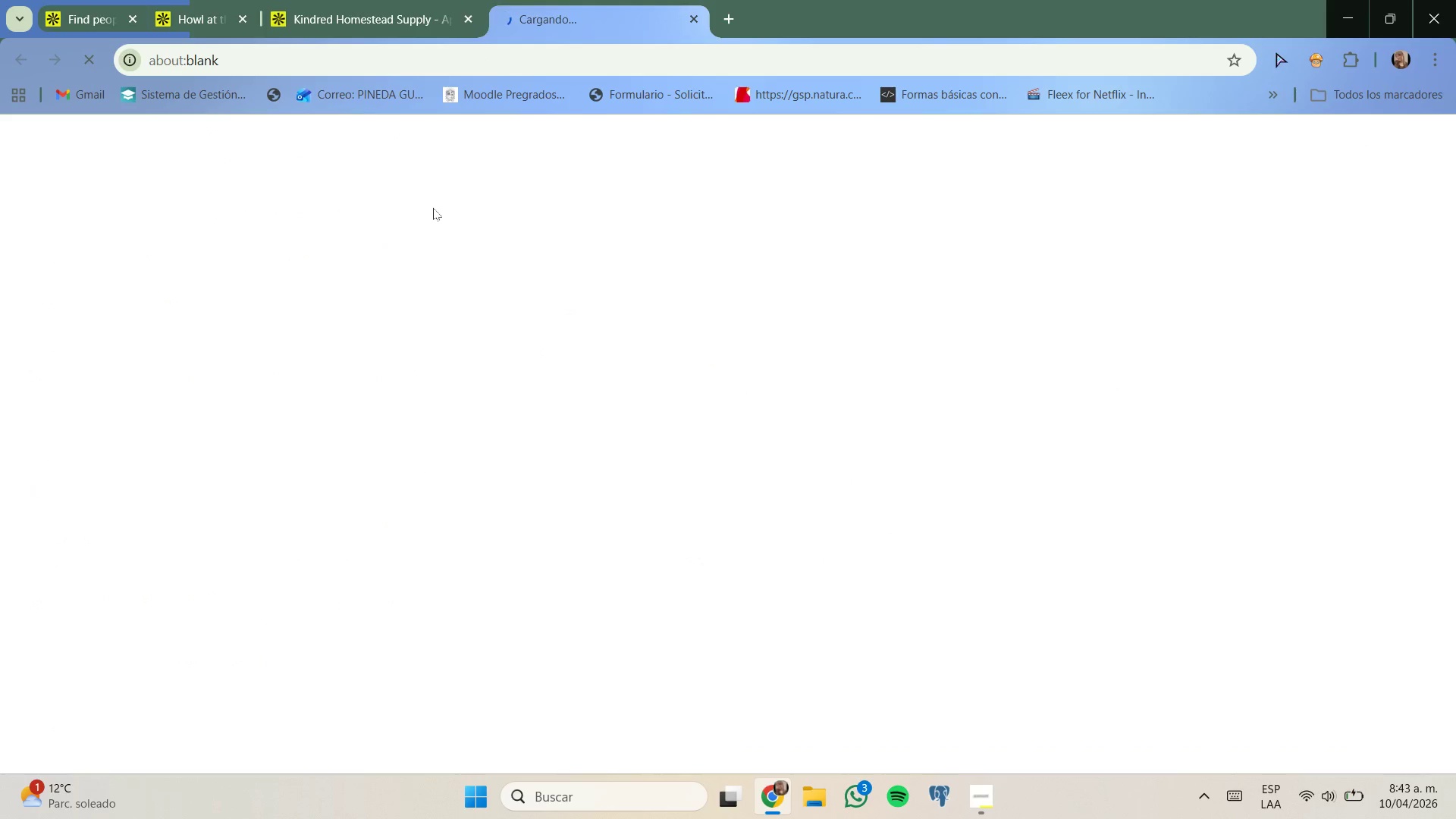 
scroll: coordinate [444, 271], scroll_direction: down, amount: 4.0
 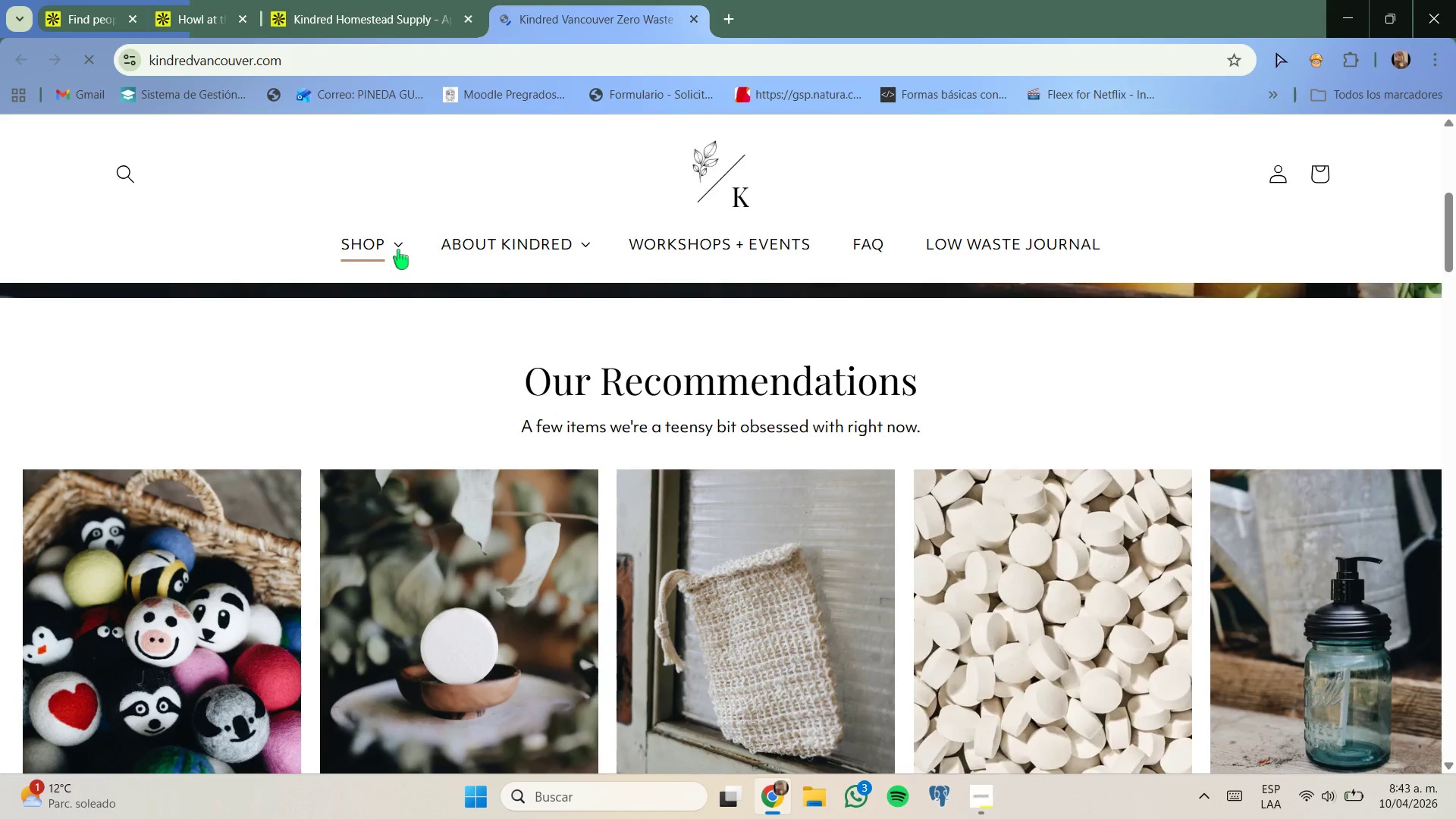 
left_click([398, 249])
 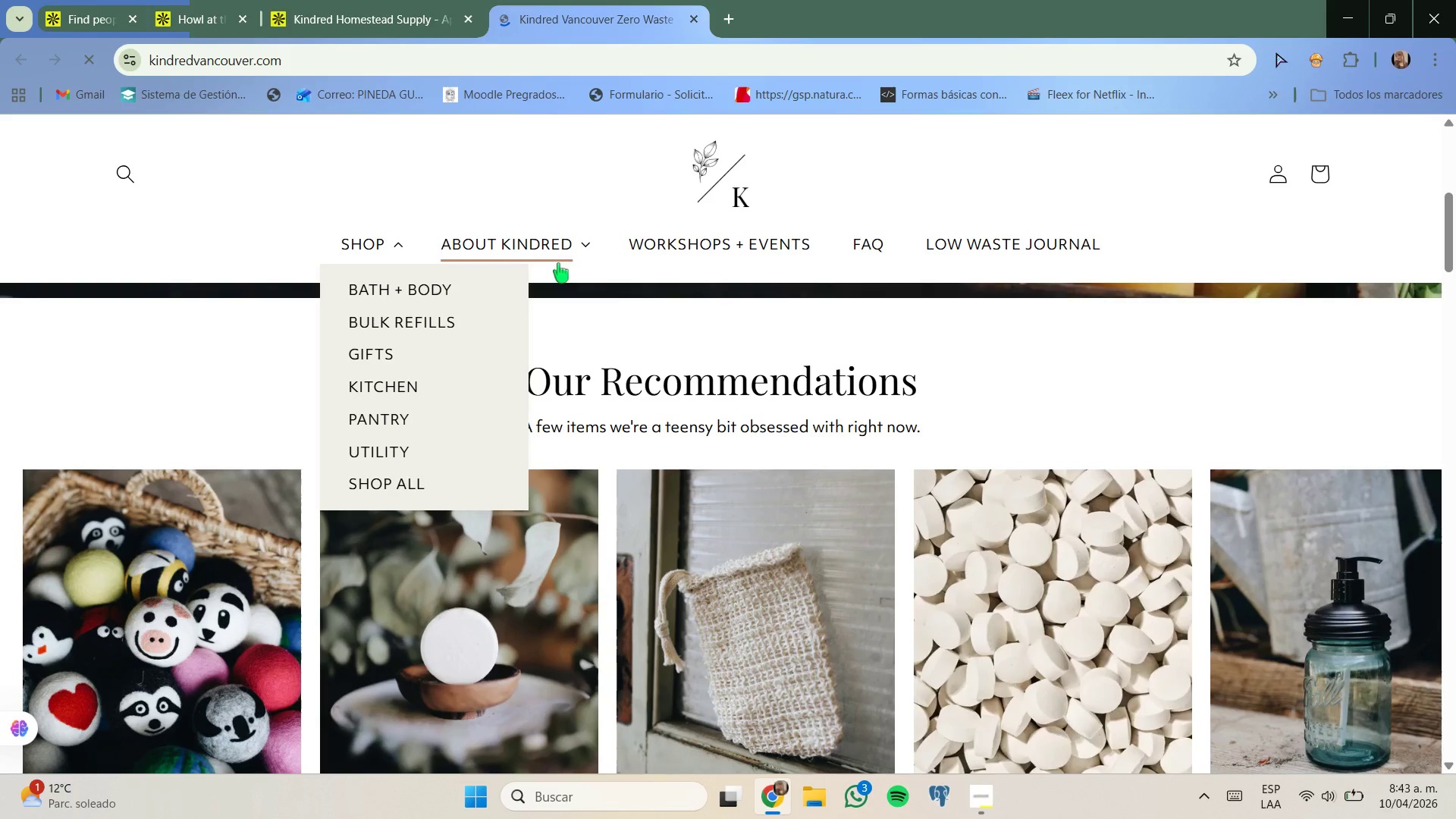 
left_click([585, 252])
 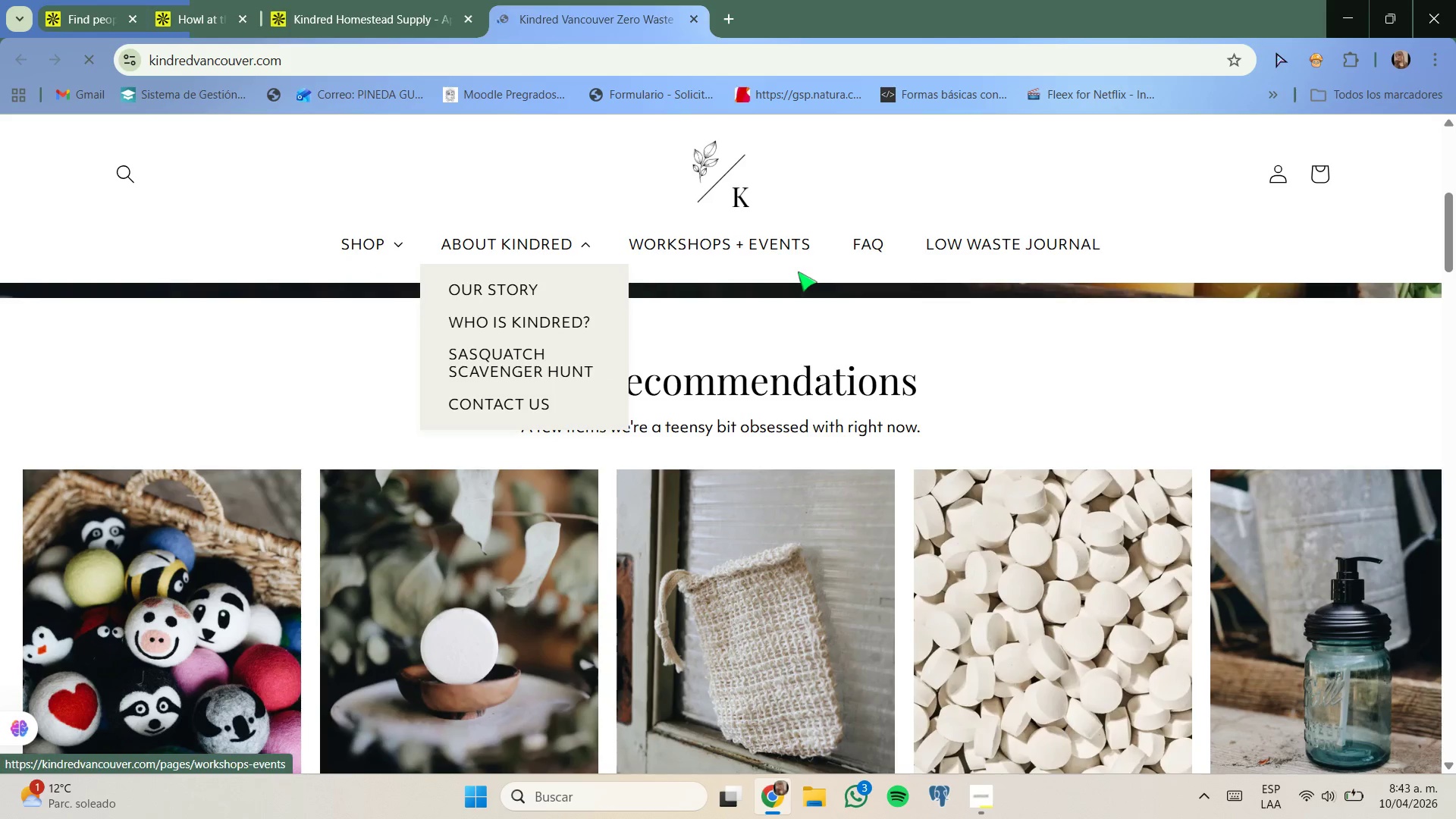 
scroll: coordinate [366, 278], scroll_direction: down, amount: 3.0
 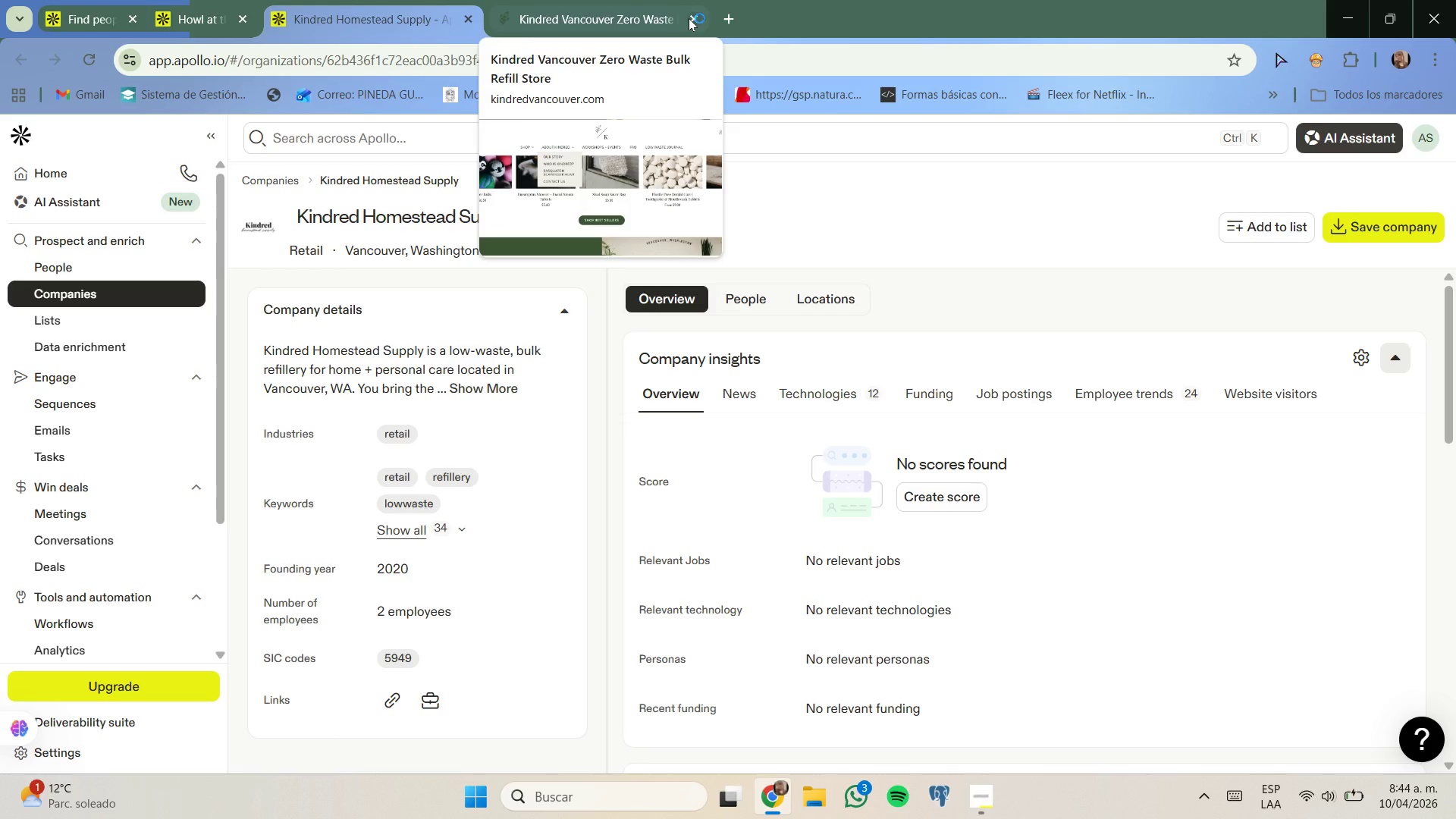 
left_click([689, 18])
 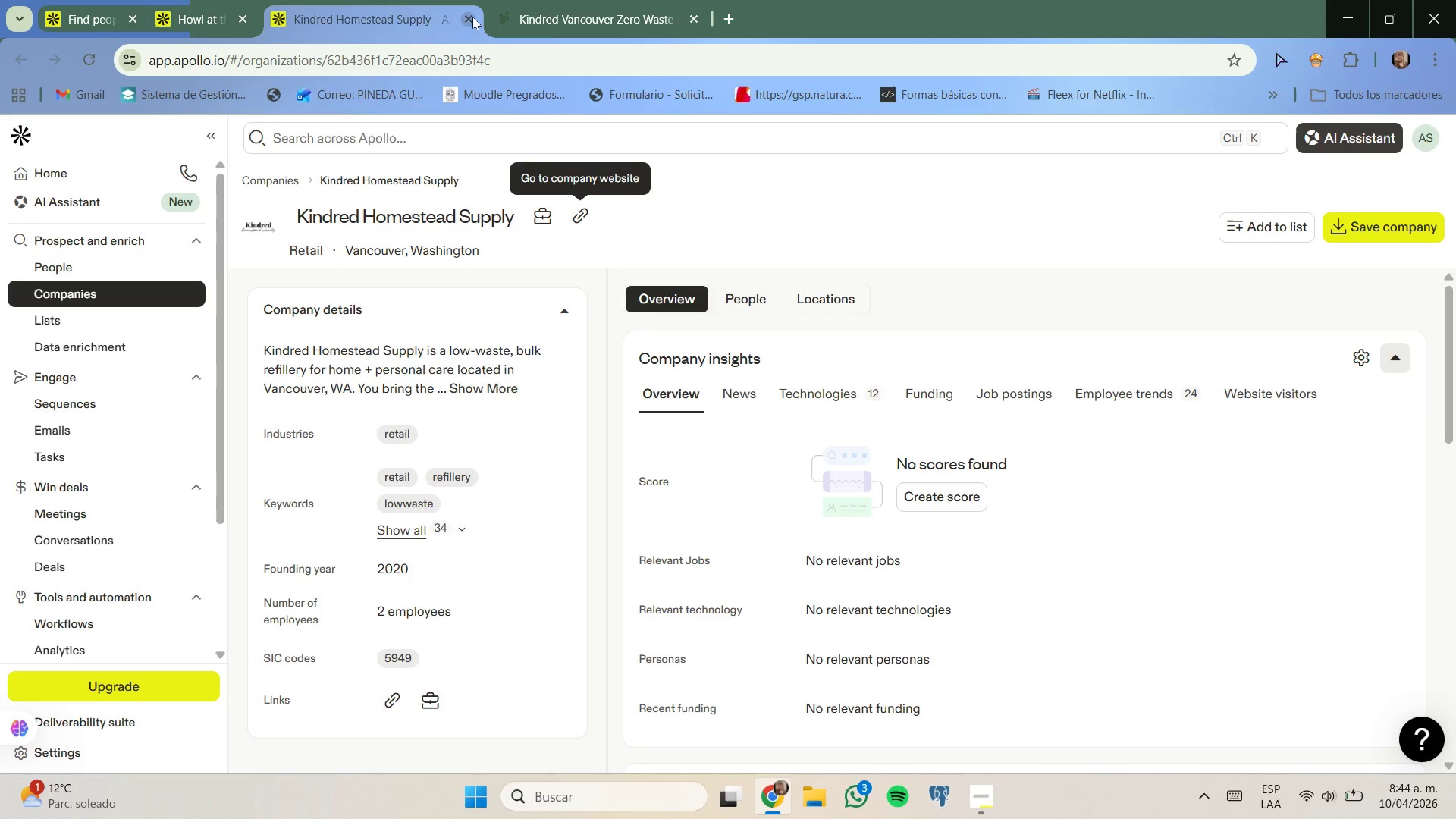 
left_click([471, 17])
 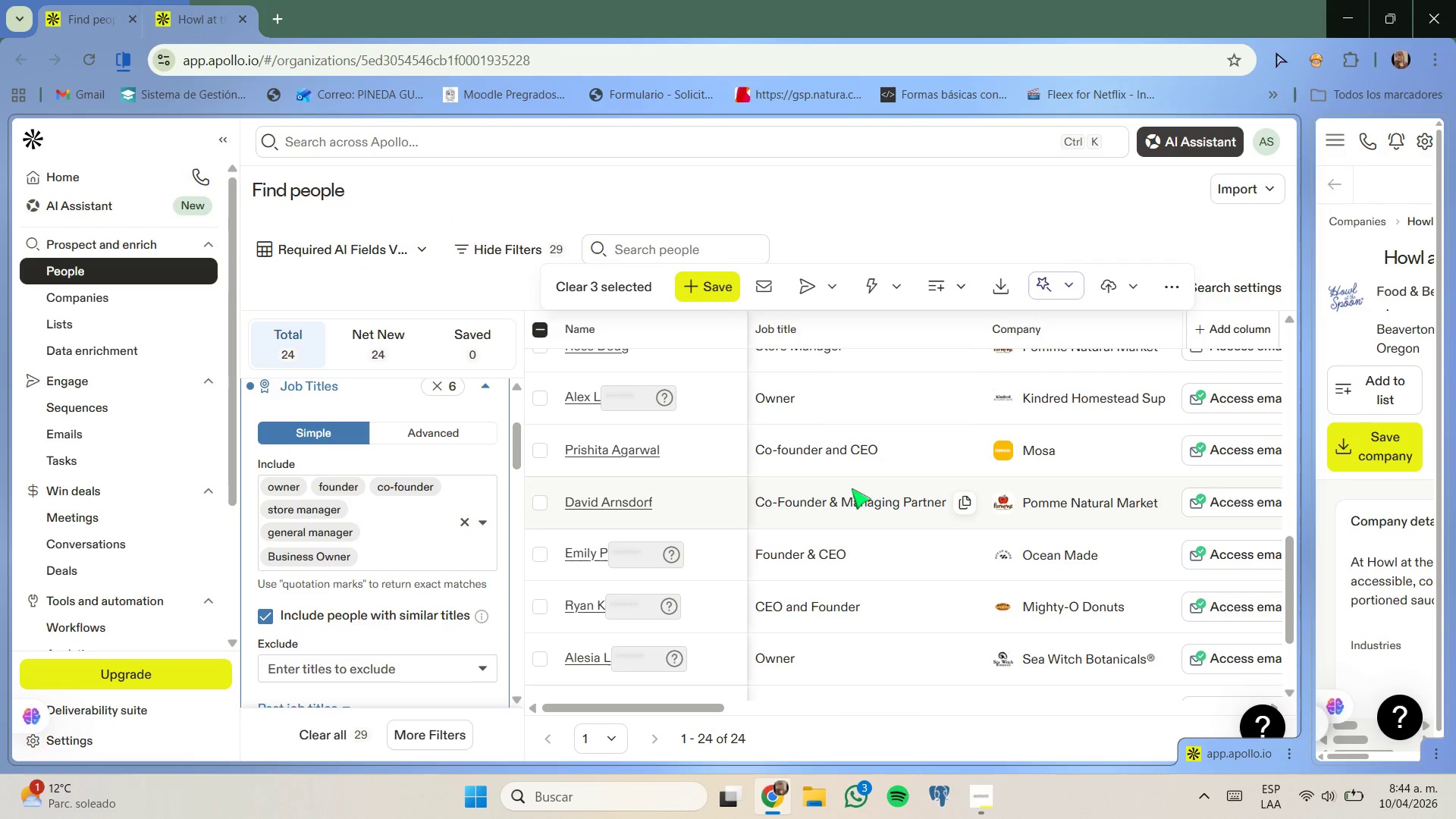 
scroll: coordinate [911, 475], scroll_direction: down, amount: 1.0
 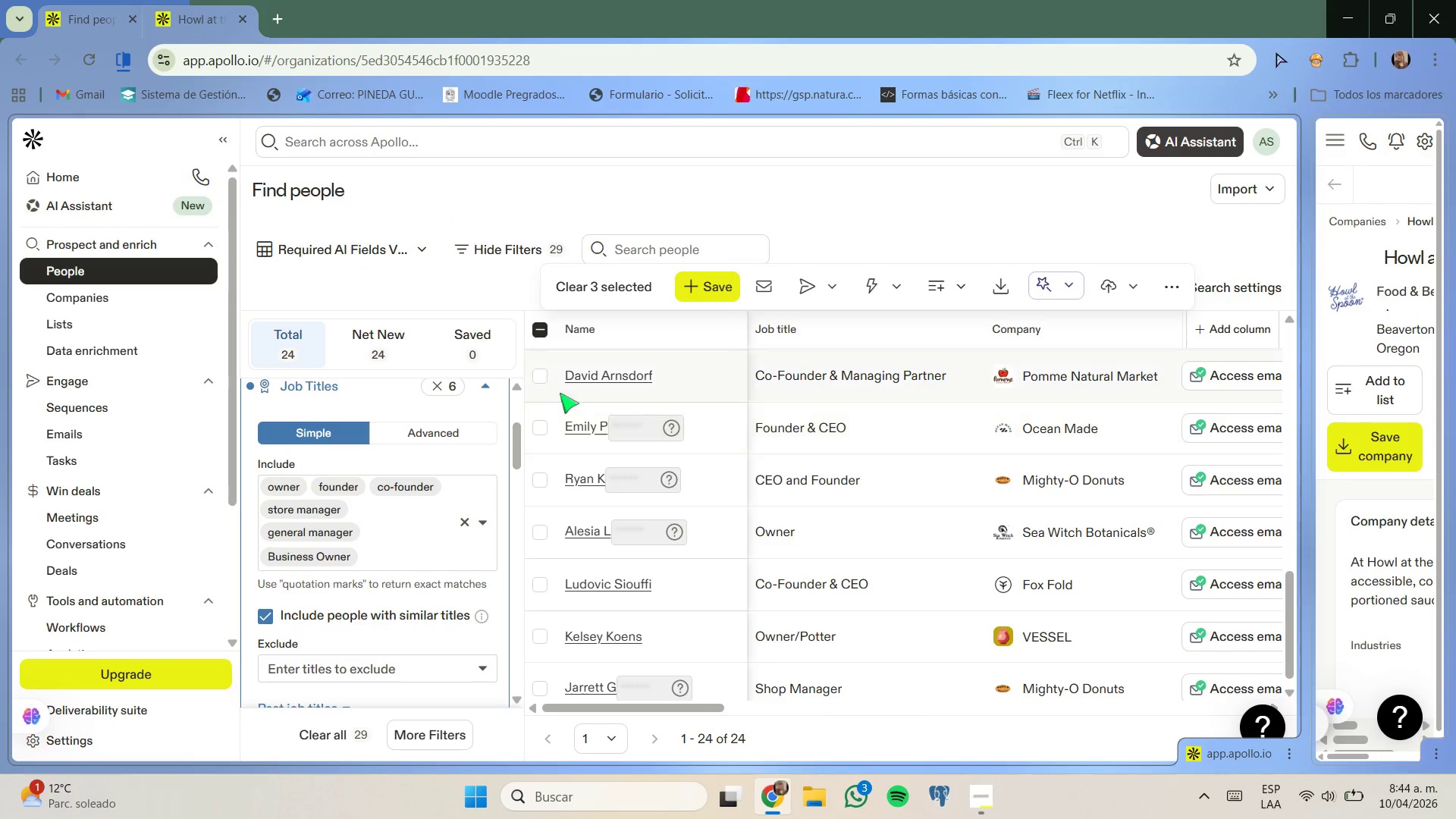 
left_click([544, 381])
 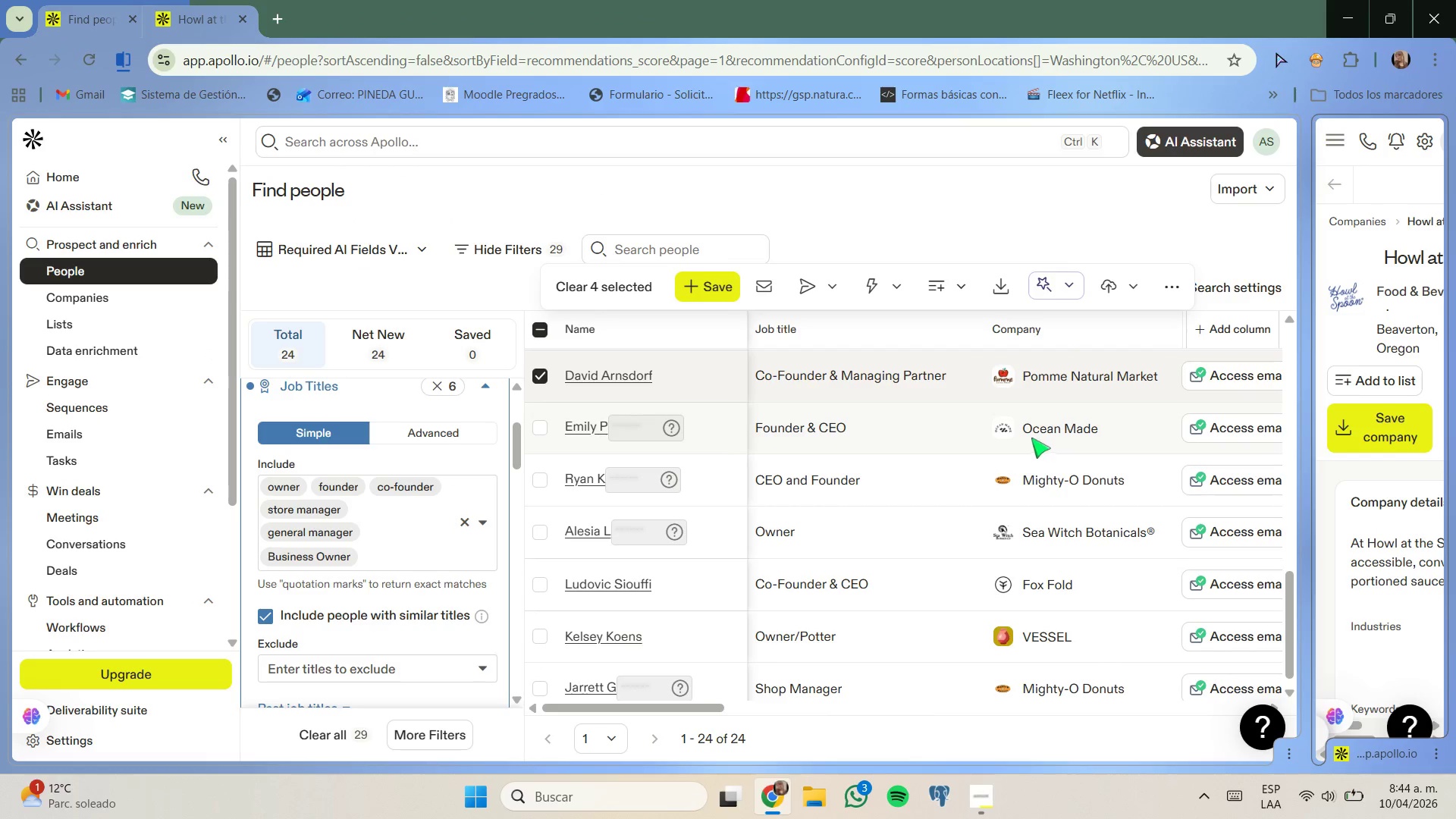 
scroll: coordinate [993, 501], scroll_direction: none, amount: 0.0
 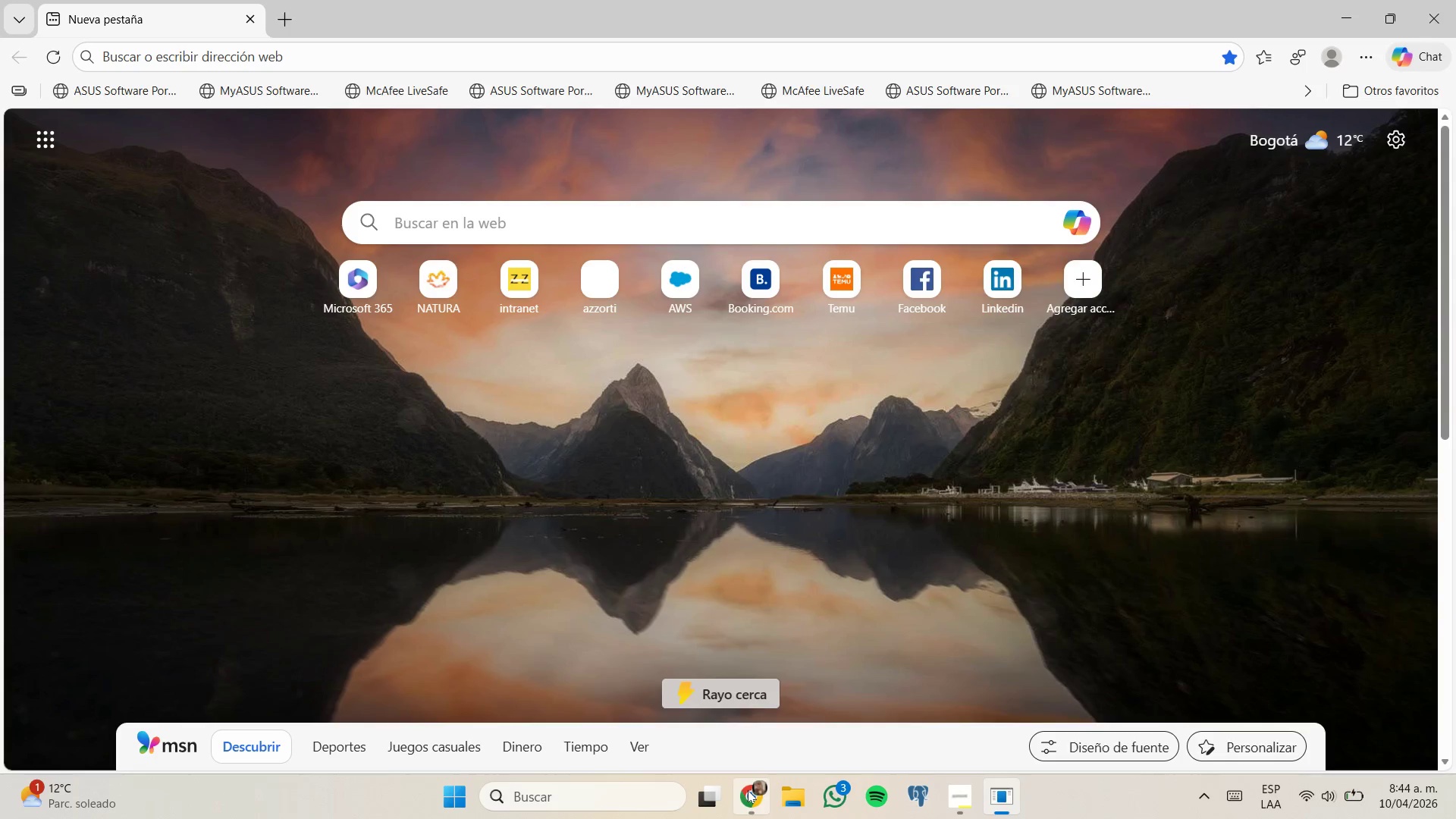 
mouse_move([1072, 435])
 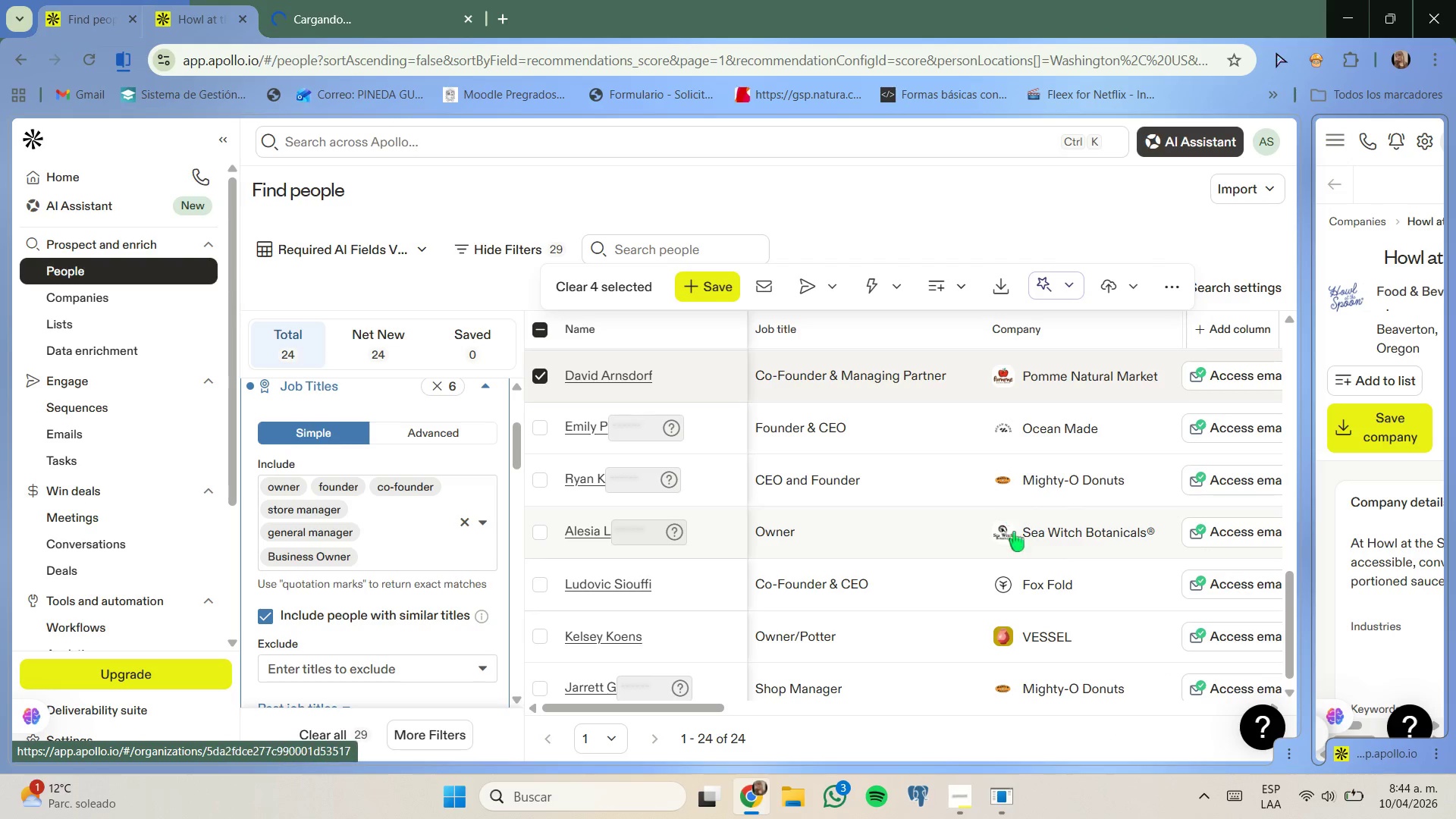 
scroll: coordinate [951, 540], scroll_direction: down, amount: 4.0
 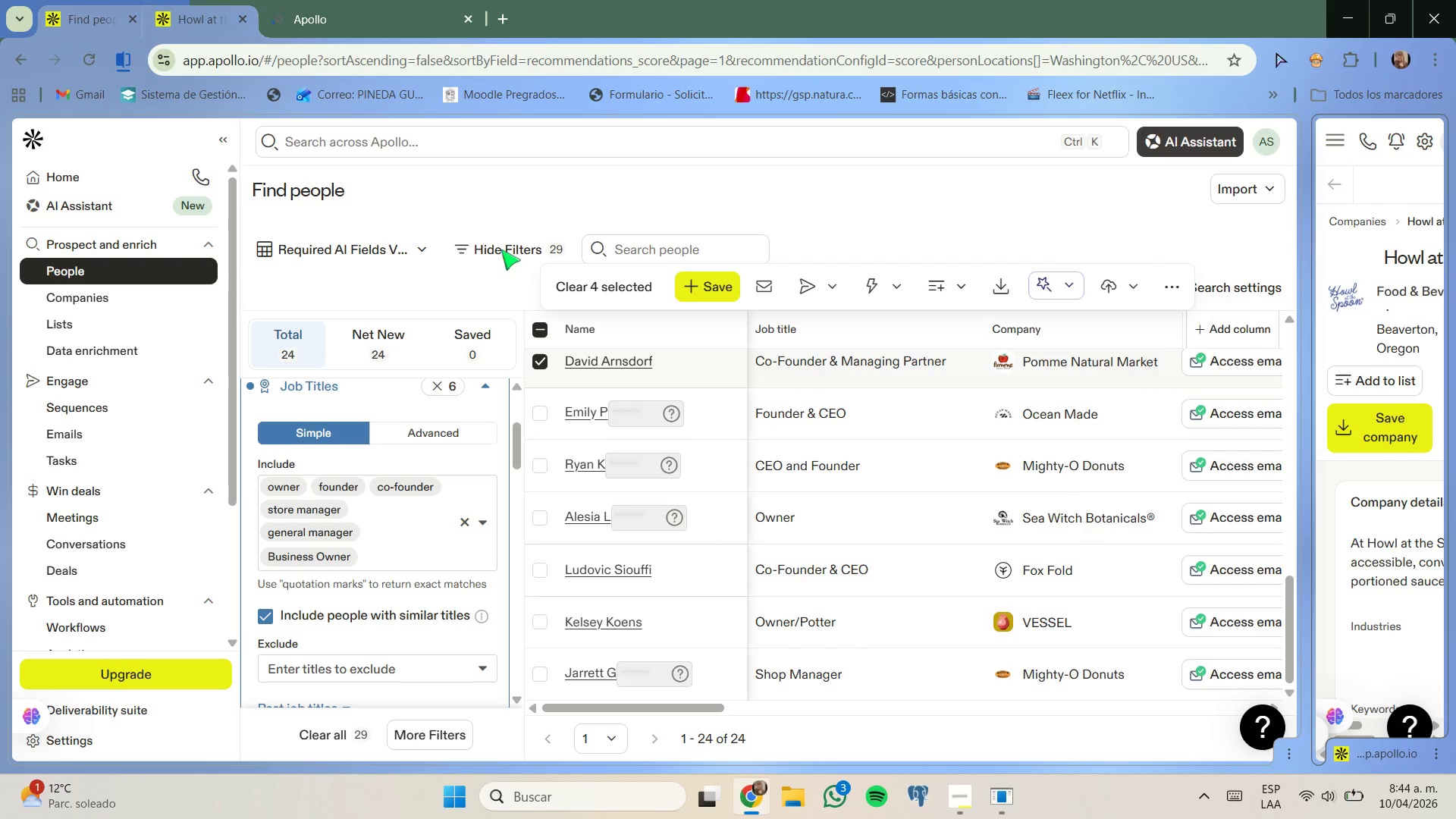 
left_click([391, 30])
 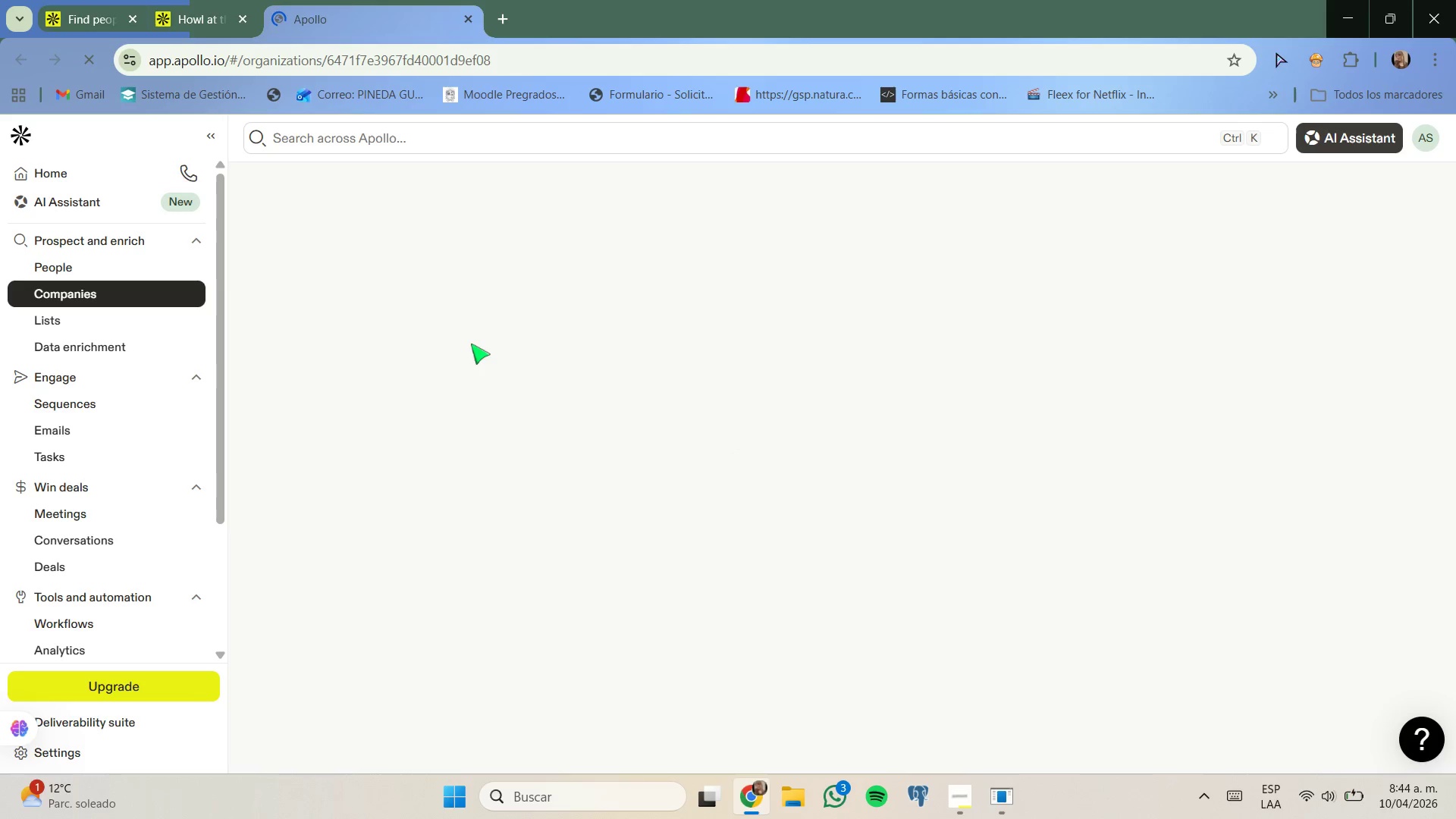 
wait(7.5)
 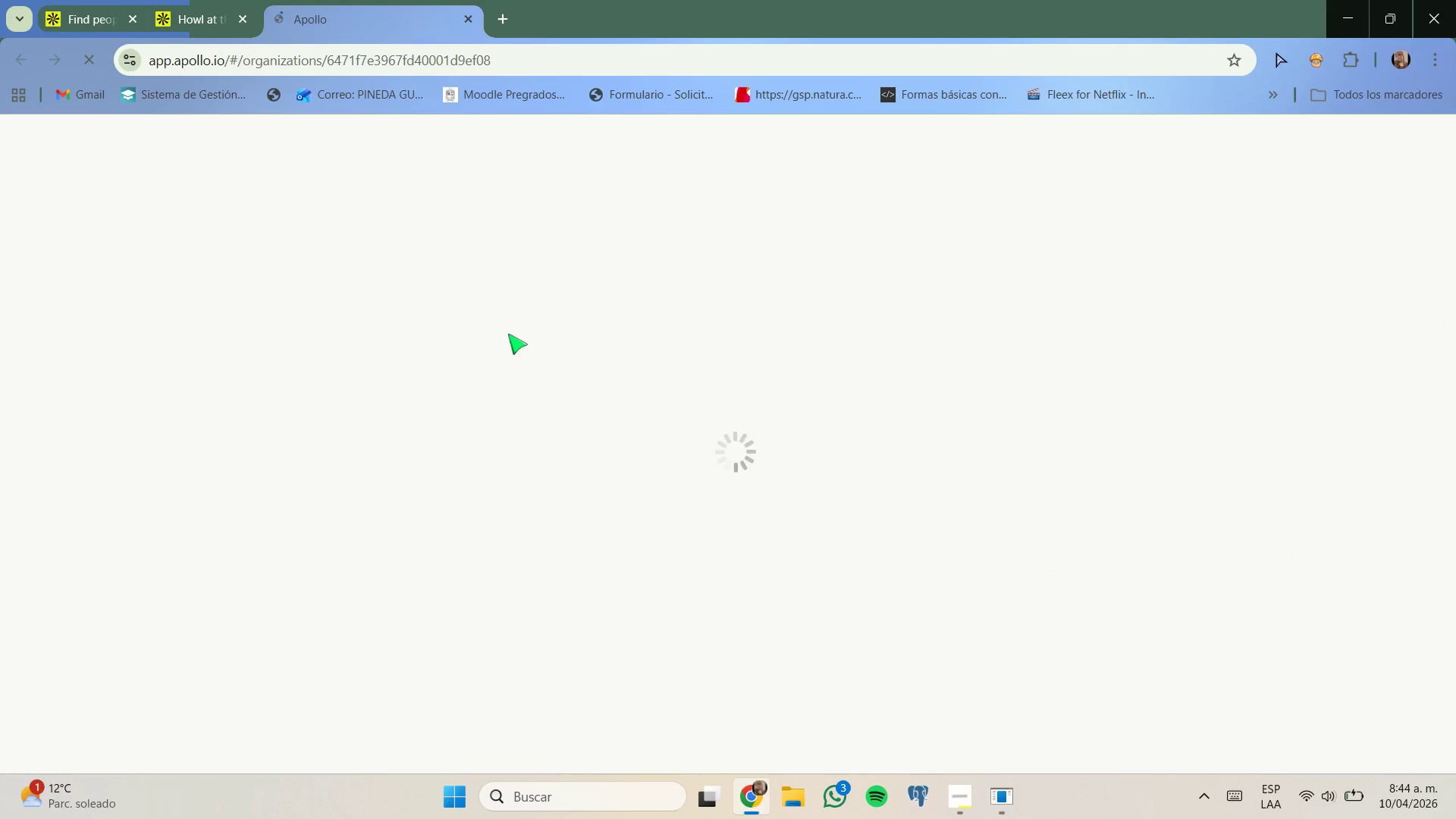 
scroll: coordinate [462, 331], scroll_direction: down, amount: 1.0
 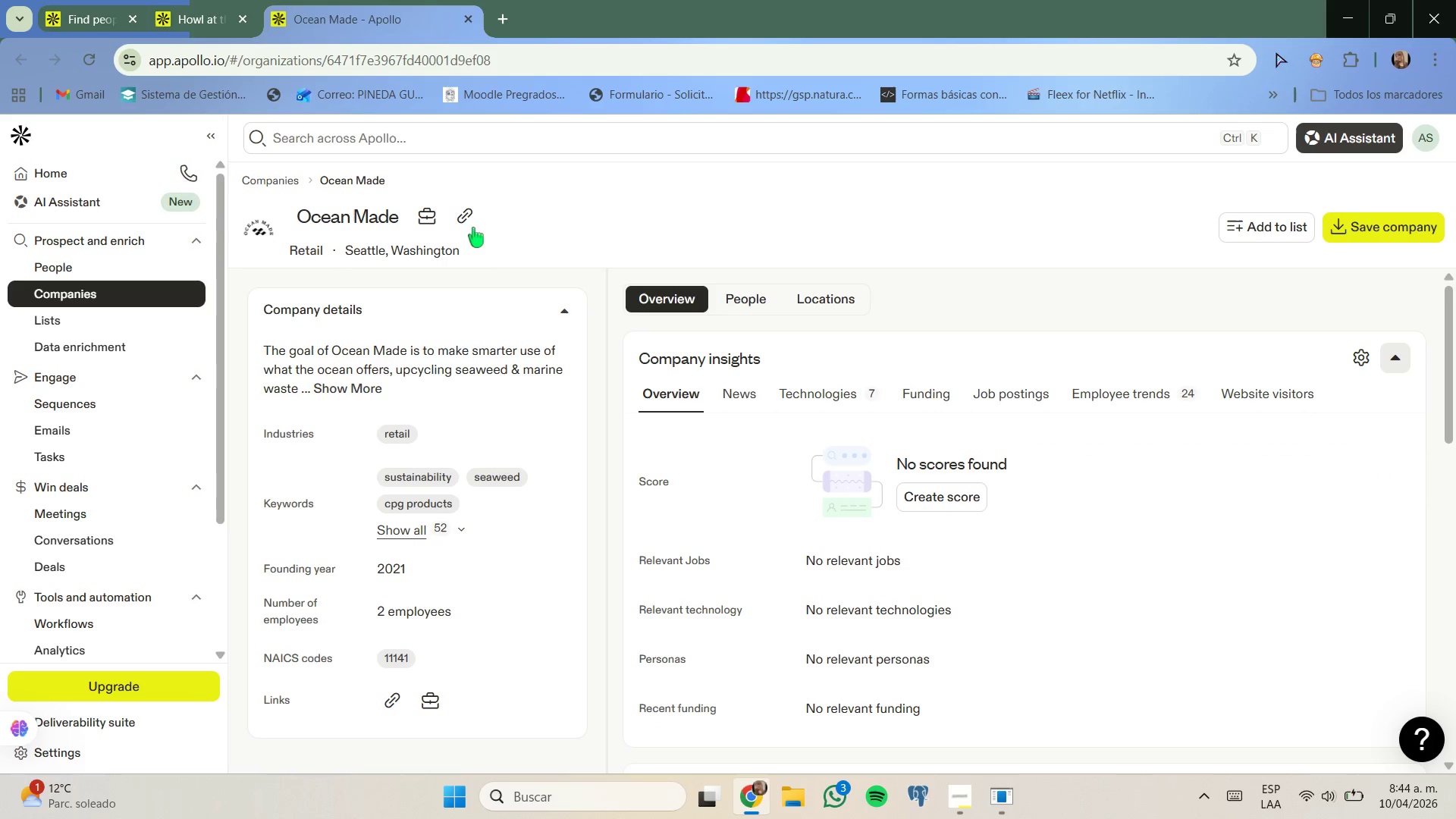 
left_click([469, 221])
 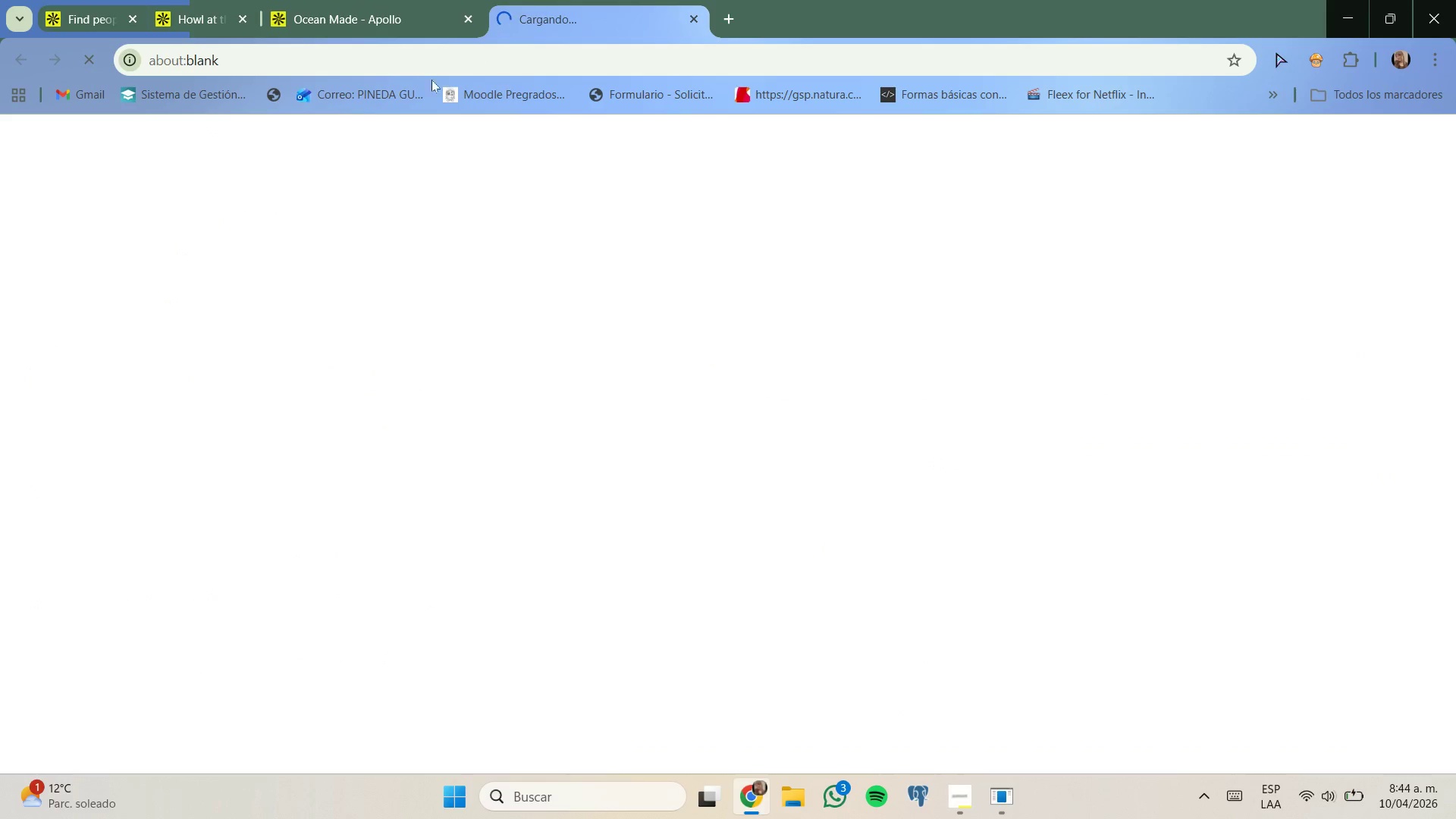 
left_click([412, 14])
 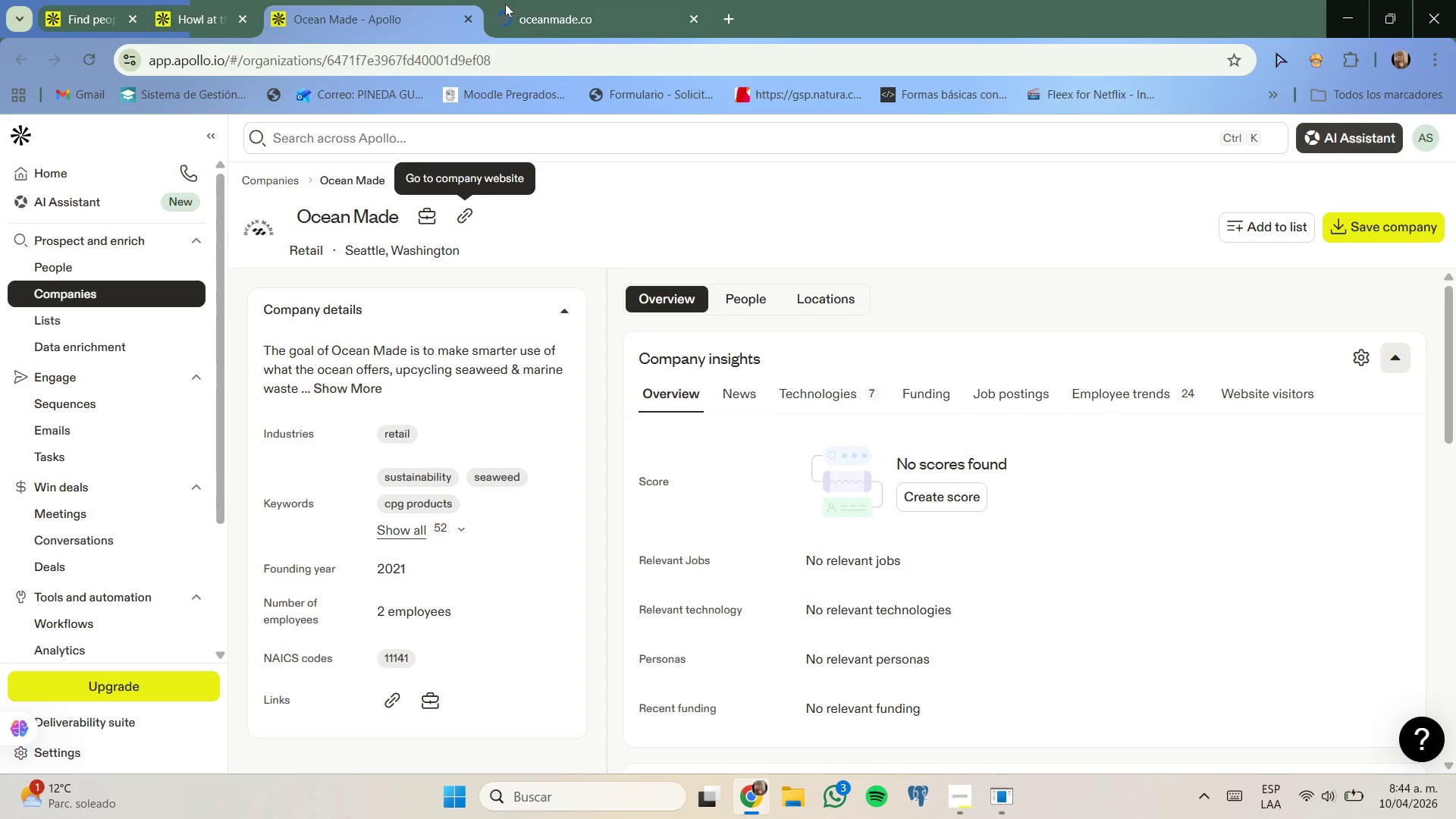 
left_click([507, 3])
 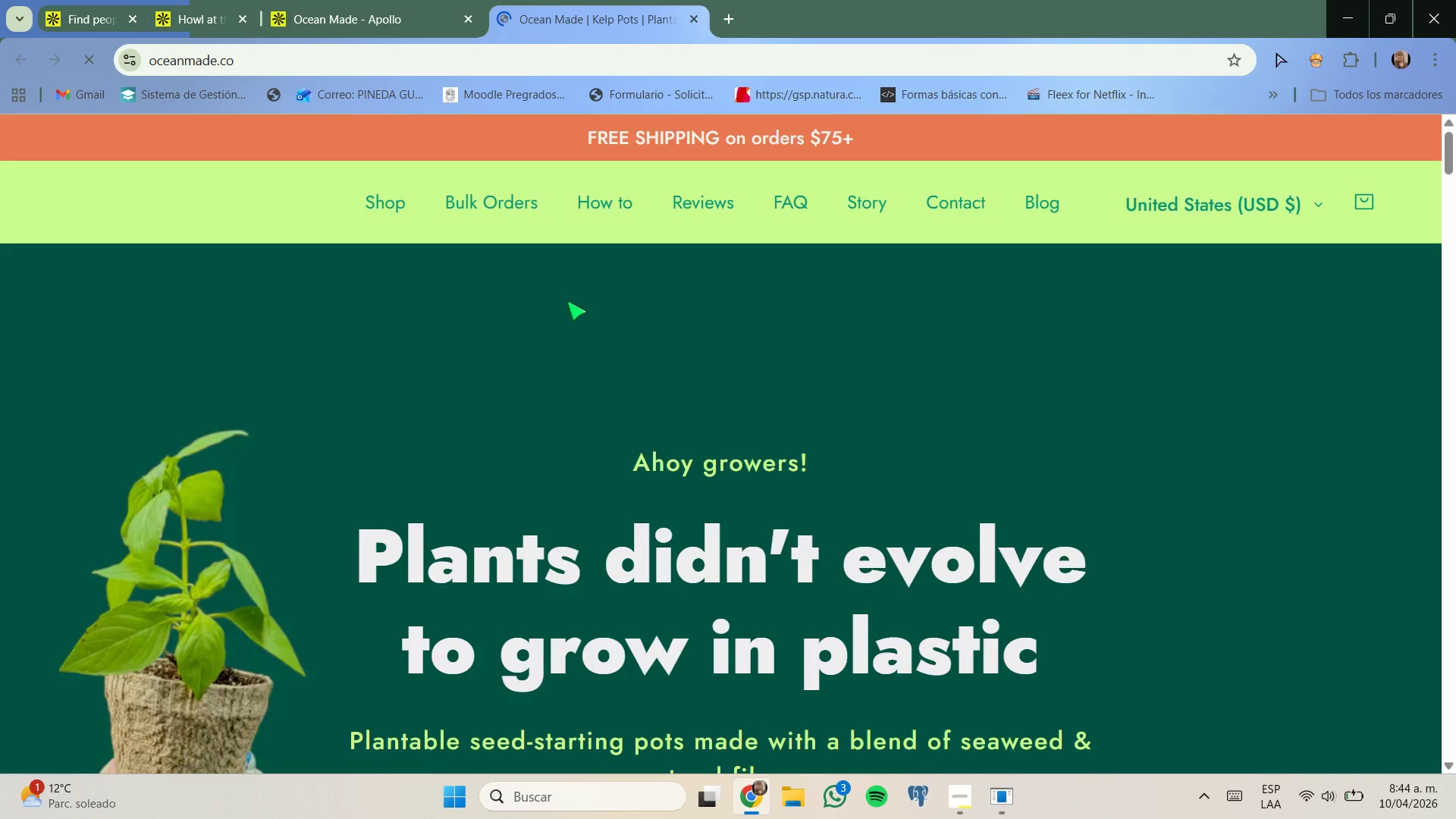 
scroll: coordinate [563, 300], scroll_direction: down, amount: 1.0
 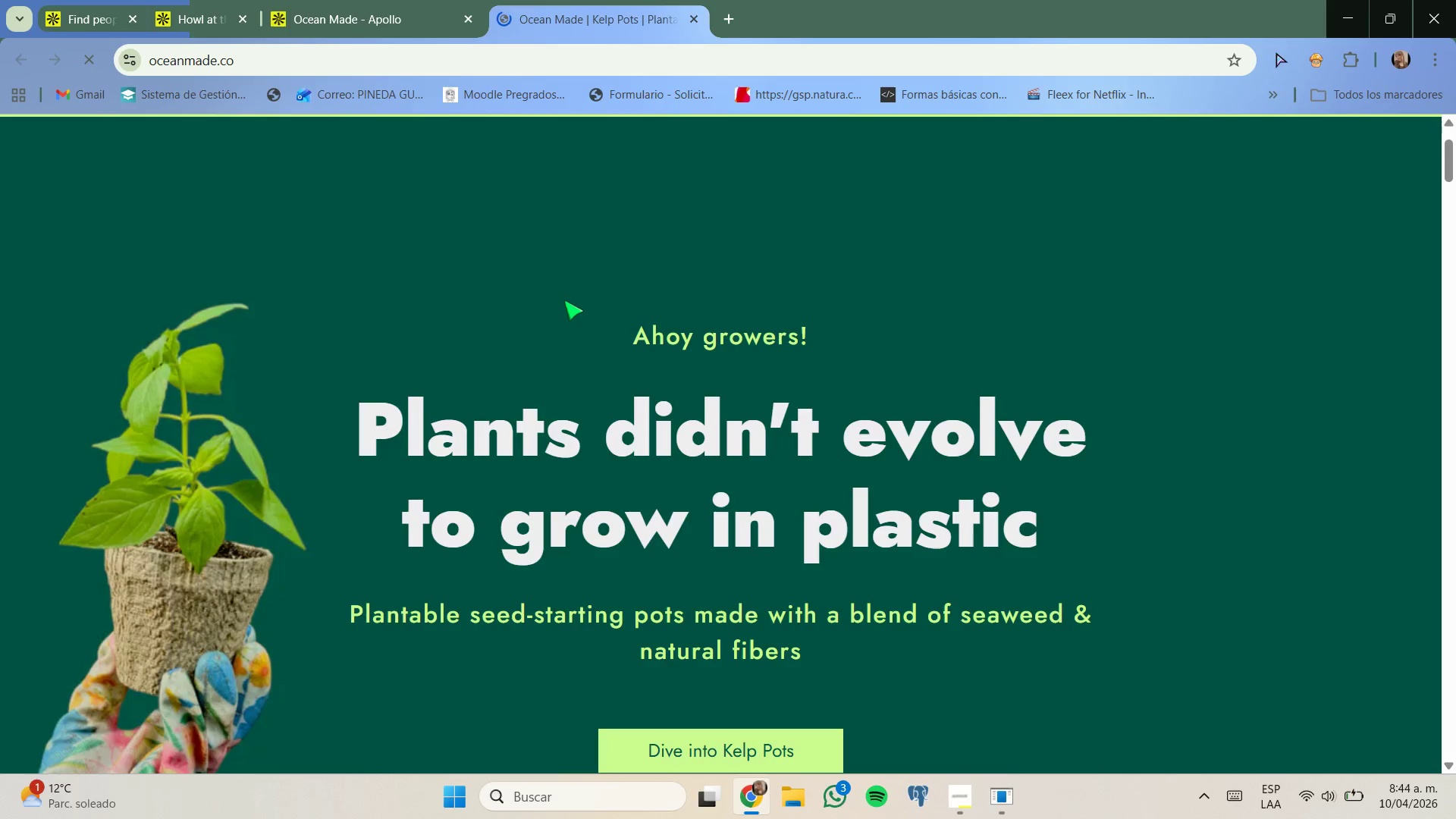 
scroll: coordinate [565, 300], scroll_direction: up, amount: 2.0
 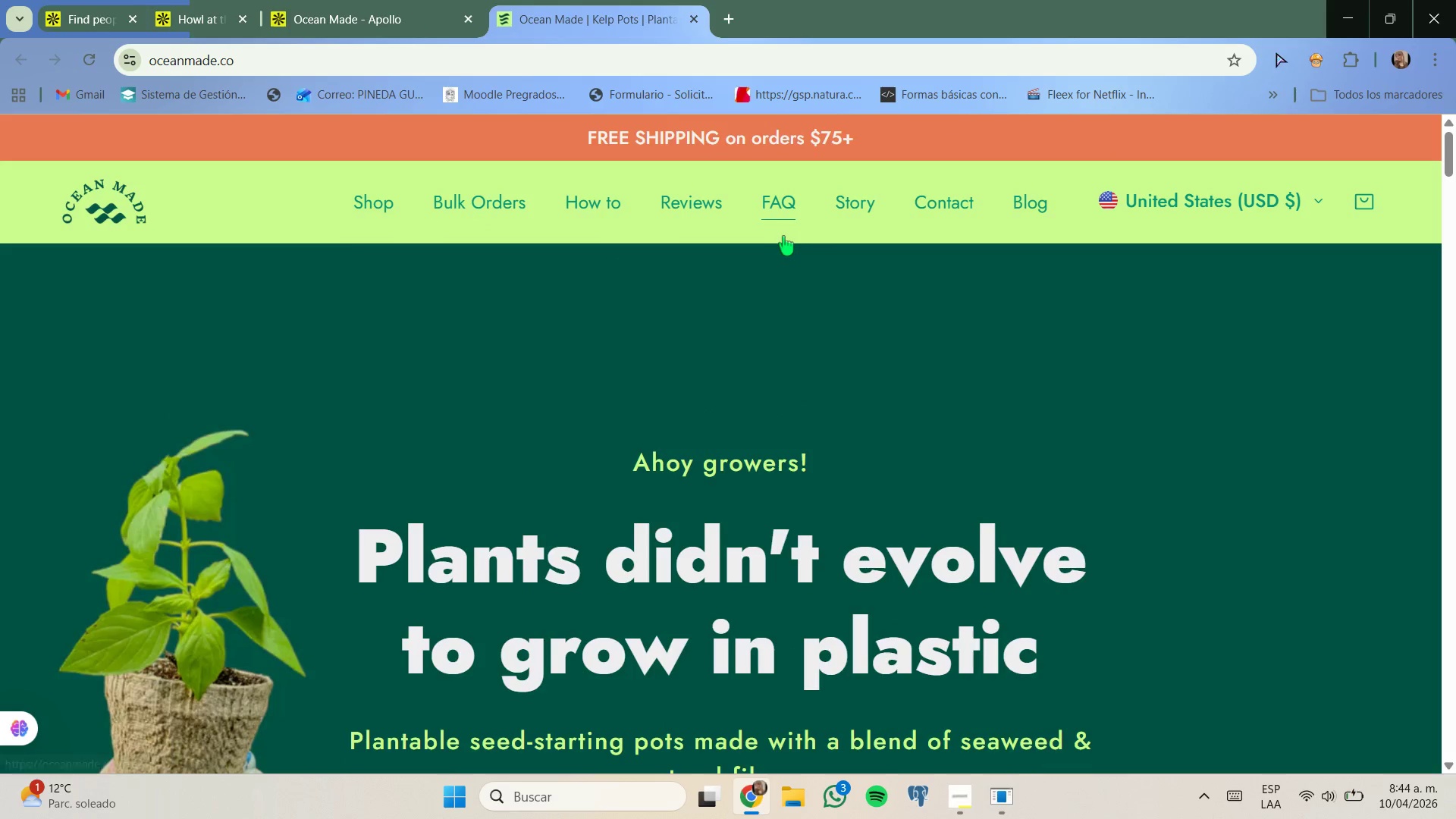 
wait(6.65)
 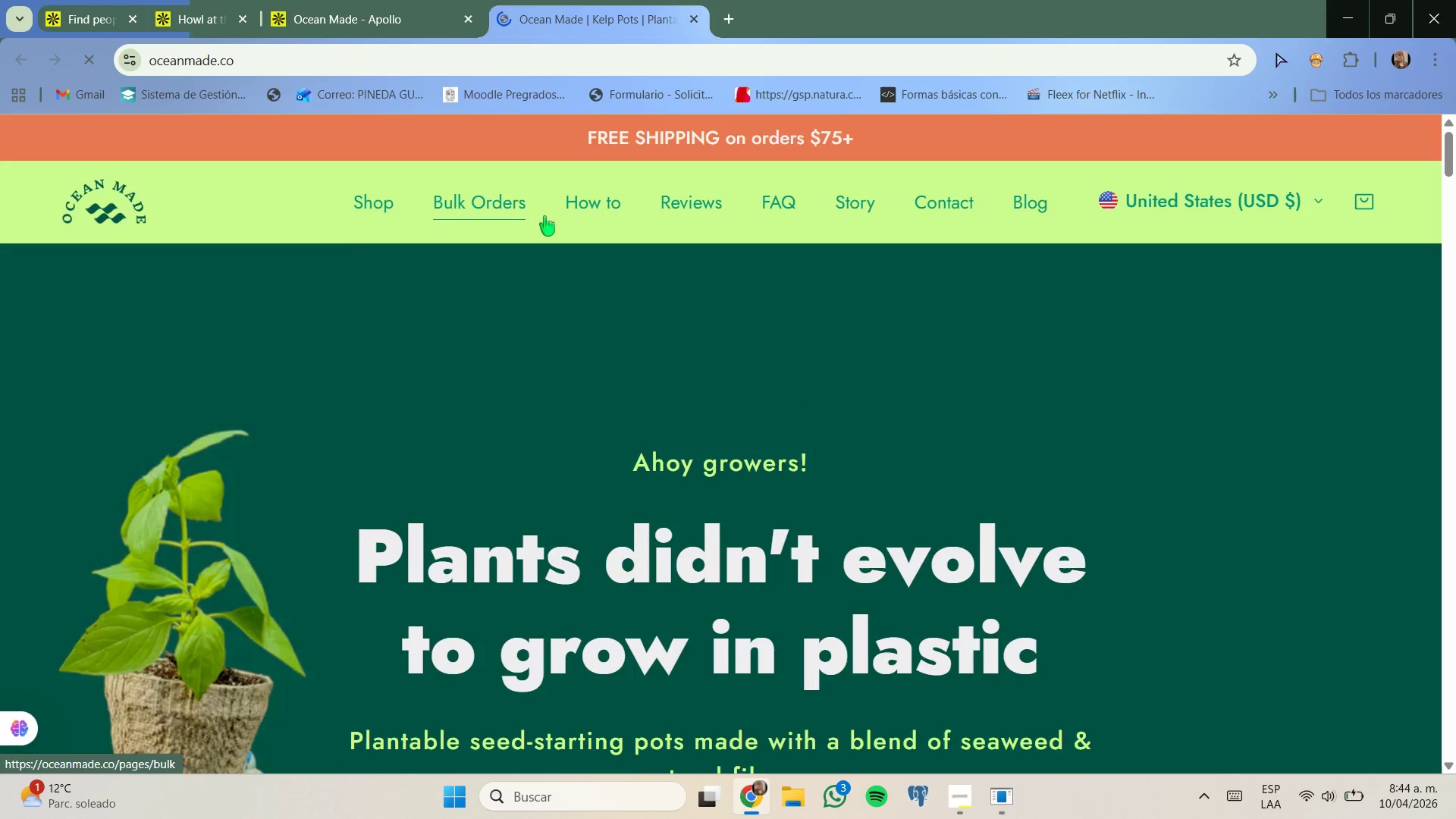 
scroll: coordinate [895, 273], scroll_direction: down, amount: 31.0
 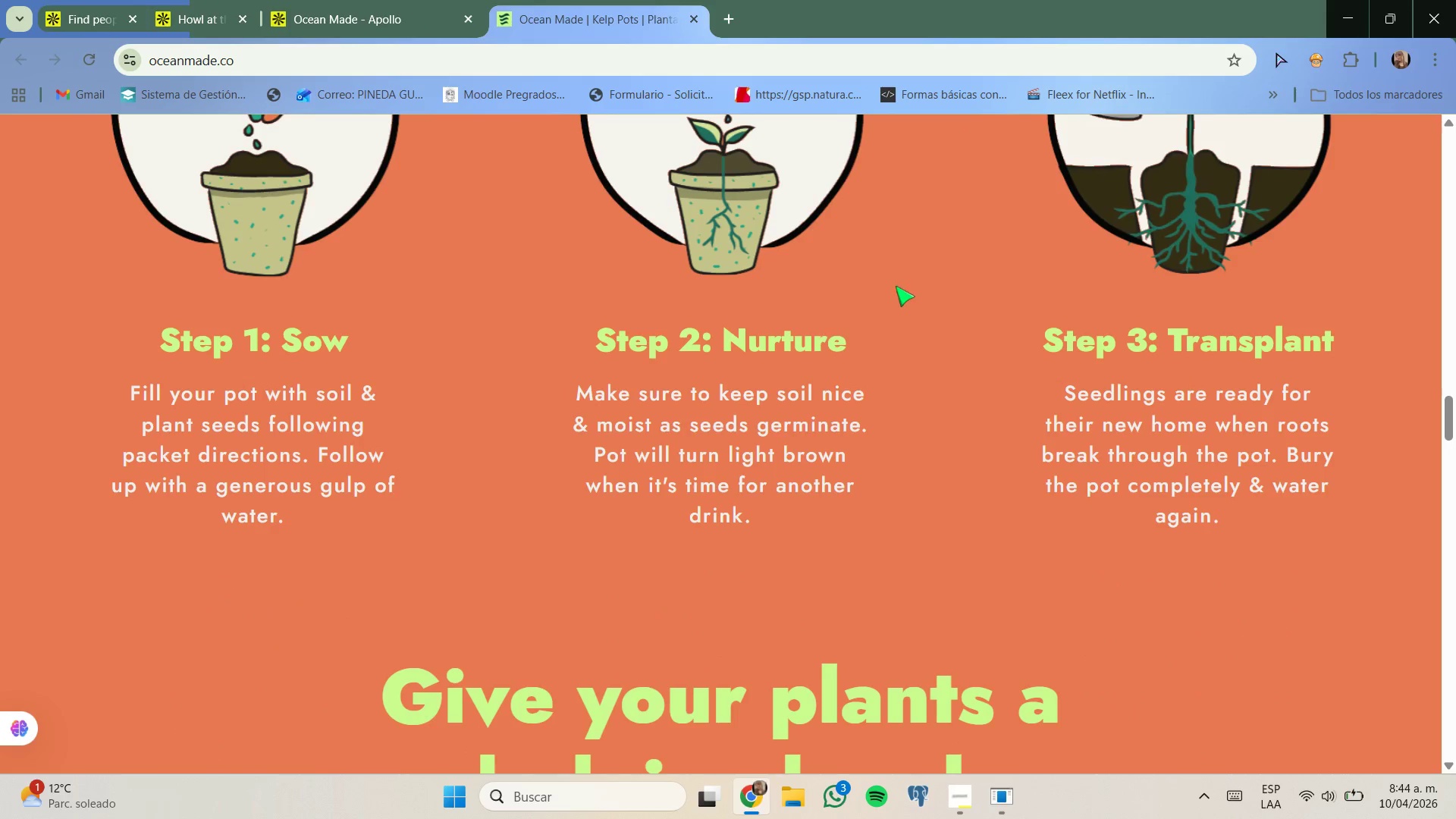 
scroll: coordinate [886, 274], scroll_direction: up, amount: 22.0
 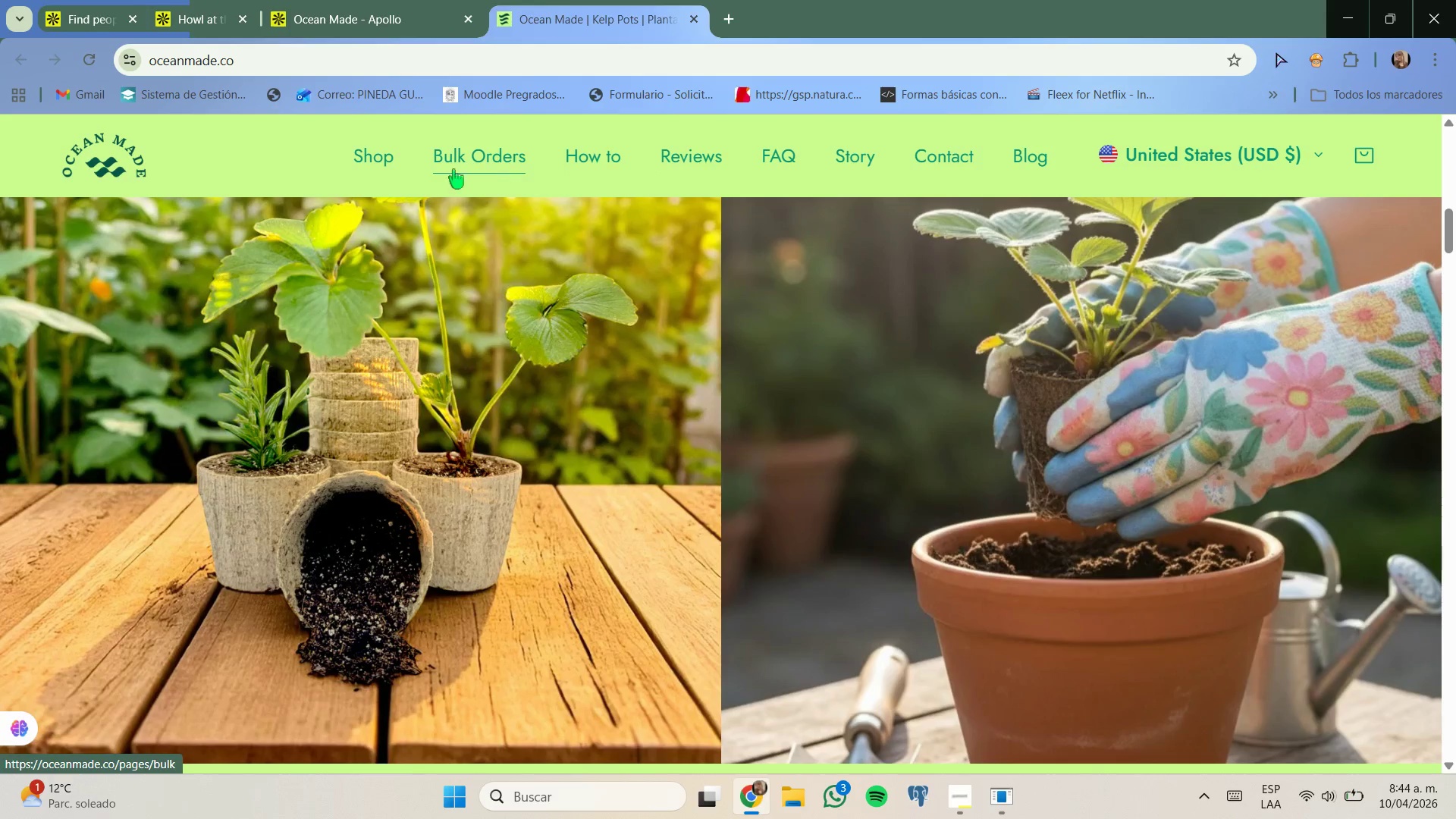 
left_click([364, 157])
 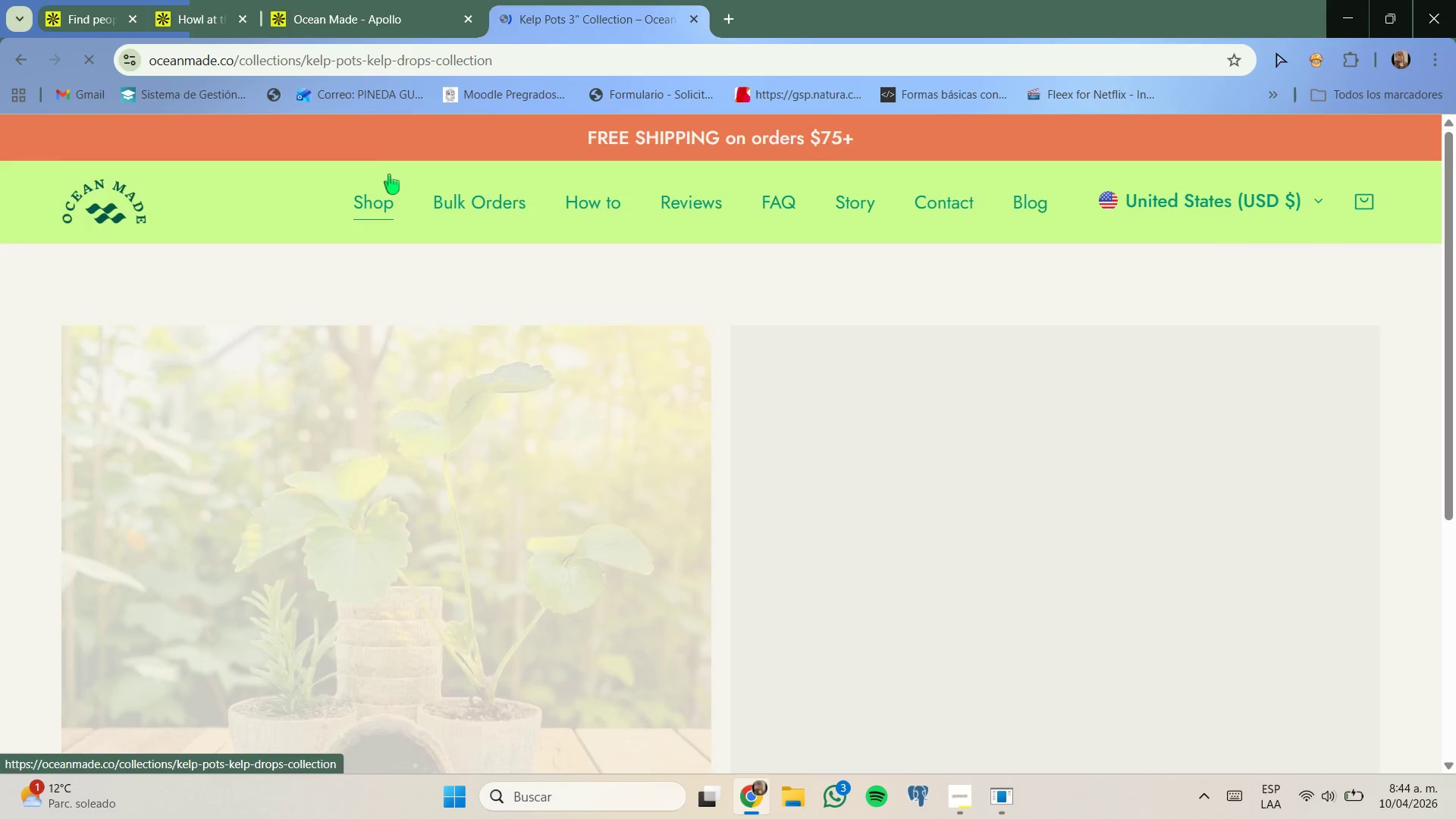 
scroll: coordinate [447, 233], scroll_direction: down, amount: 7.0
 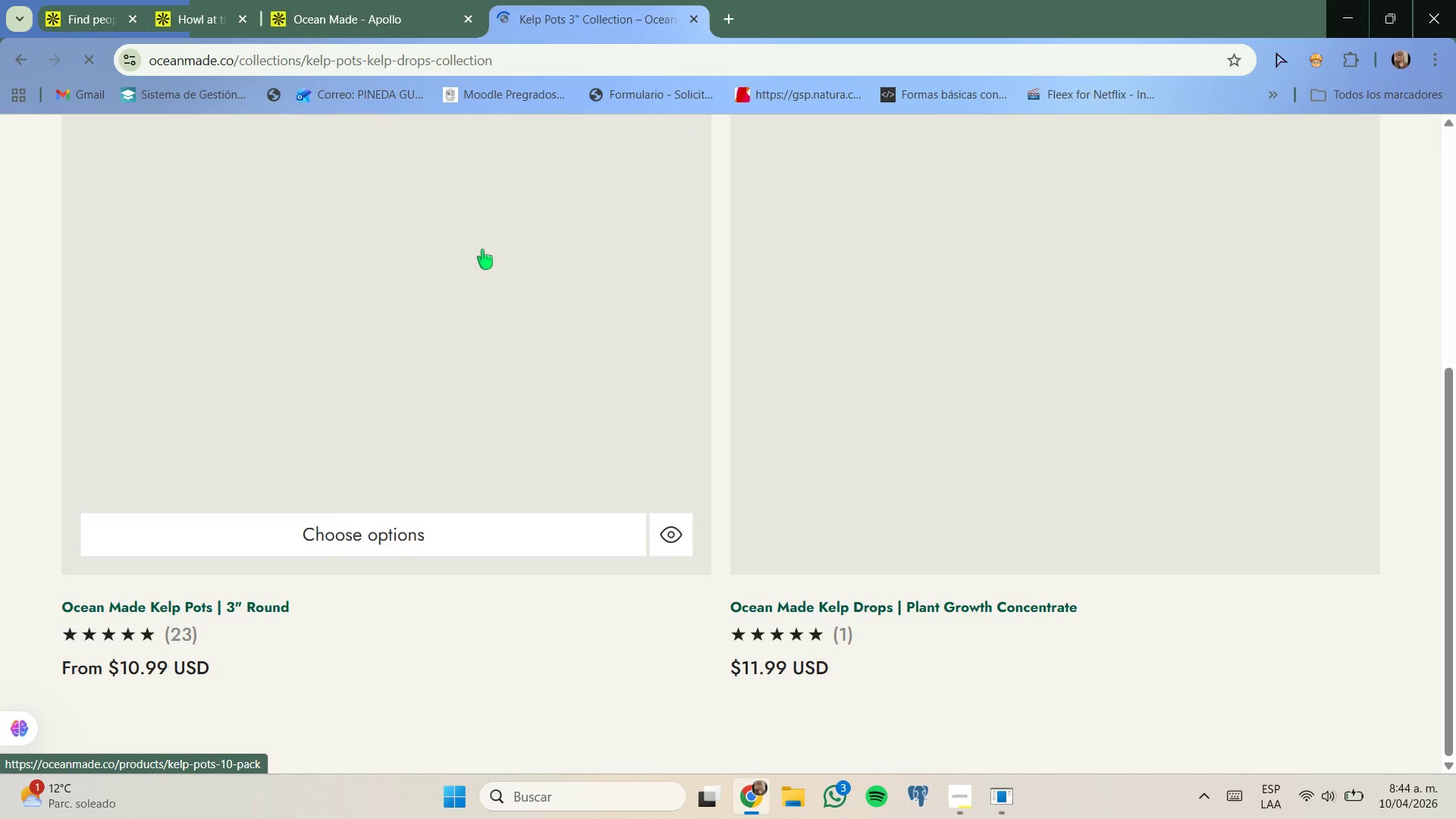 
scroll: coordinate [510, 250], scroll_direction: up, amount: 3.0
 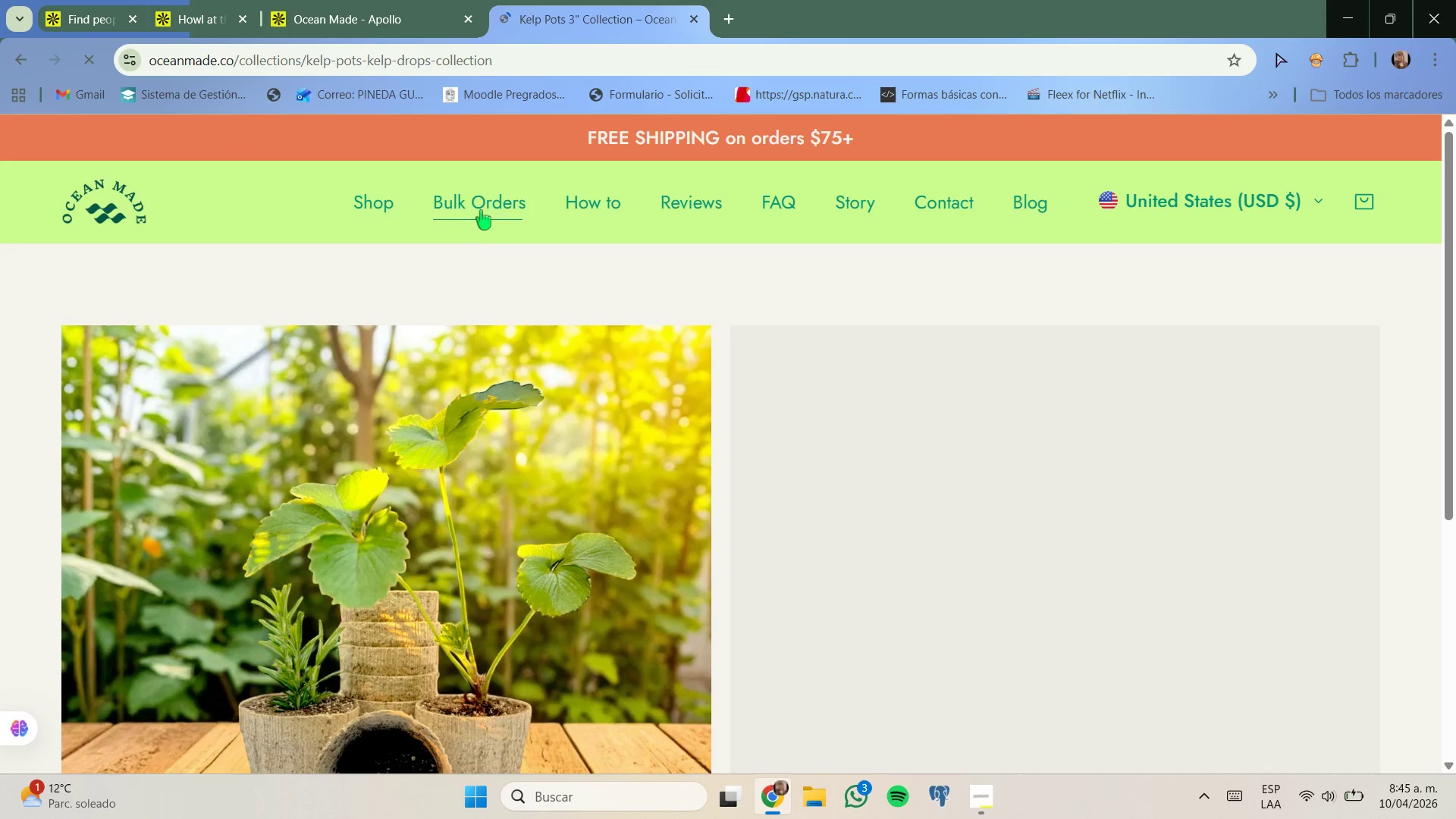 
left_click([482, 209])
 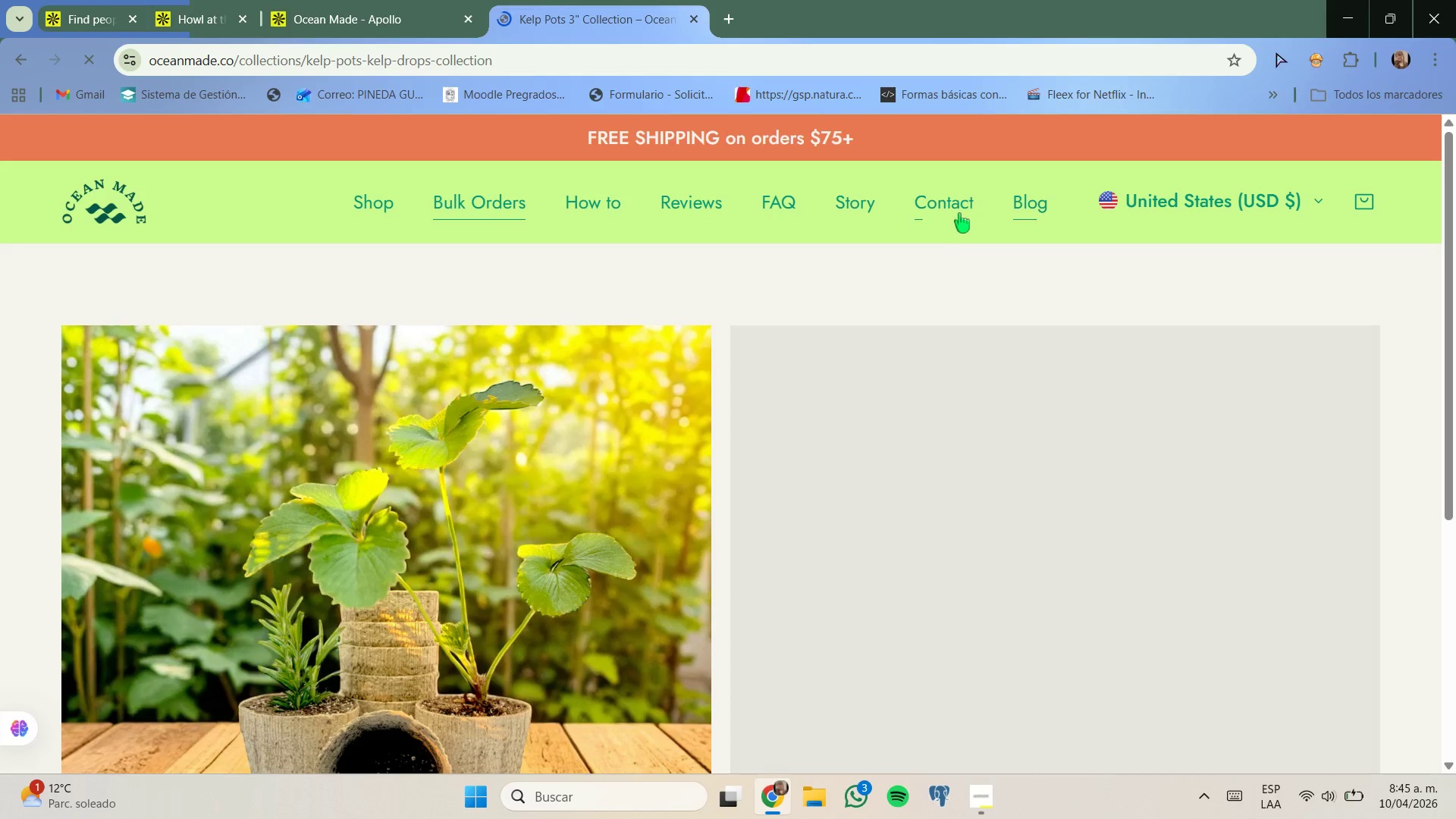 
wait(13.11)
 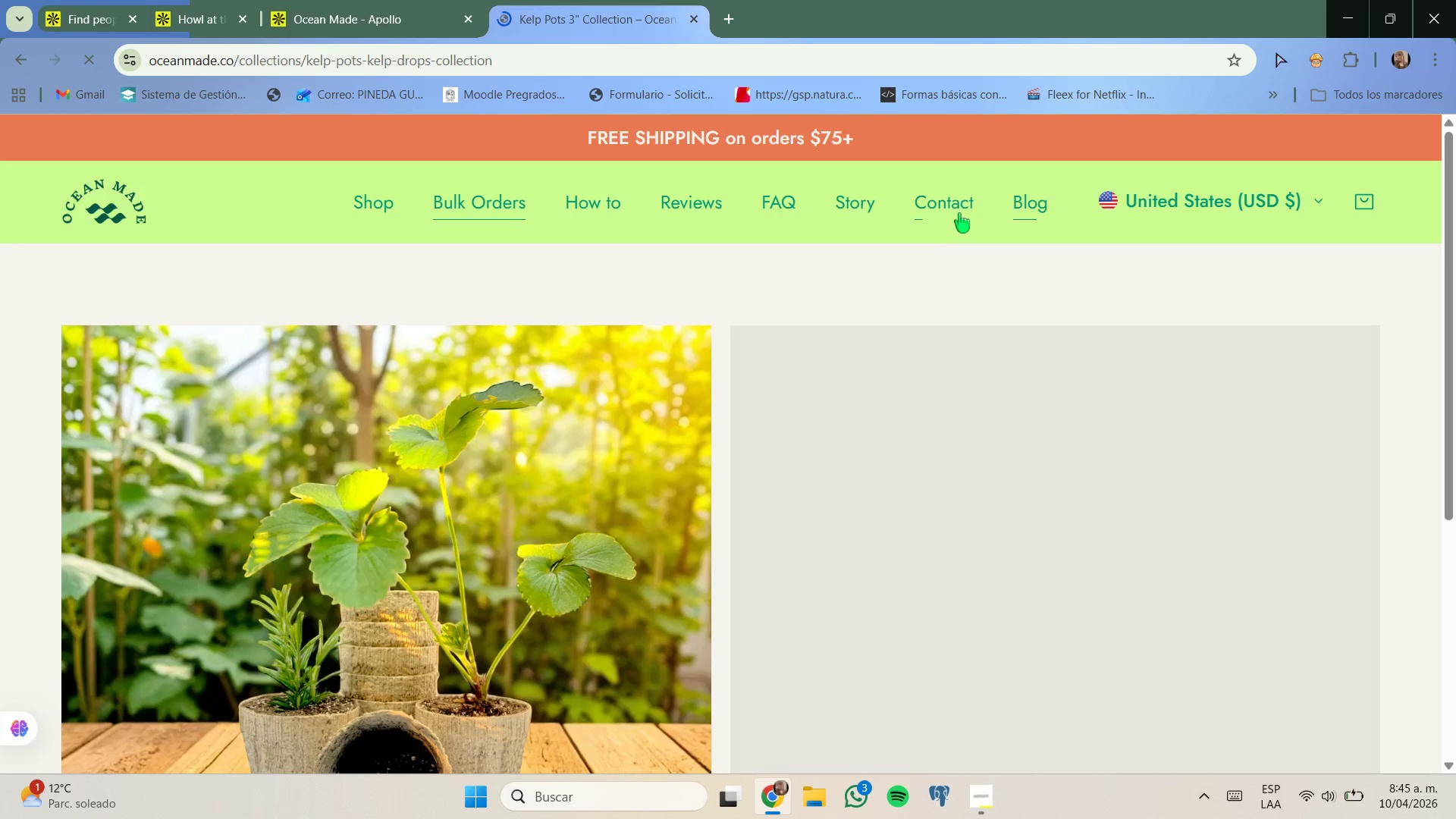 
left_click([749, 798])
 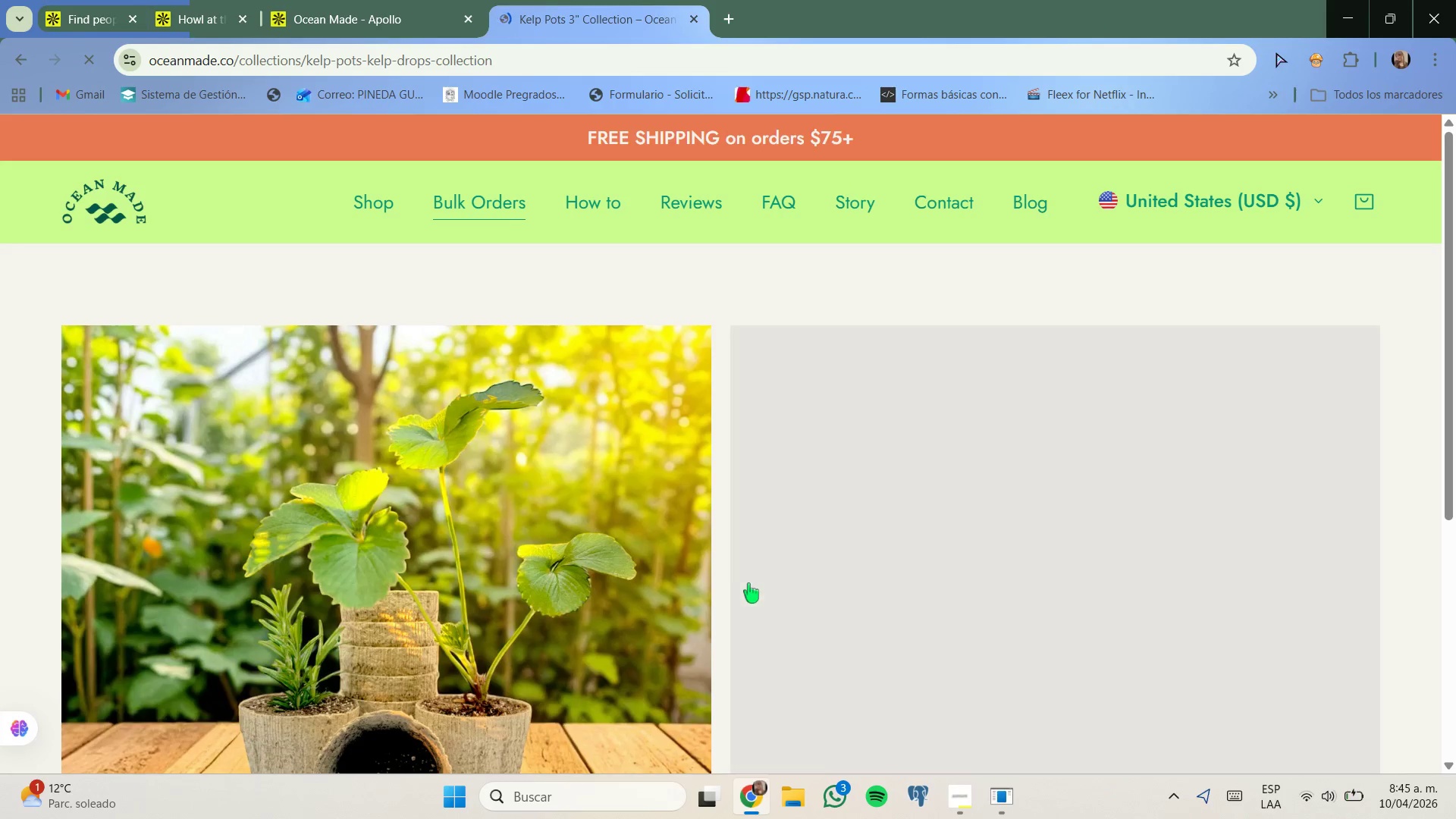 
scroll: coordinate [742, 562], scroll_direction: down, amount: 5.0
 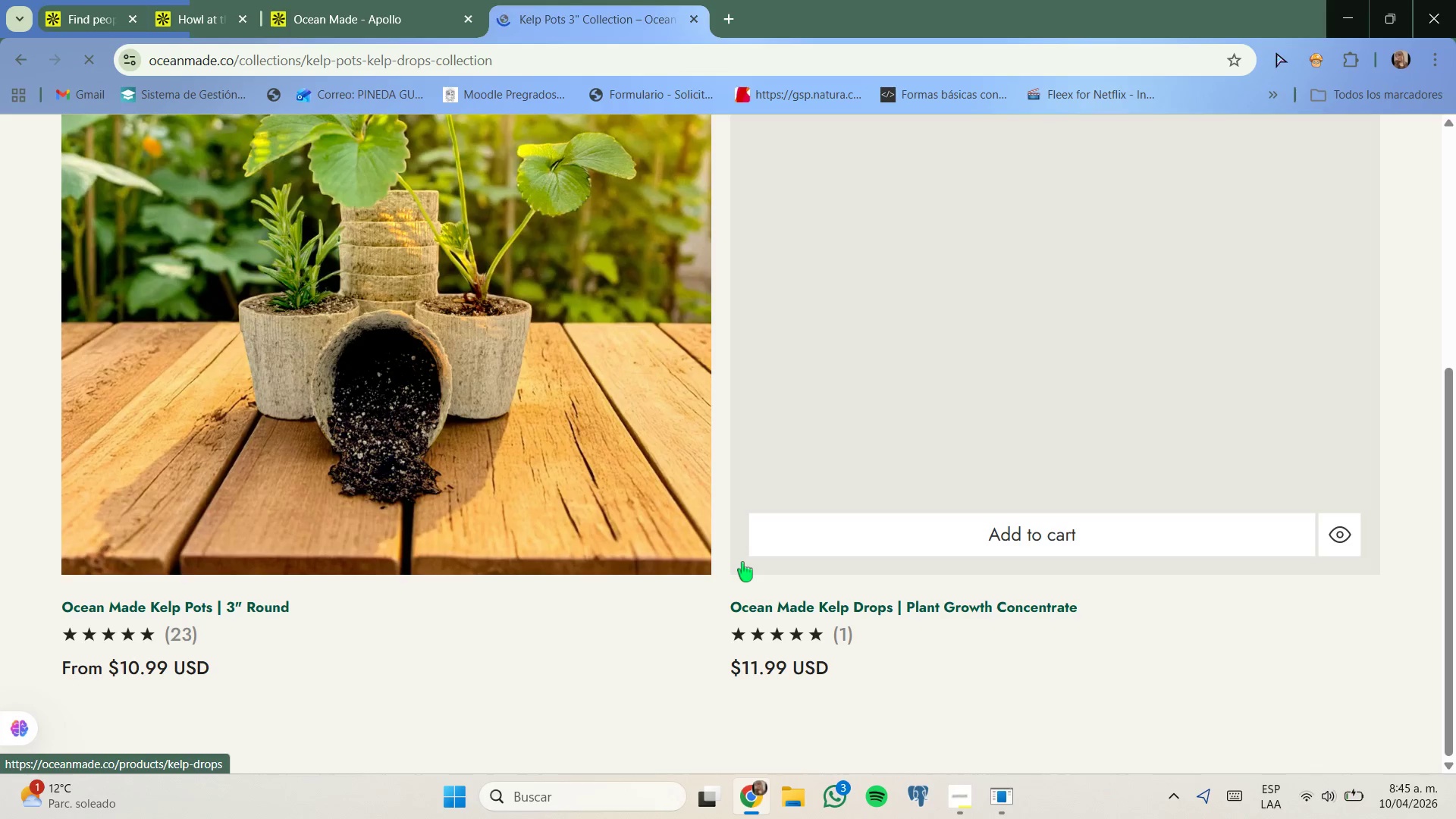 
scroll: coordinate [742, 562], scroll_direction: up, amount: 5.0
 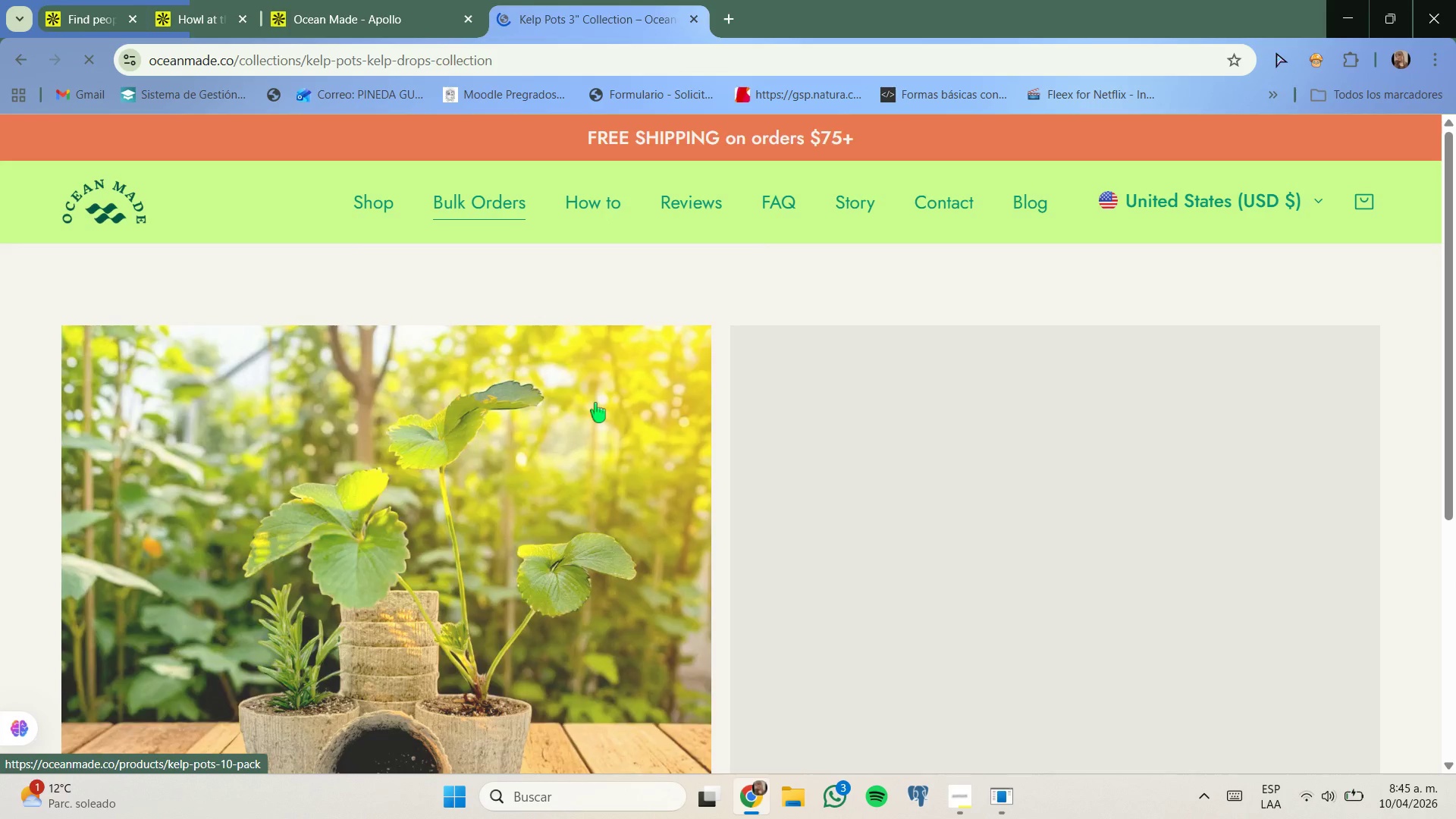 
wait(6.4)
 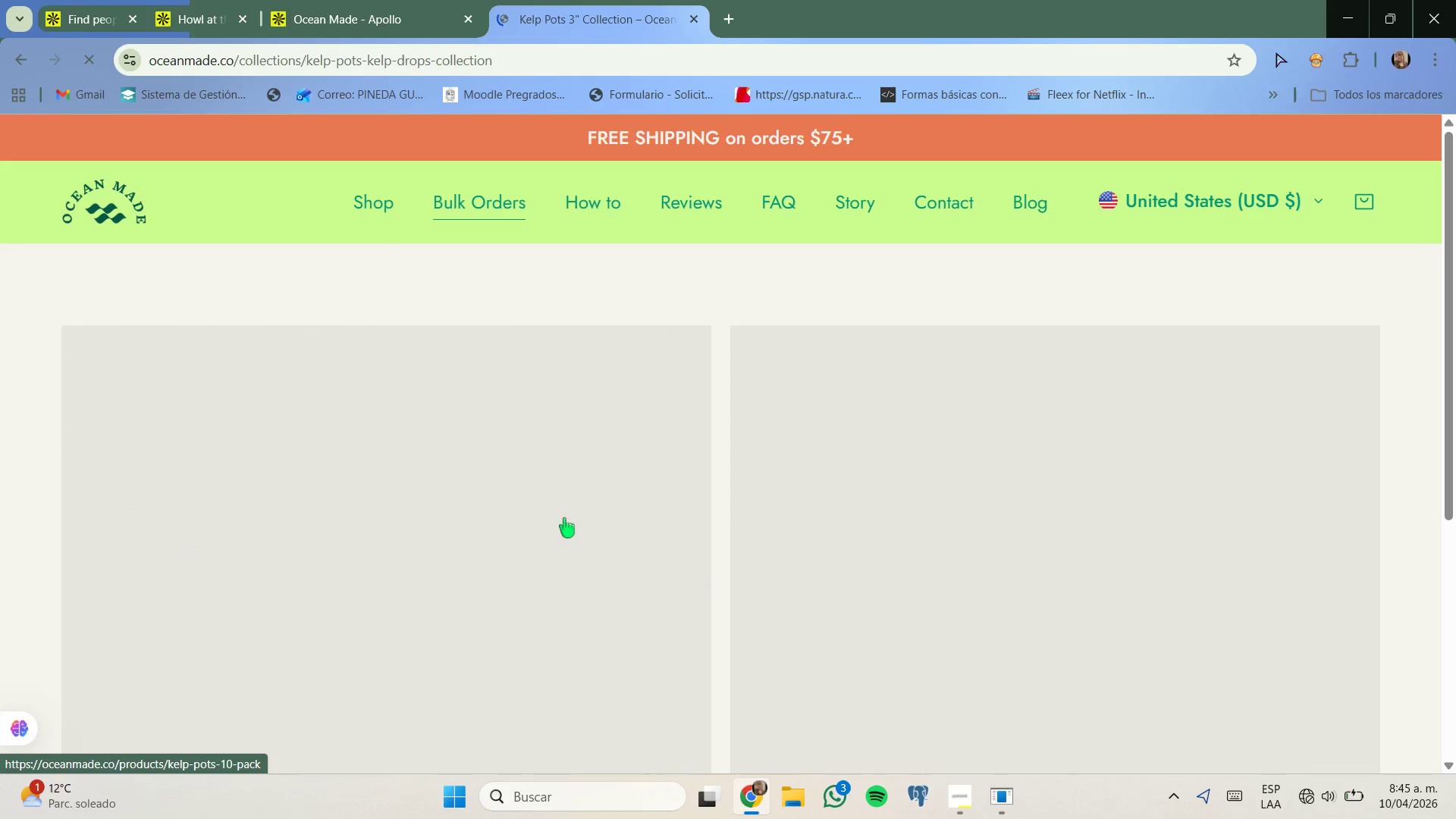 
left_click([1320, 802])
 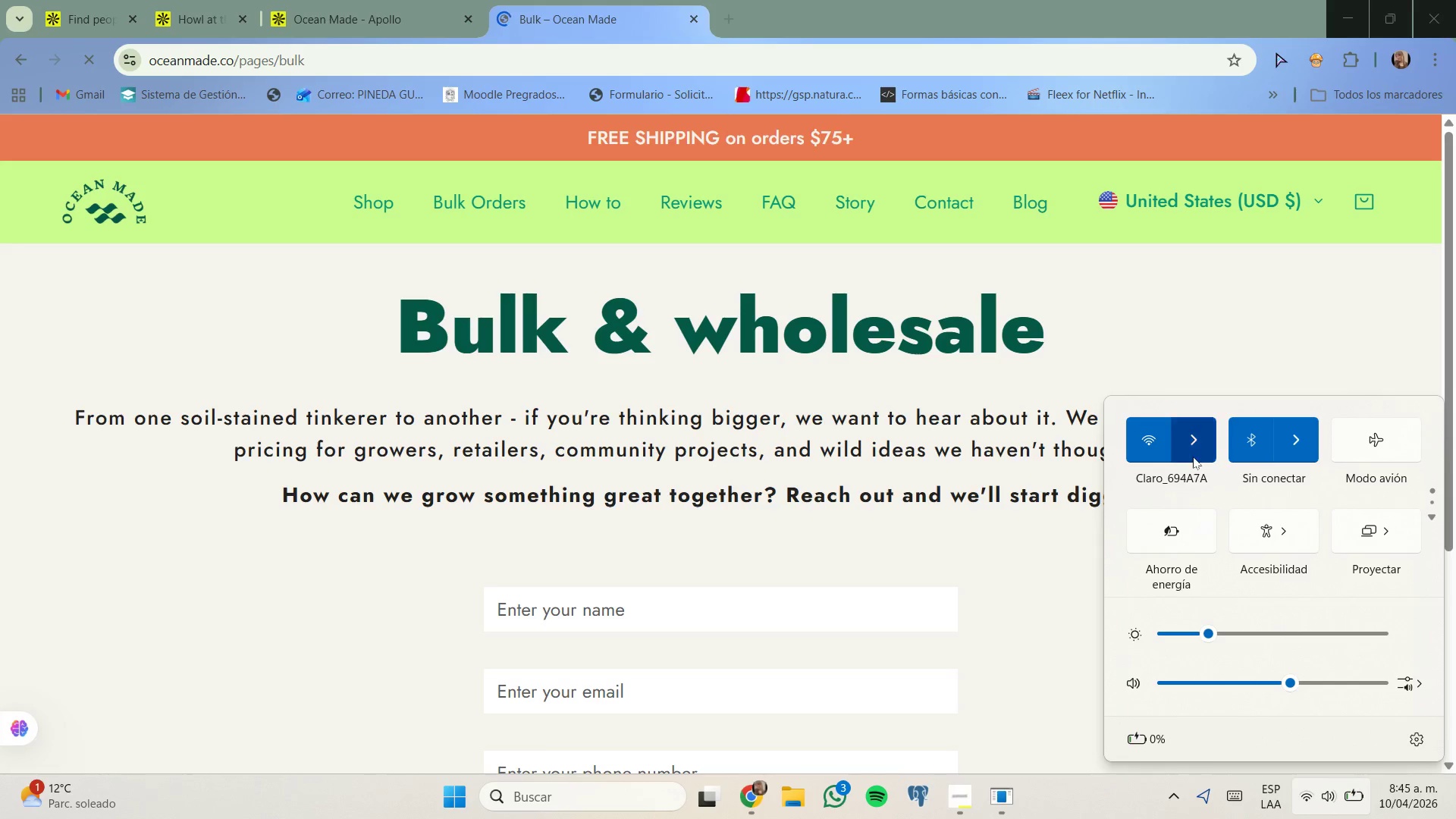 
left_click([1027, 538])
 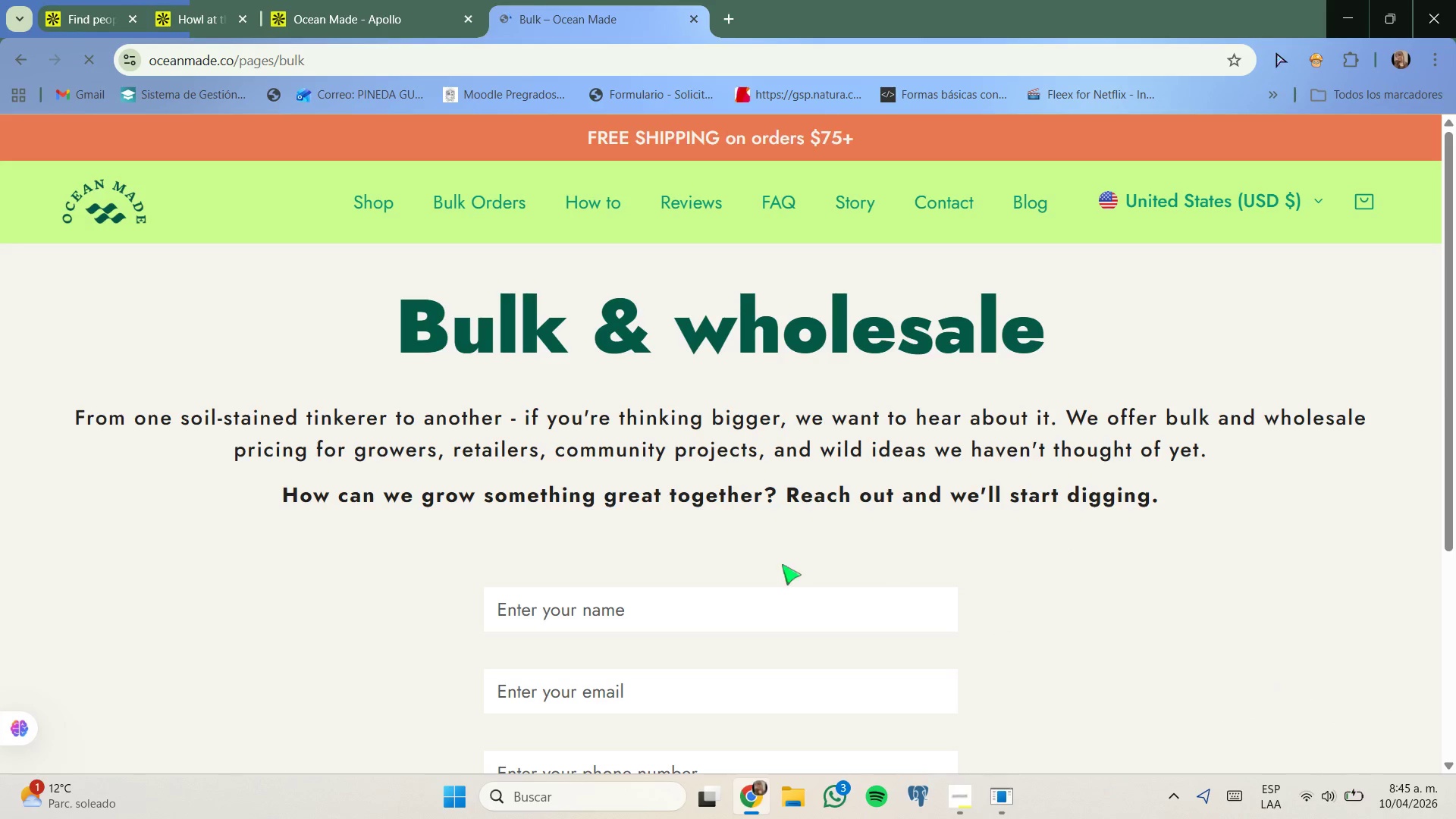 
scroll: coordinate [757, 547], scroll_direction: down, amount: 2.0
 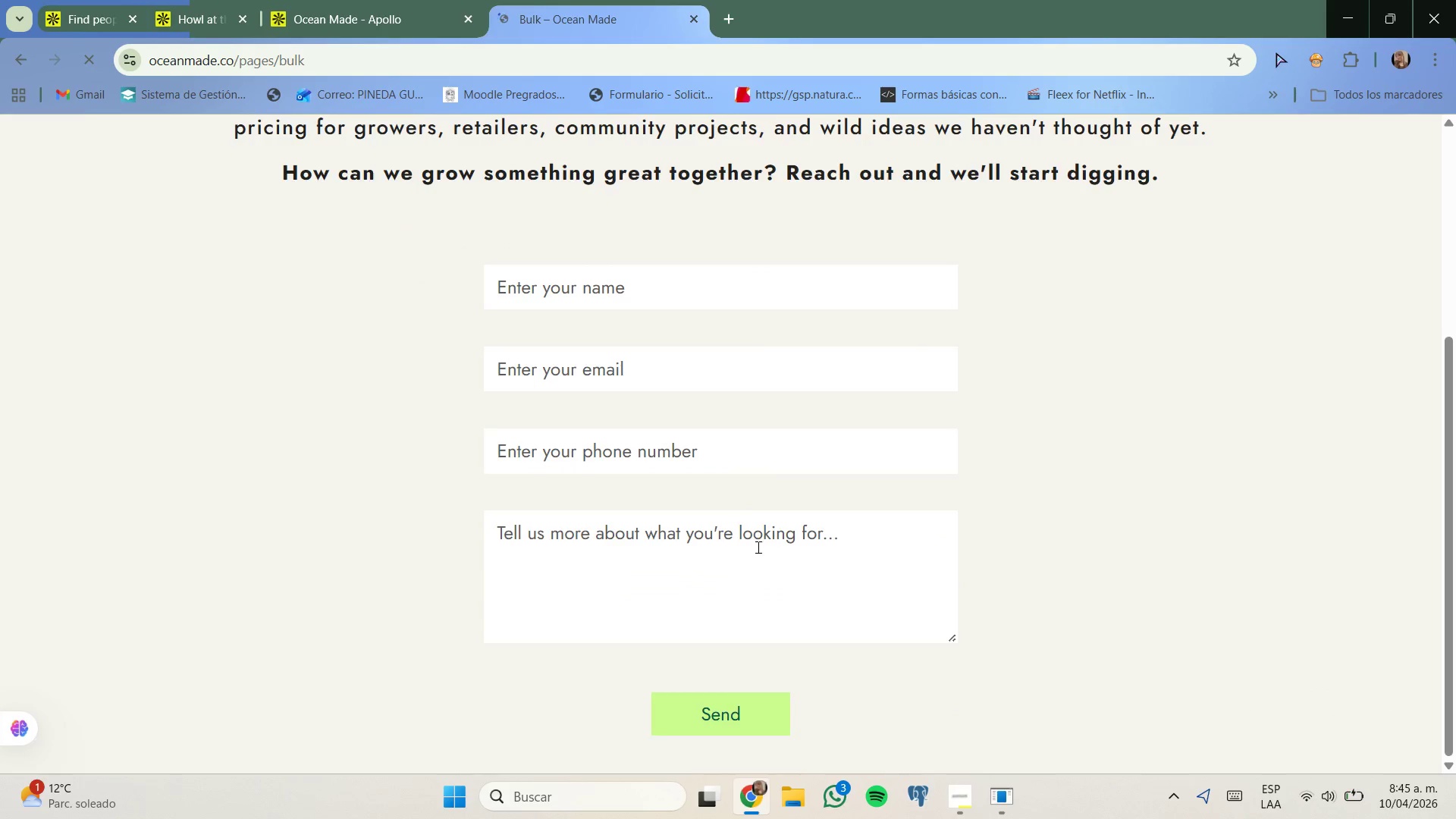 
scroll: coordinate [756, 546], scroll_direction: up, amount: 4.0
 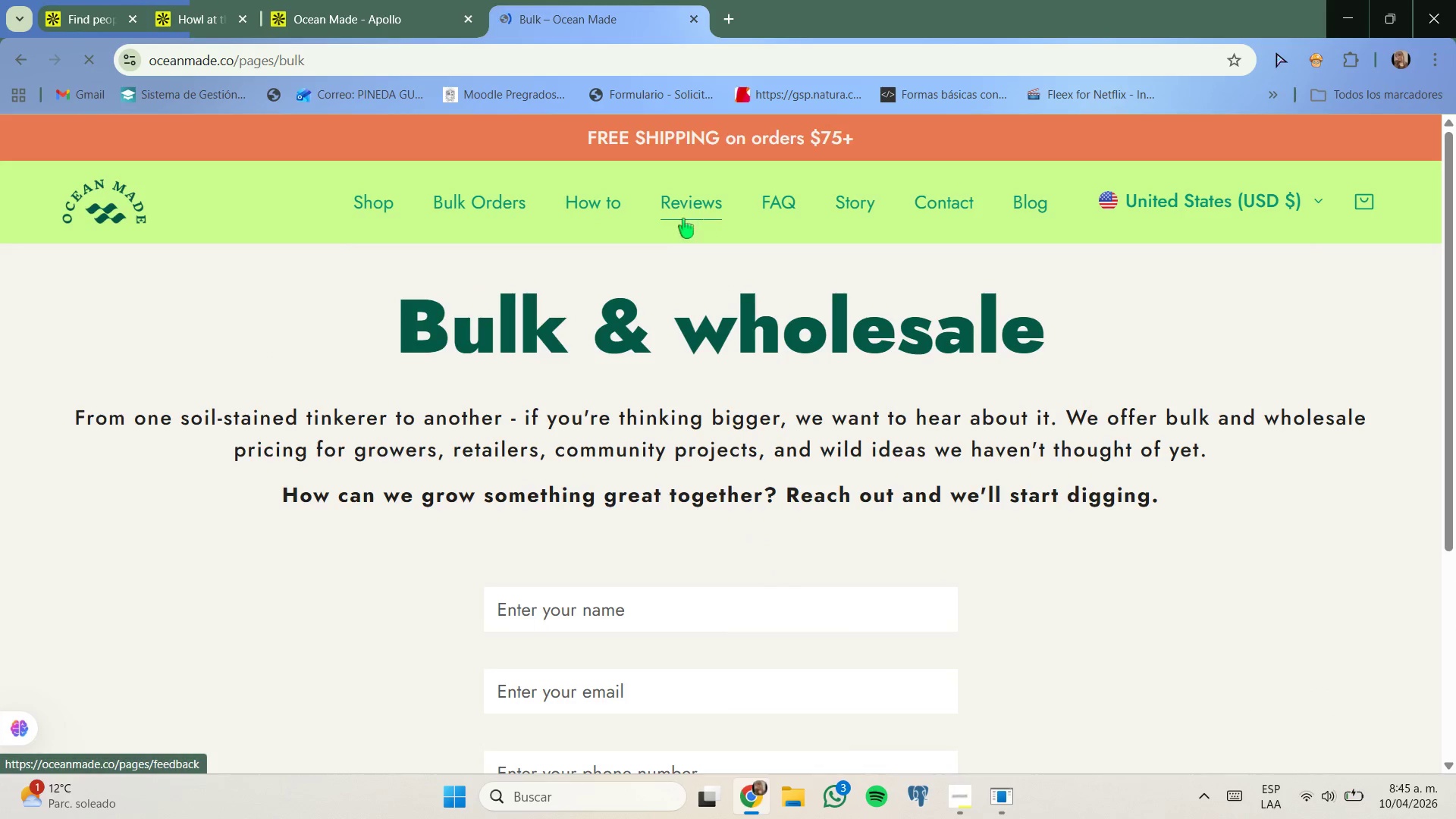 
left_click([384, 0])
 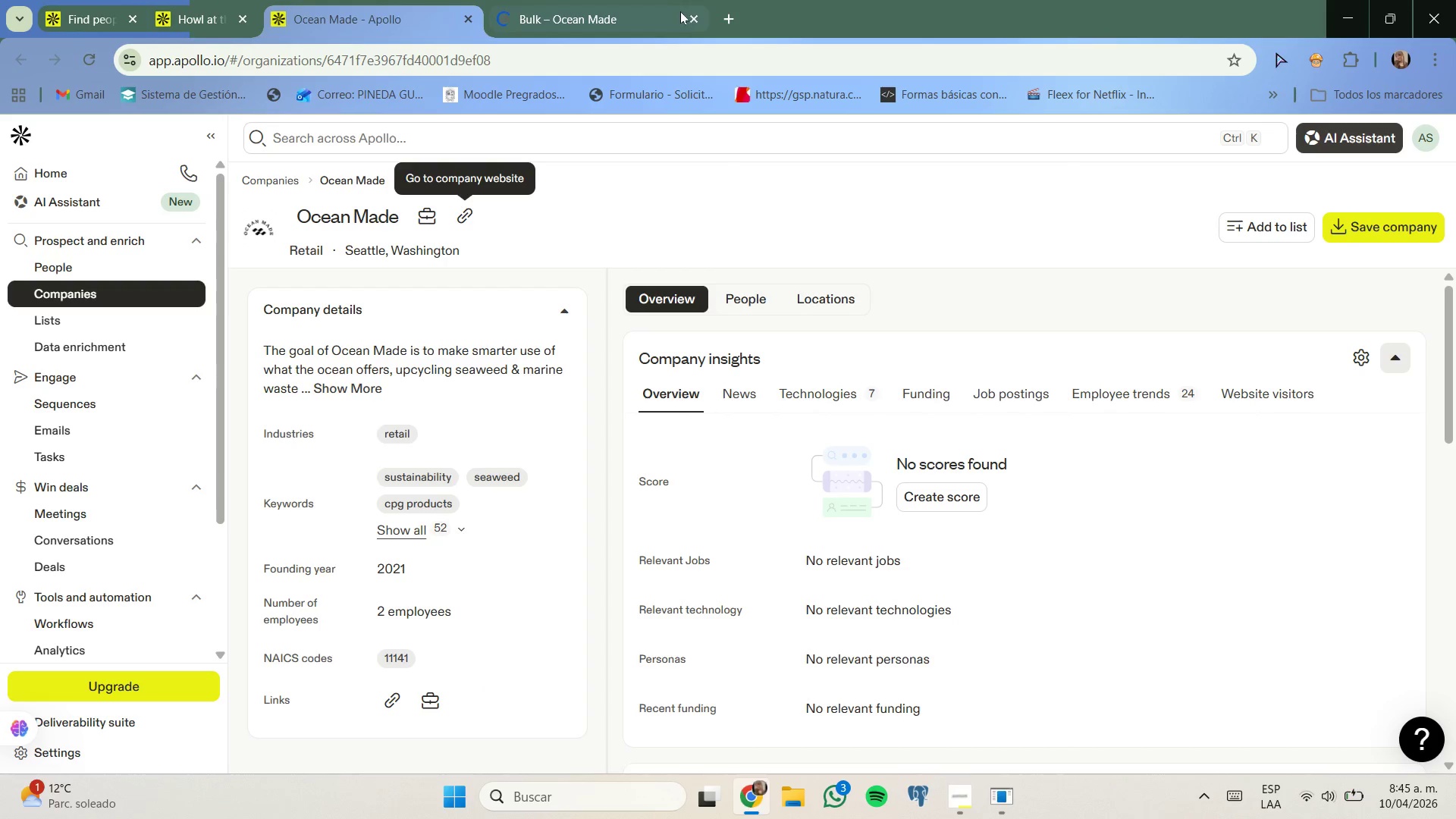 
left_click([689, 16])
 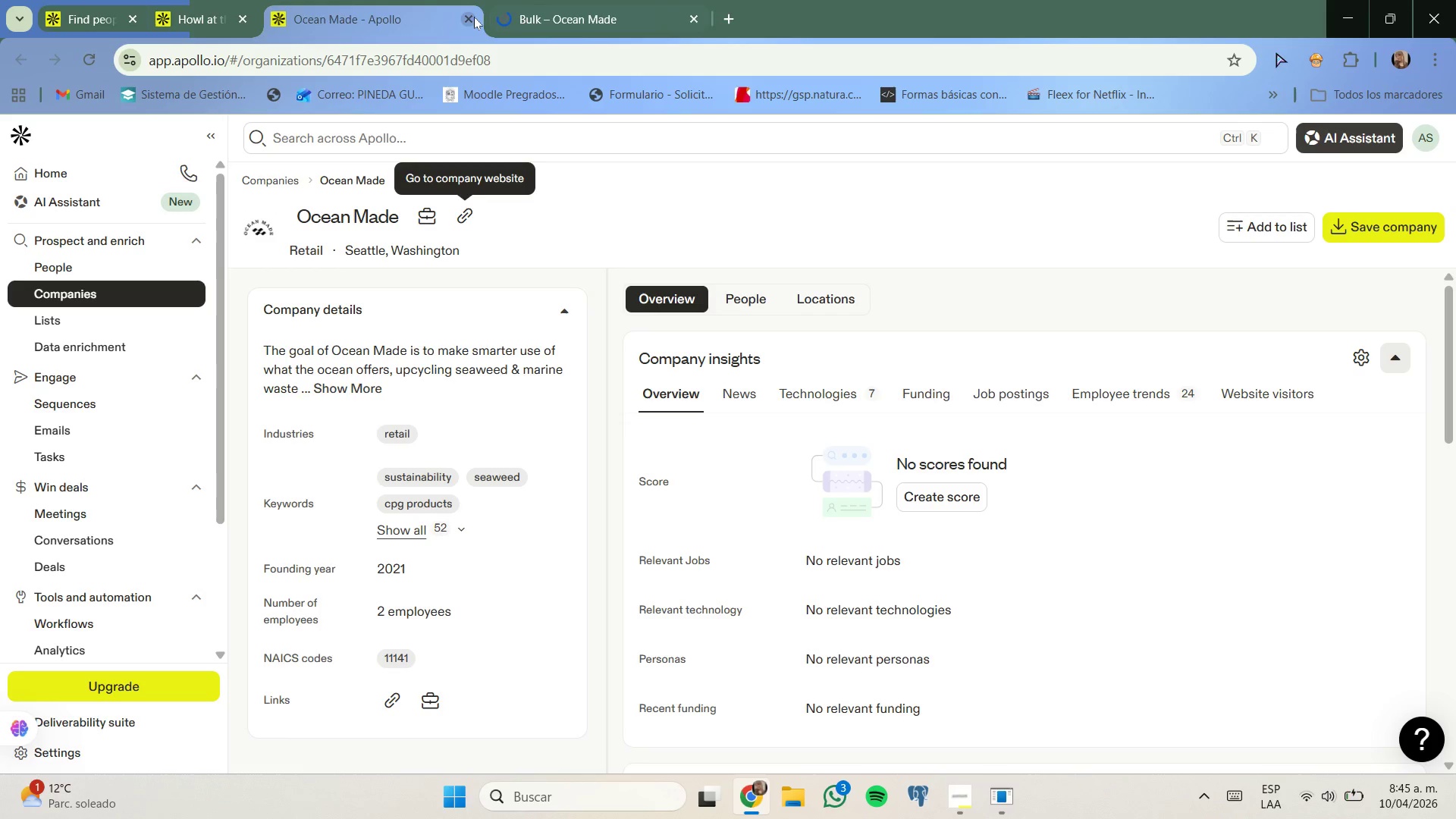 
left_click([469, 17])
 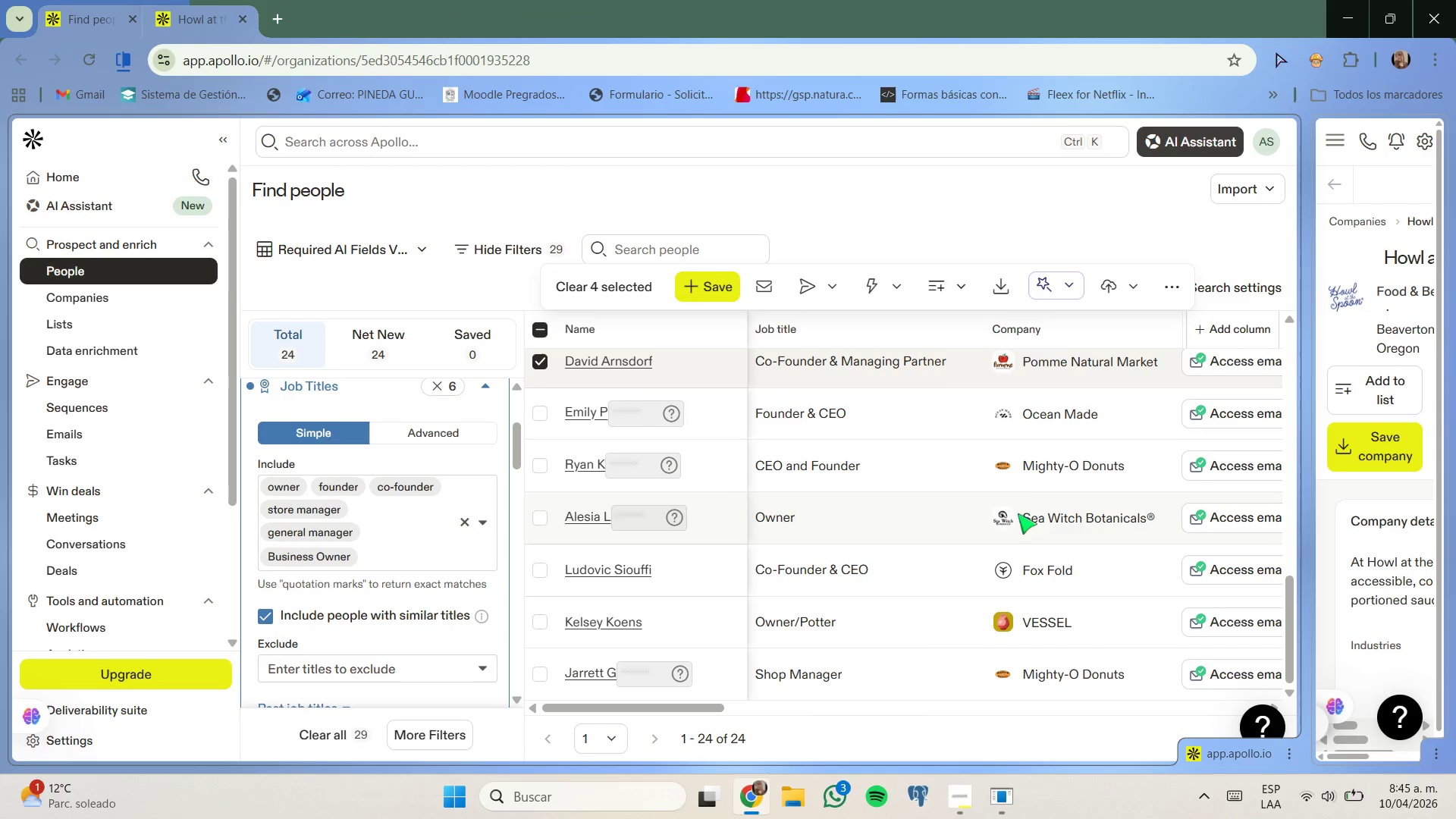 
right_click([1061, 469])
 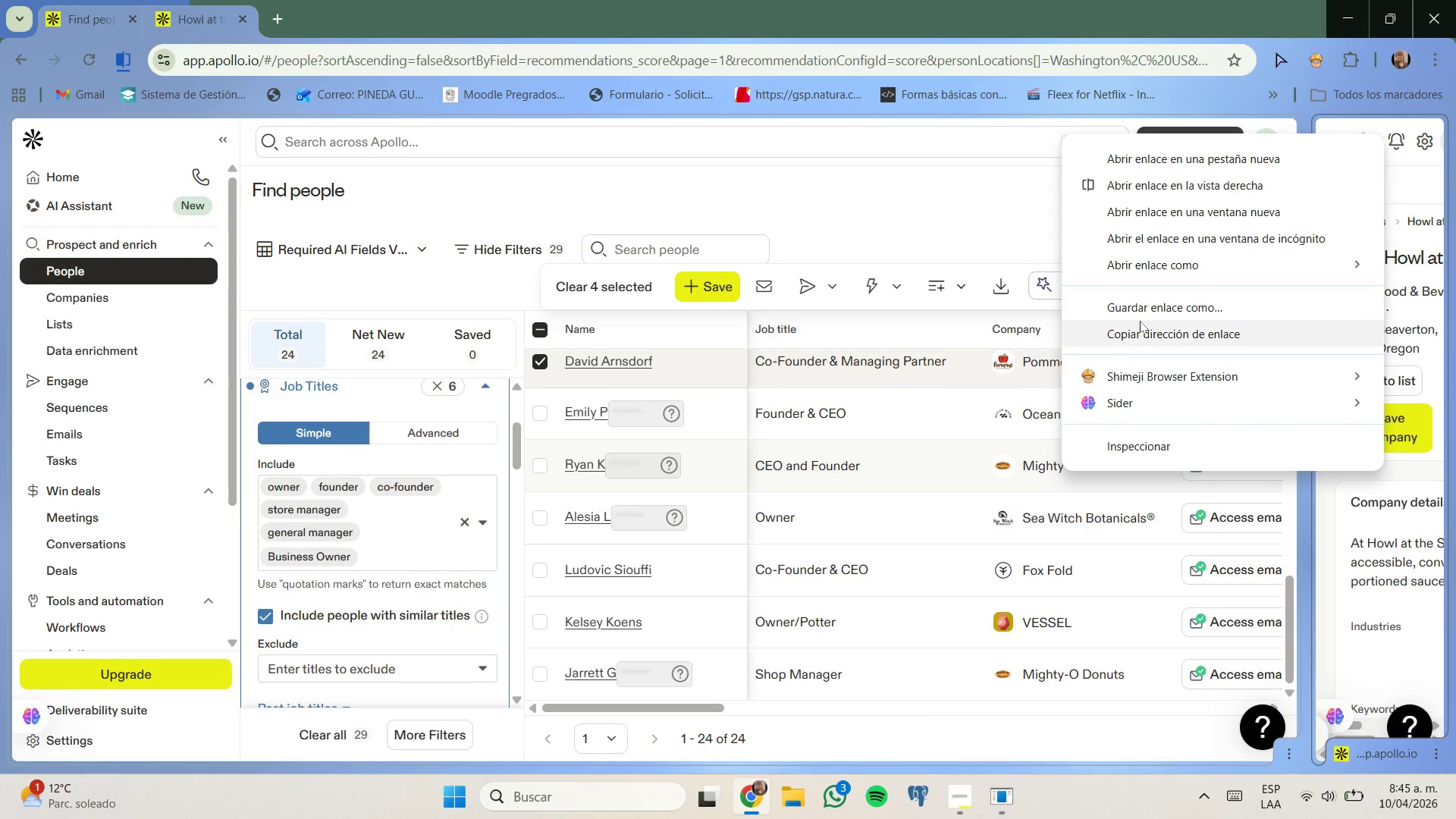 
left_click([1175, 161])
 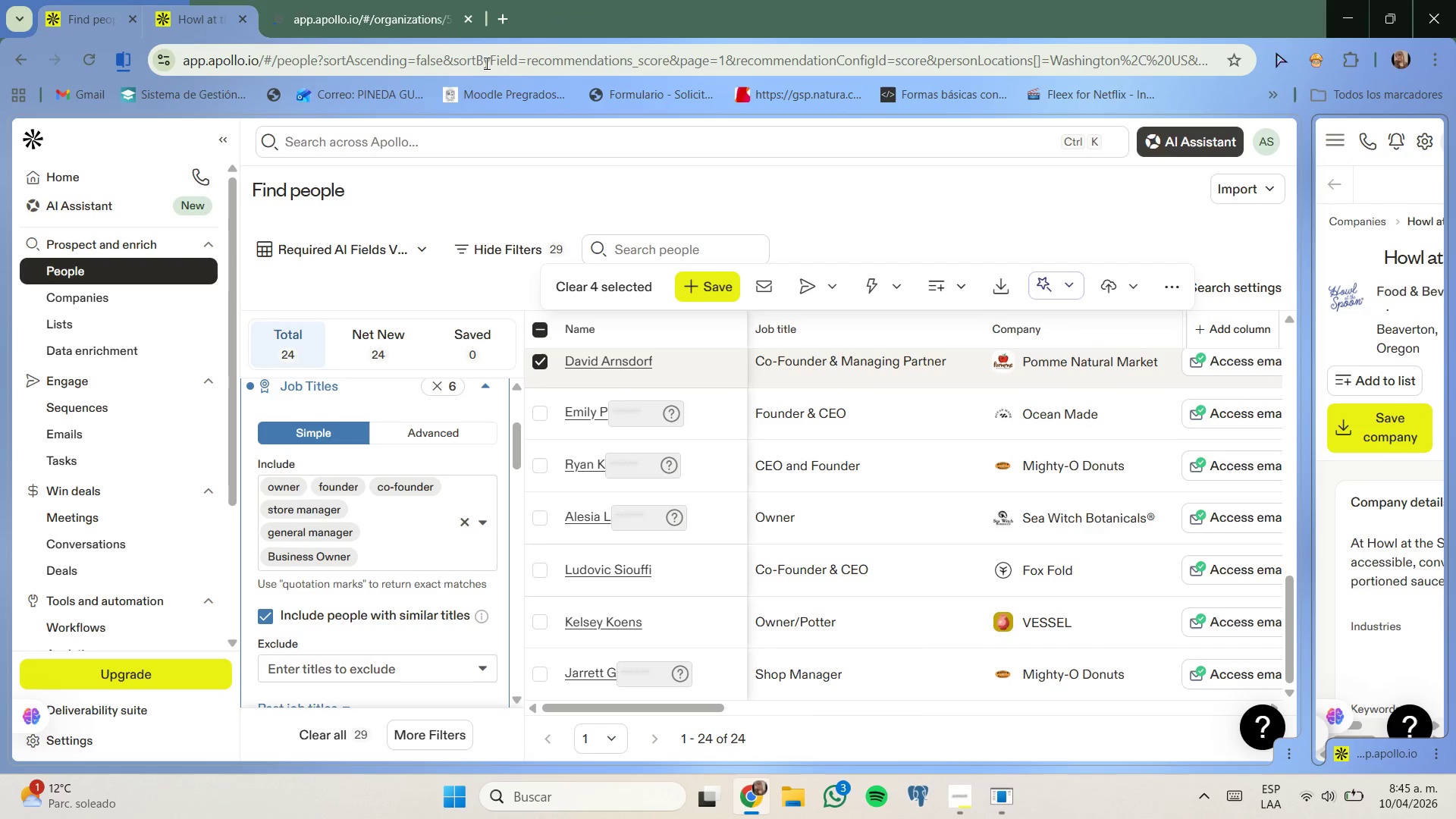 
left_click([331, 15])
 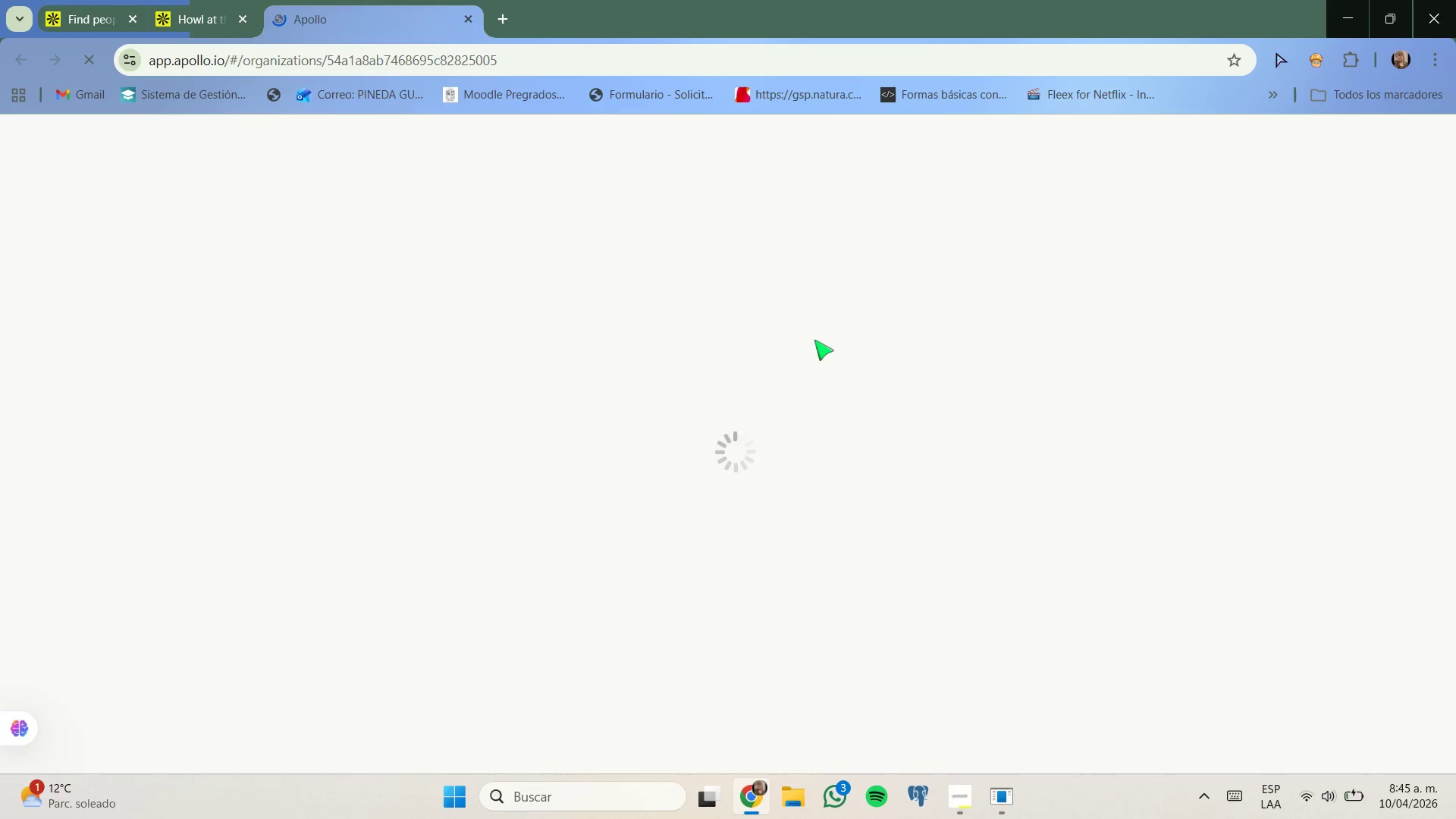 
wait(10.08)
 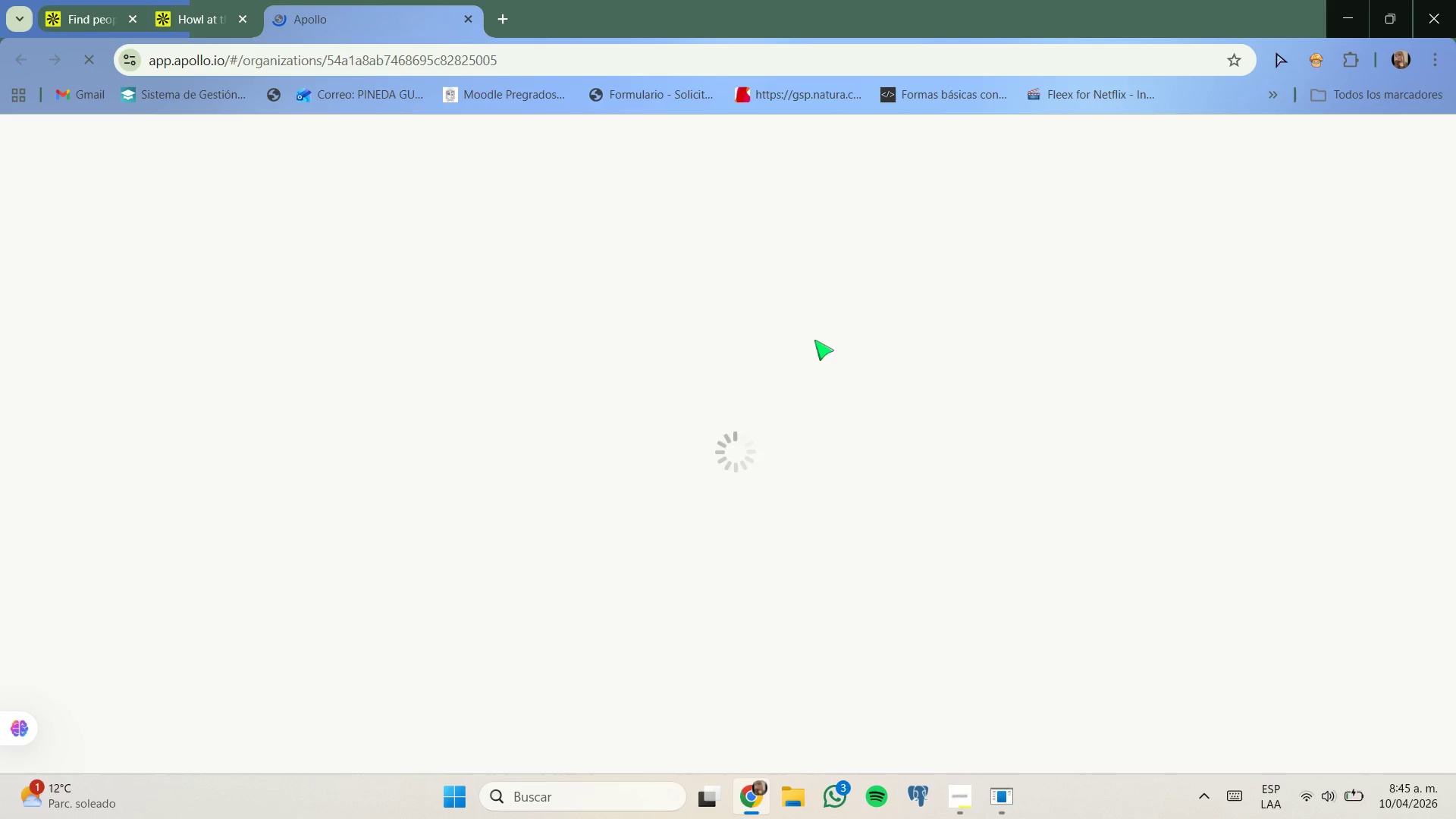 
left_click([1309, 789])
 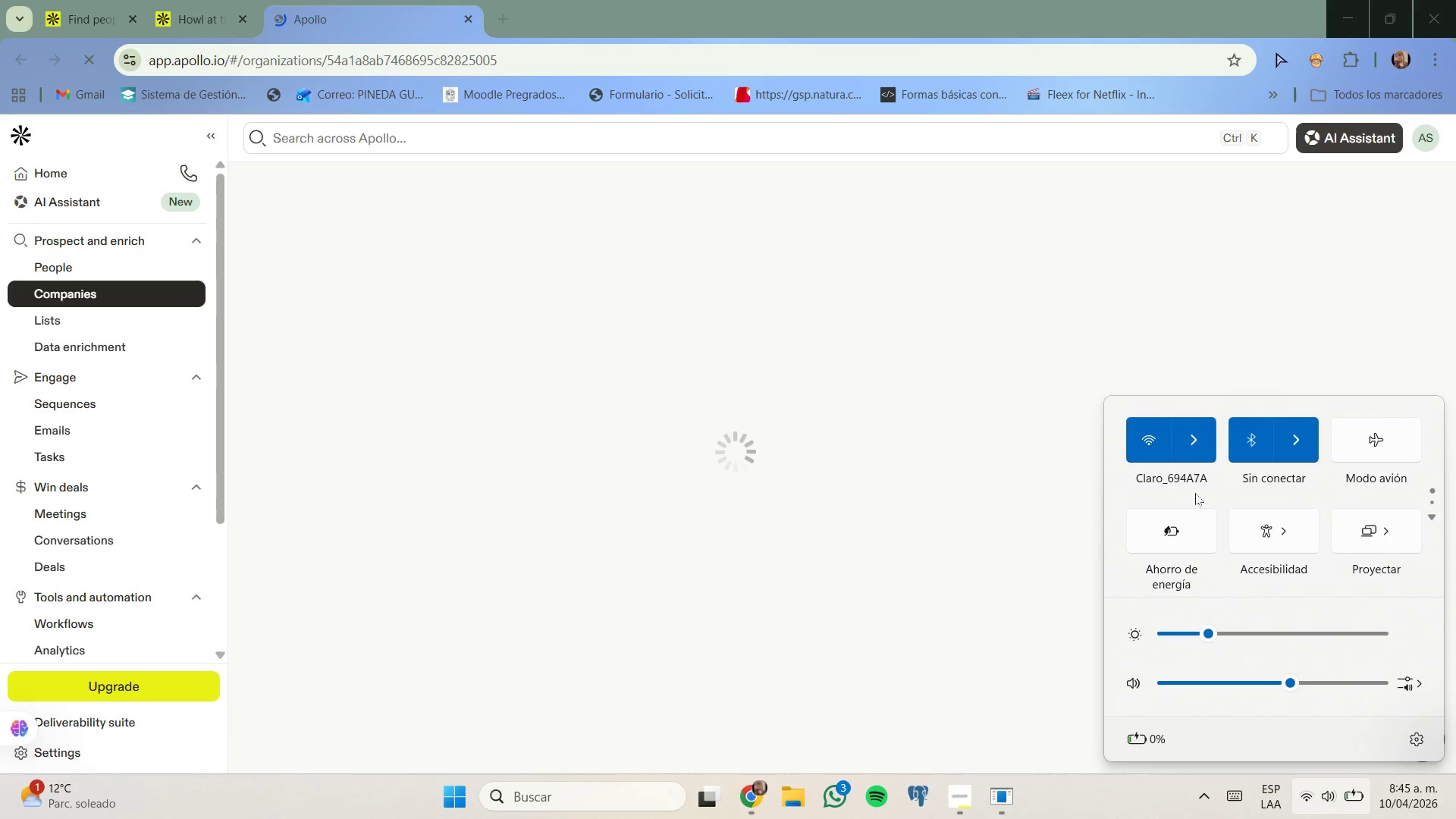 
left_click([1197, 452])
 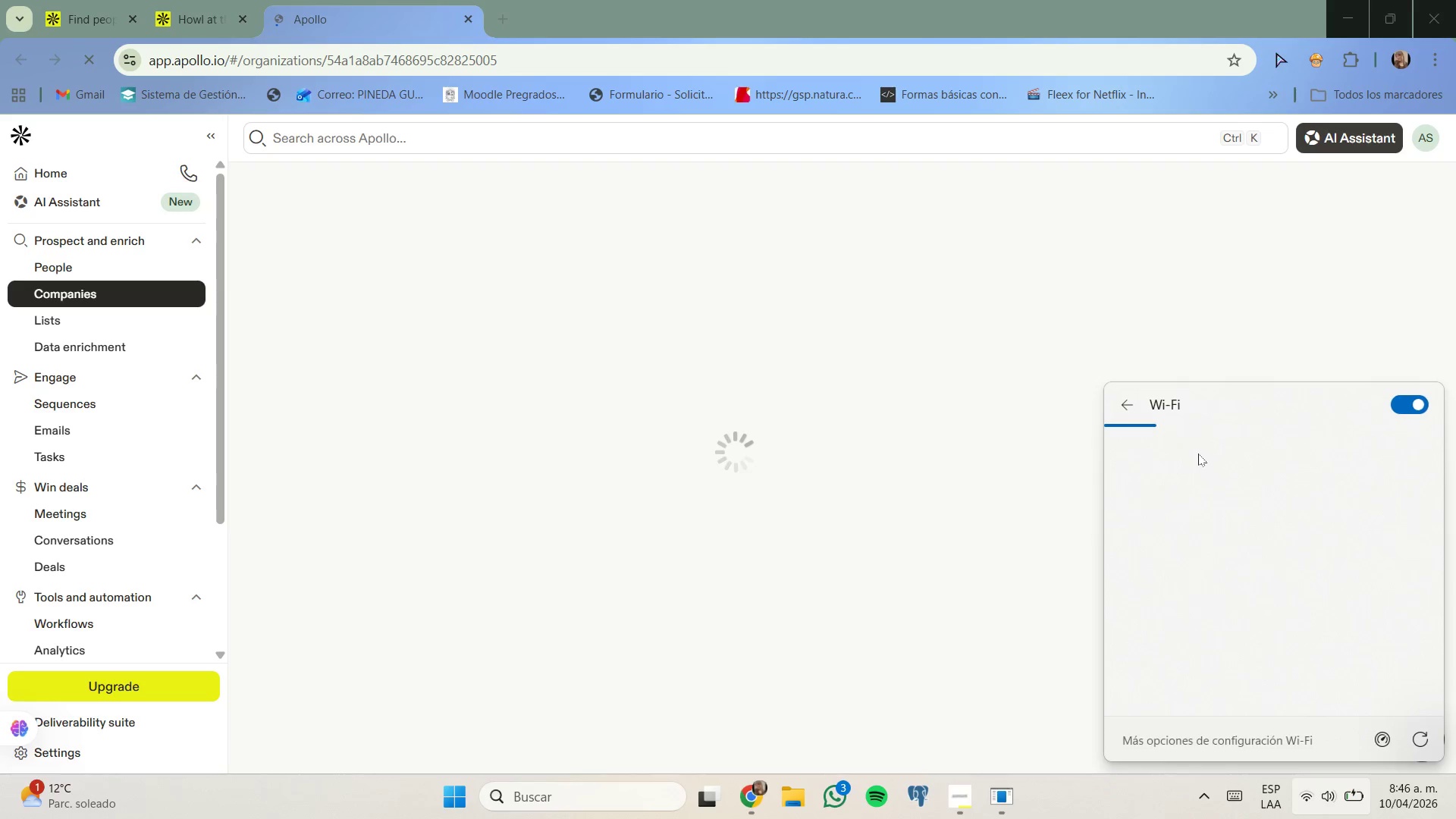 
mouse_move([1218, 492])
 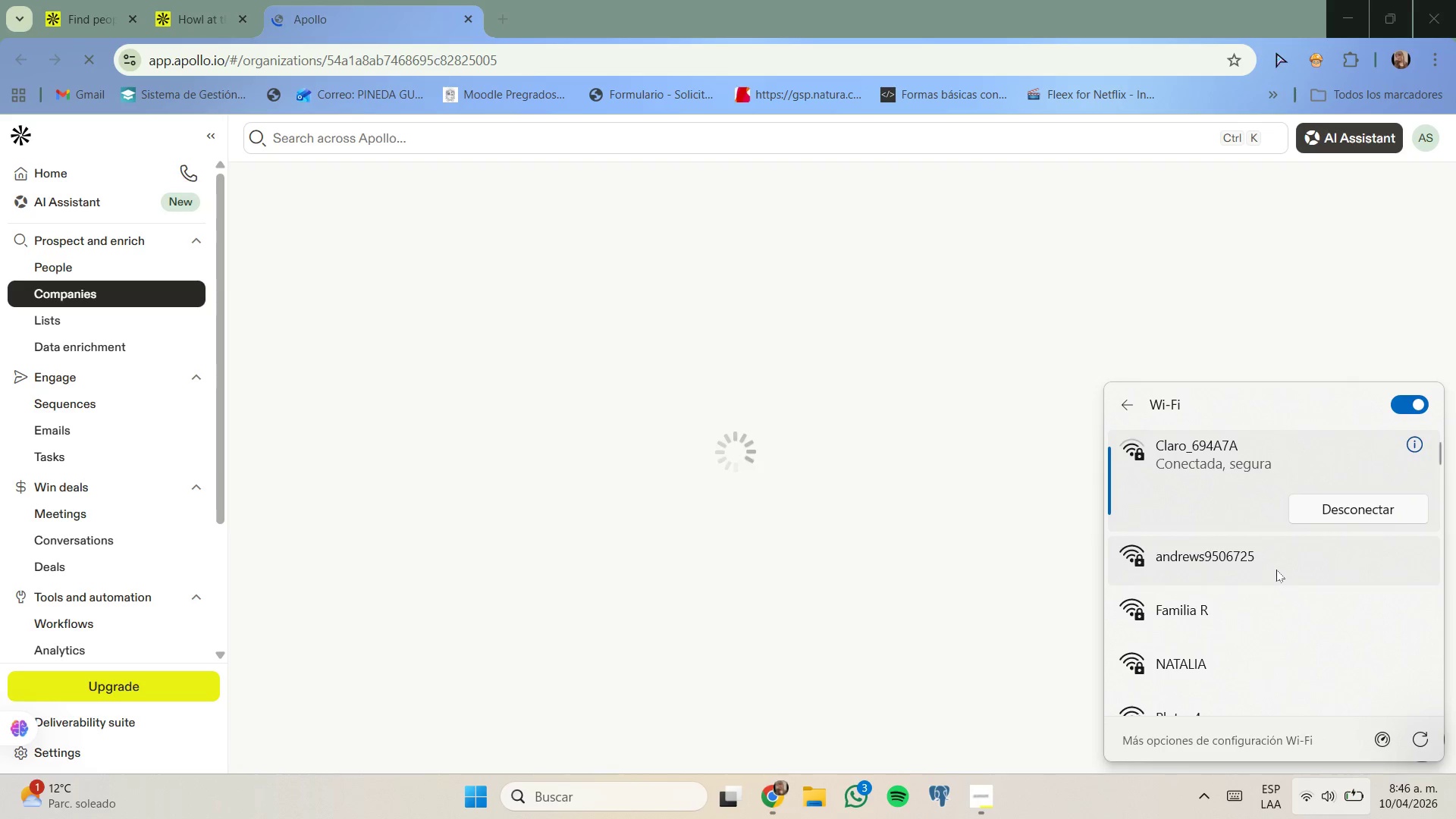 
scroll: coordinate [1310, 592], scroll_direction: up, amount: 2.0
 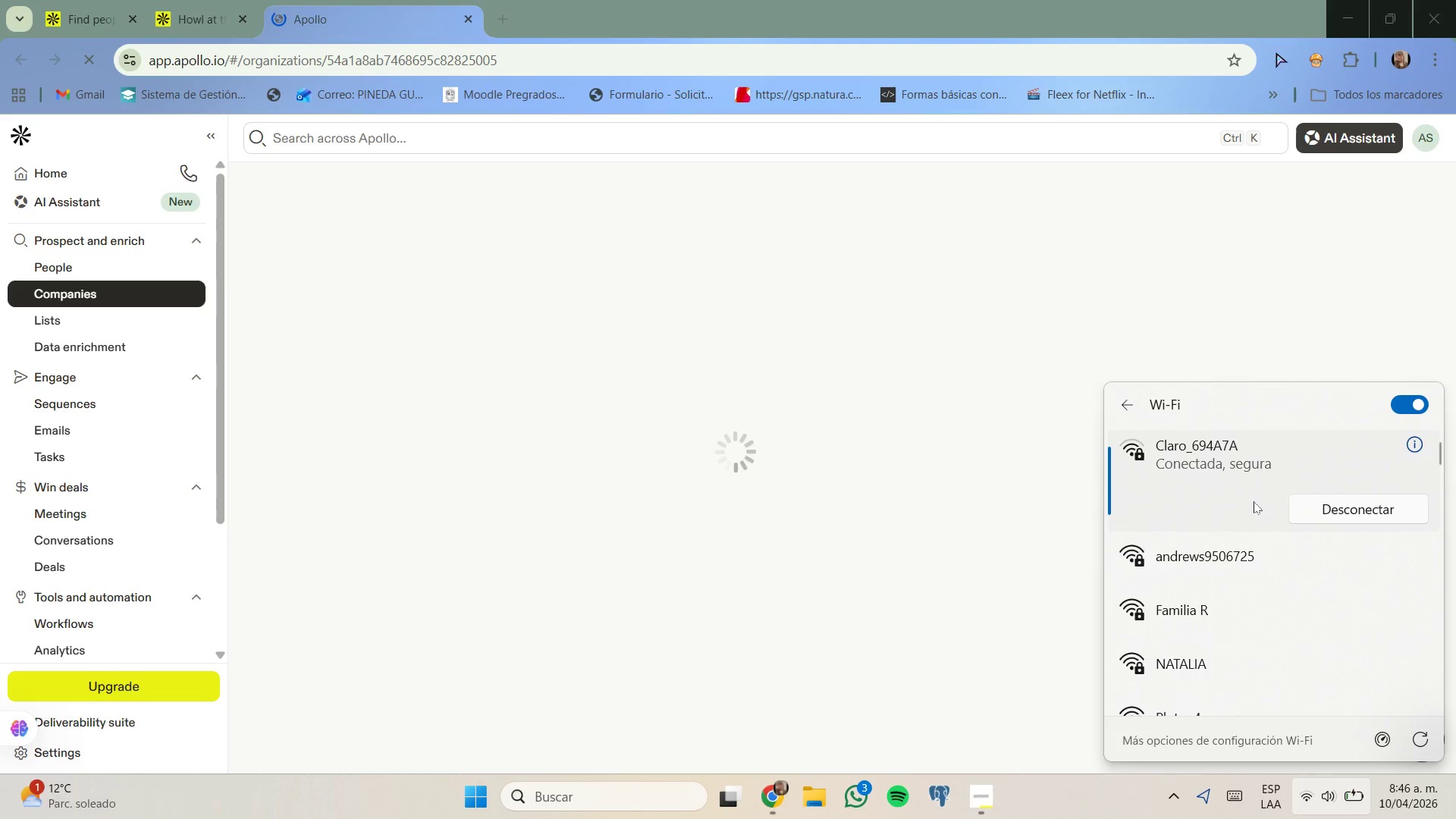 
scroll: coordinate [1250, 505], scroll_direction: none, amount: 0.0
 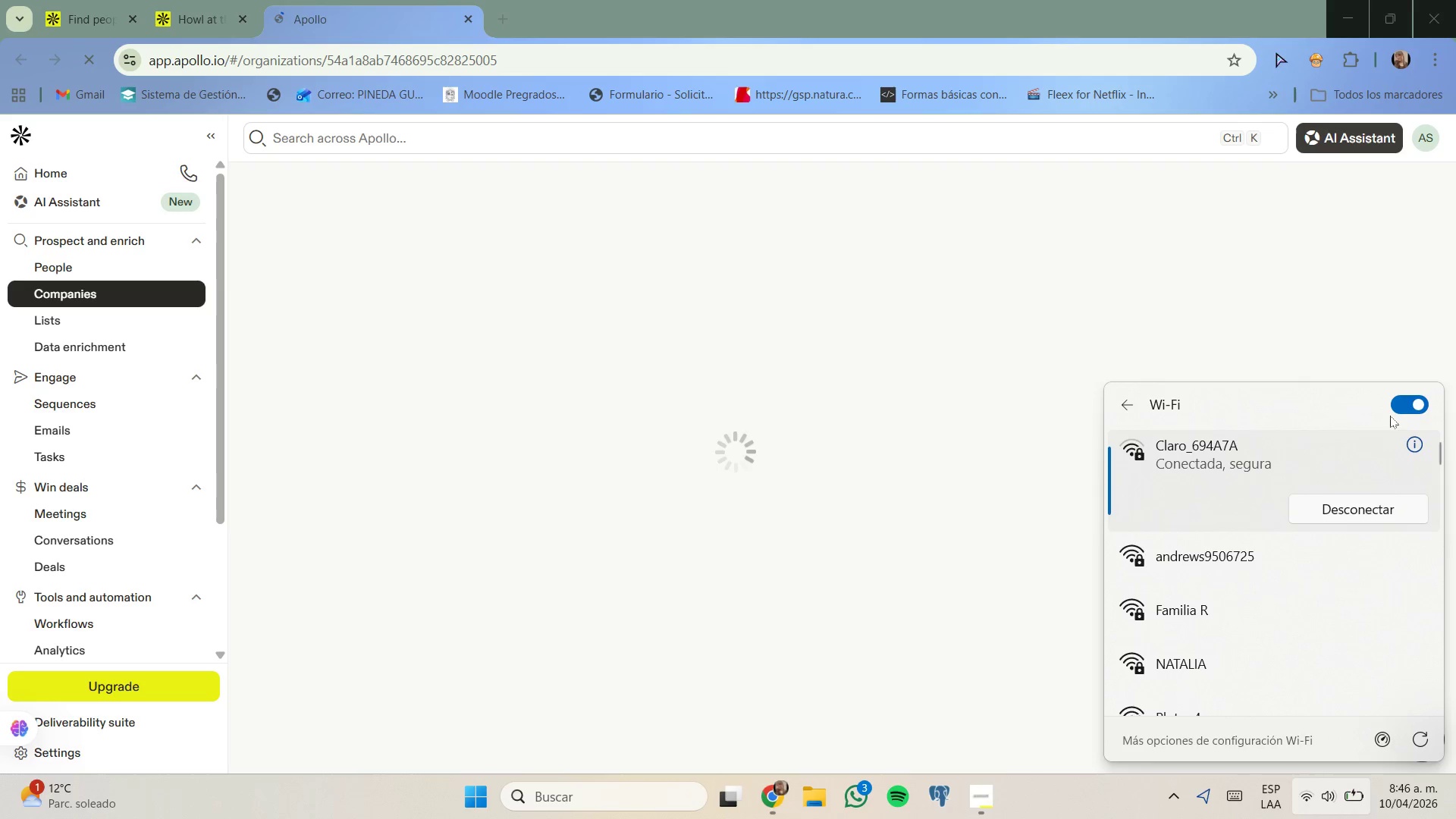 
left_click([1397, 409])
 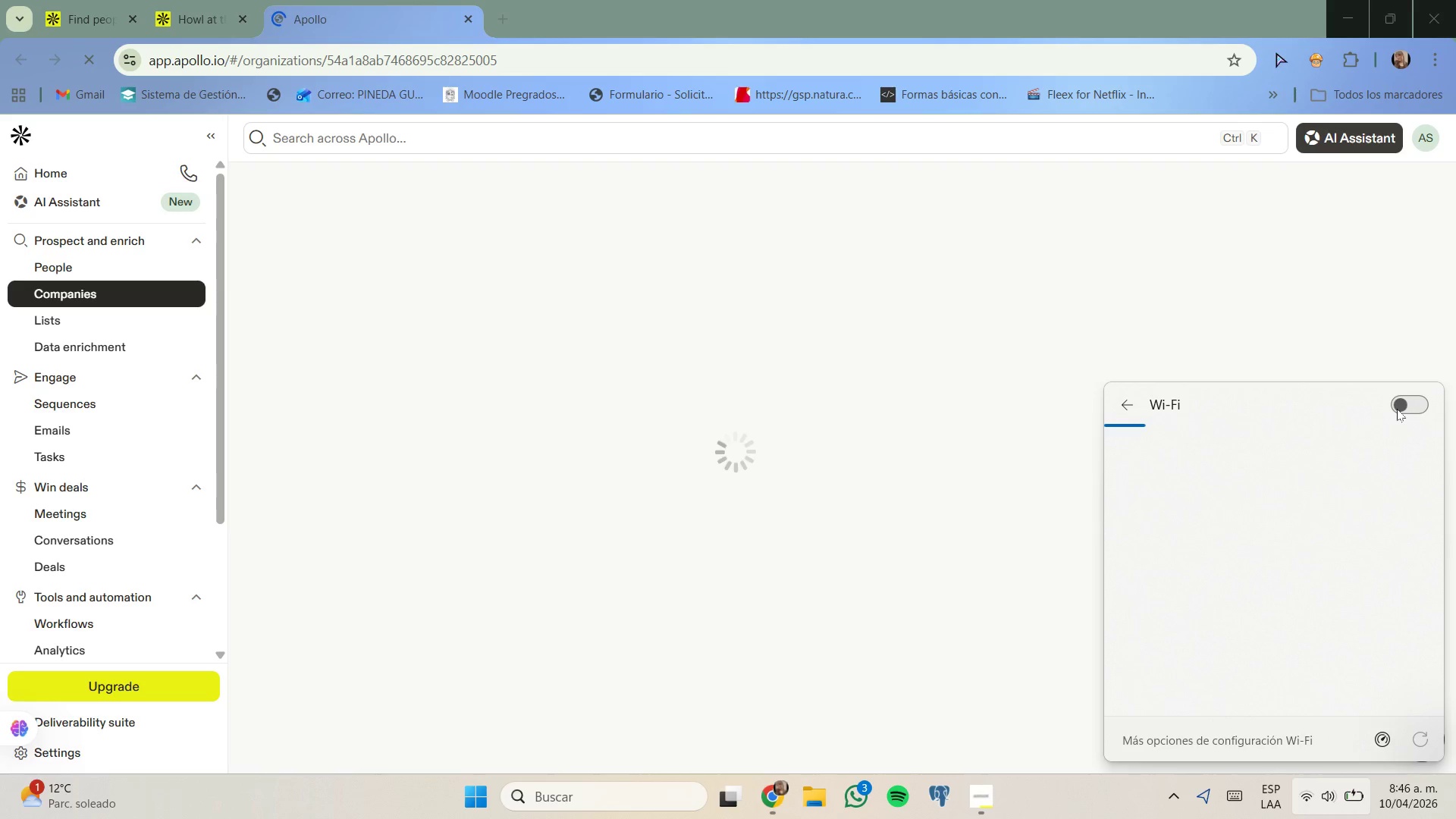 
left_click([1397, 409])
 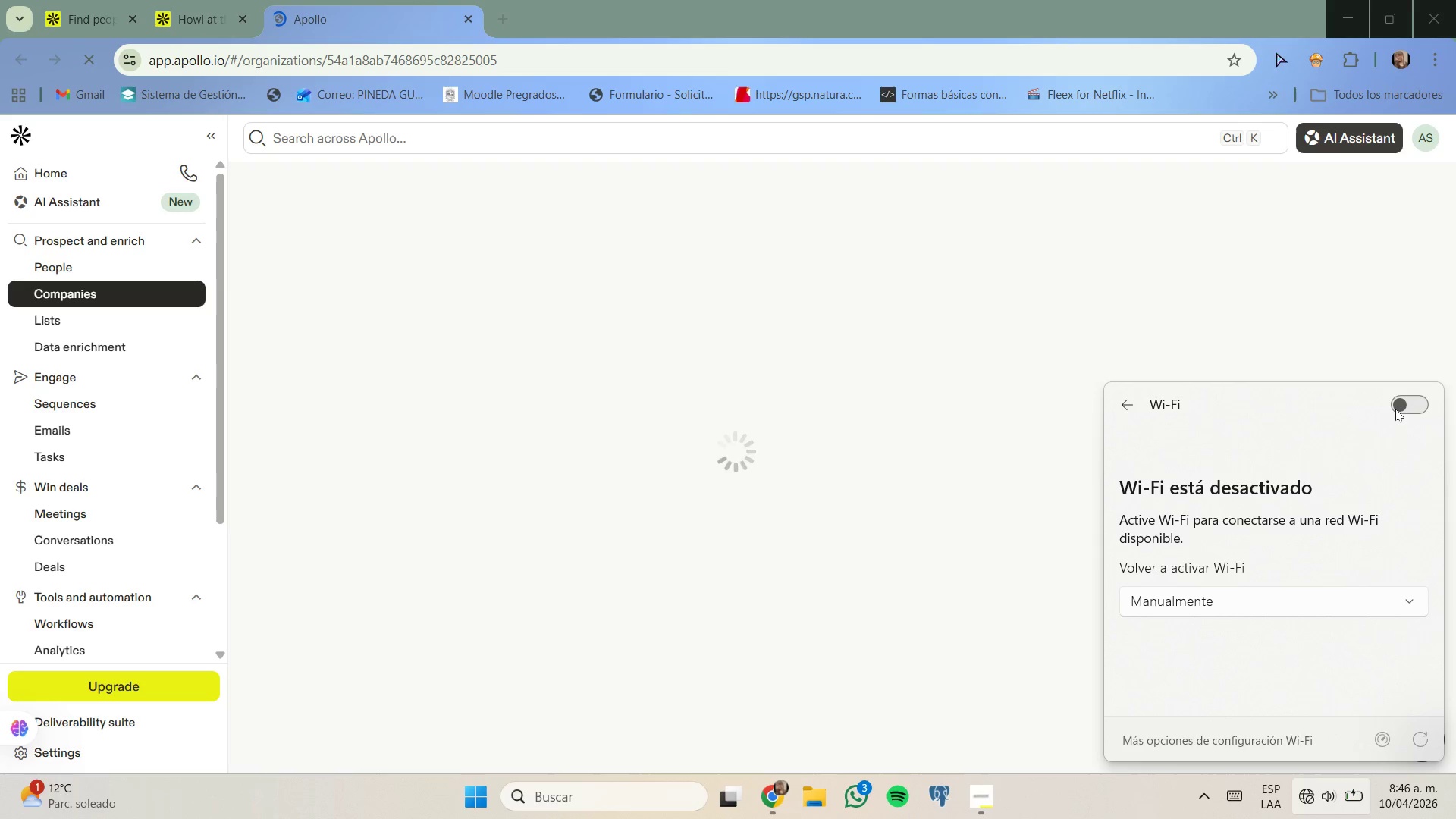 
left_click([1397, 408])
 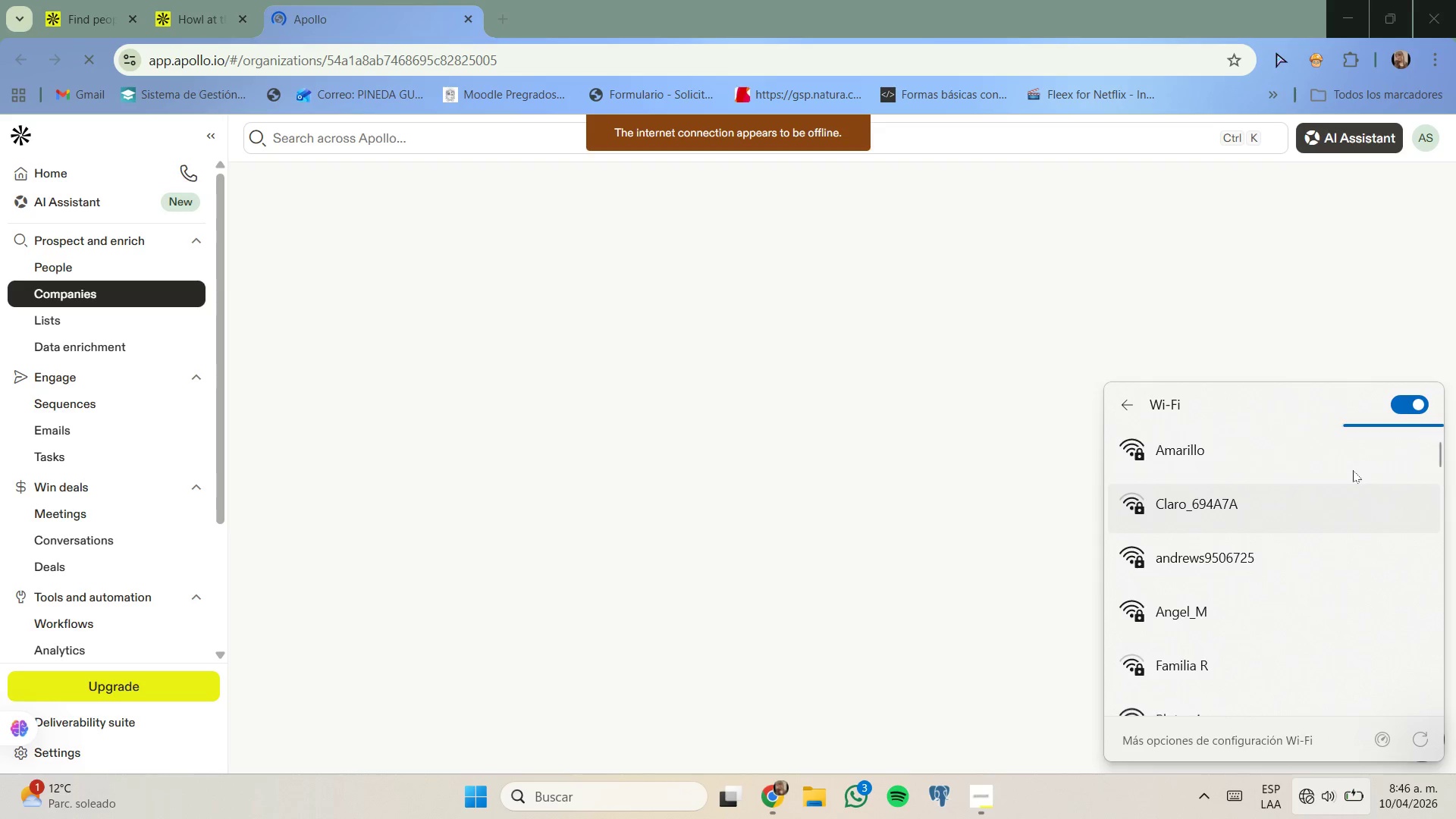 
left_click([1307, 470])
 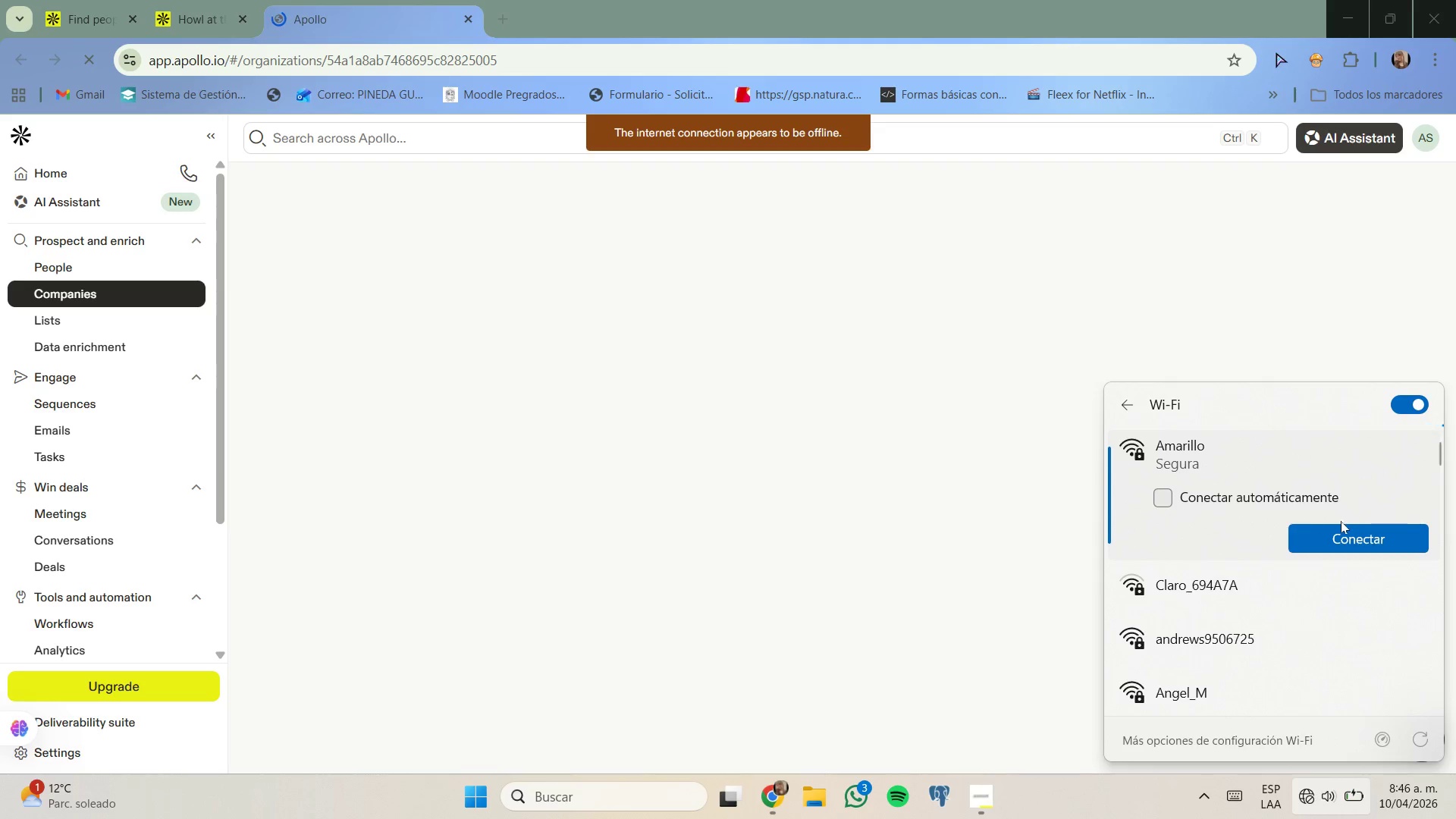 
left_click([1341, 530])
 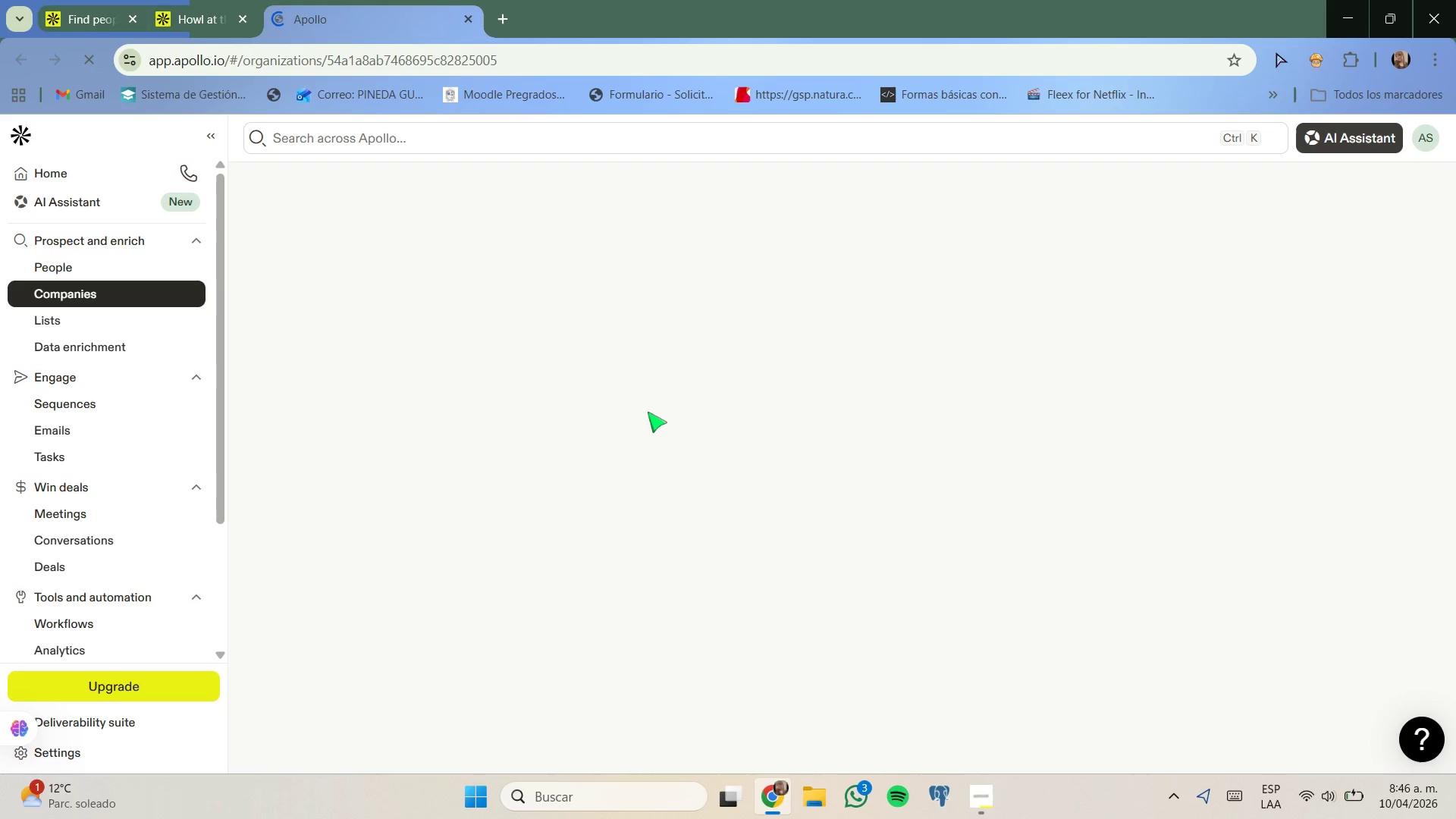 
wait(18.44)
 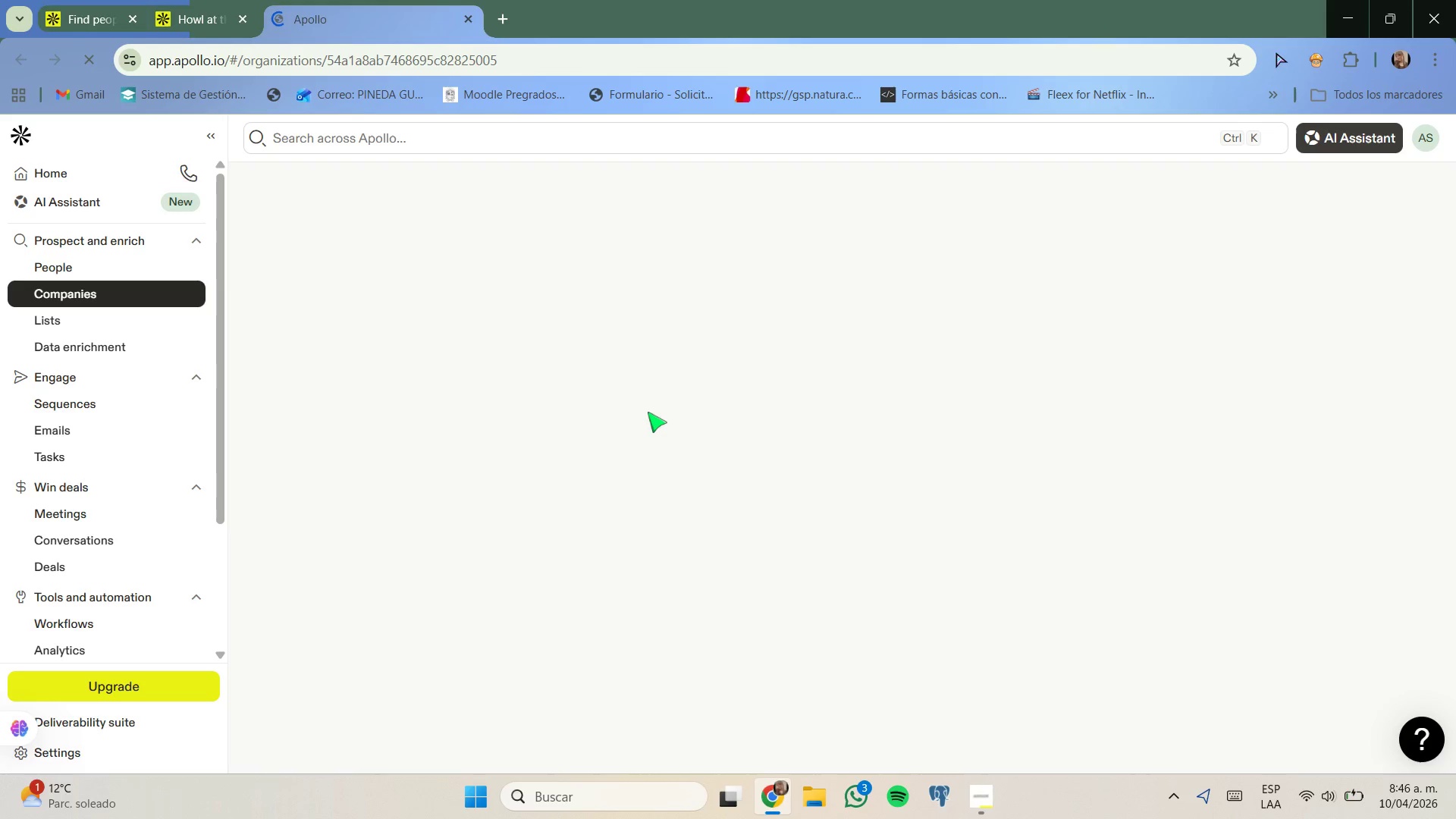 
left_click([351, 21])
 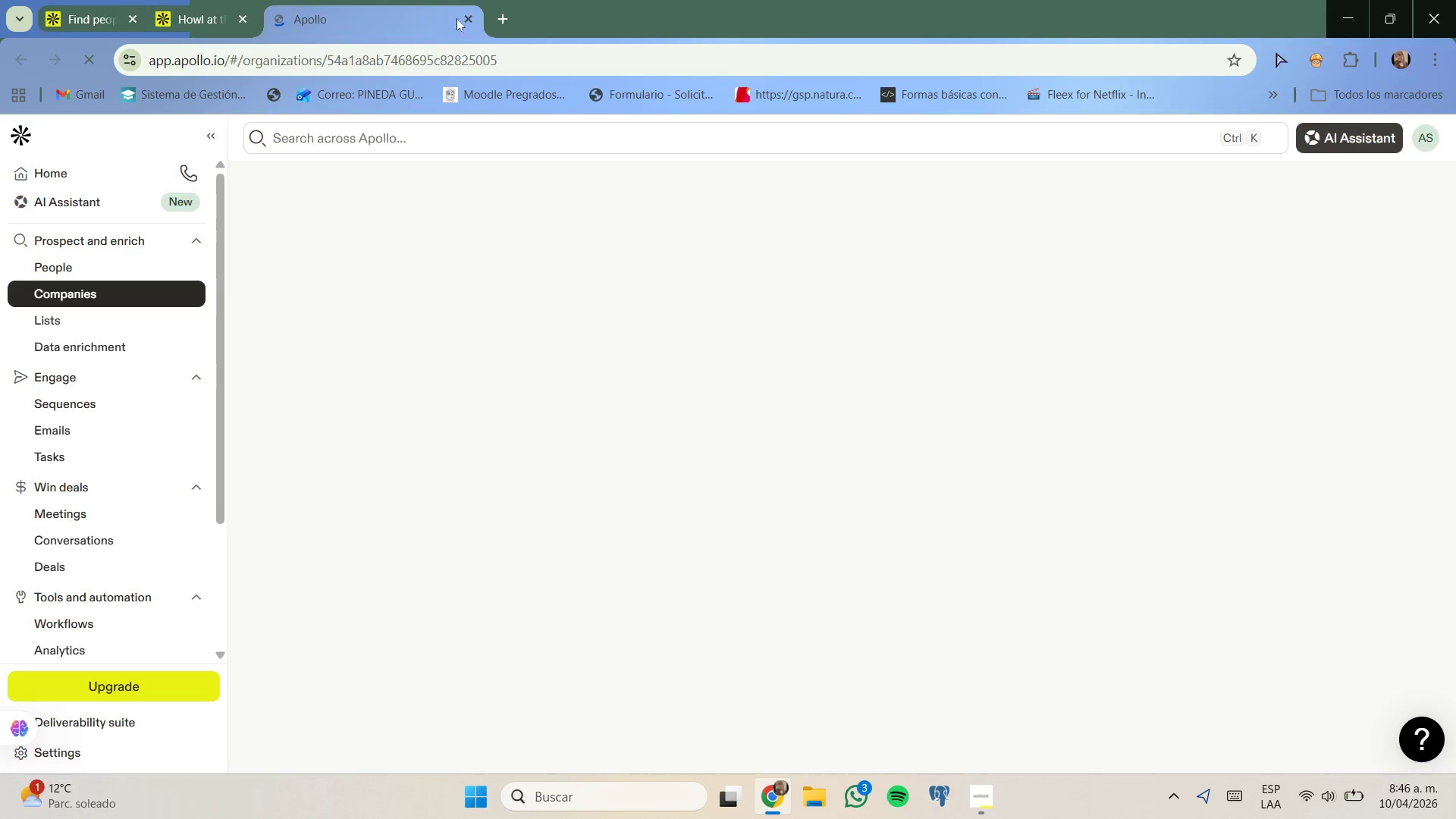 
left_click([468, 18])
 